 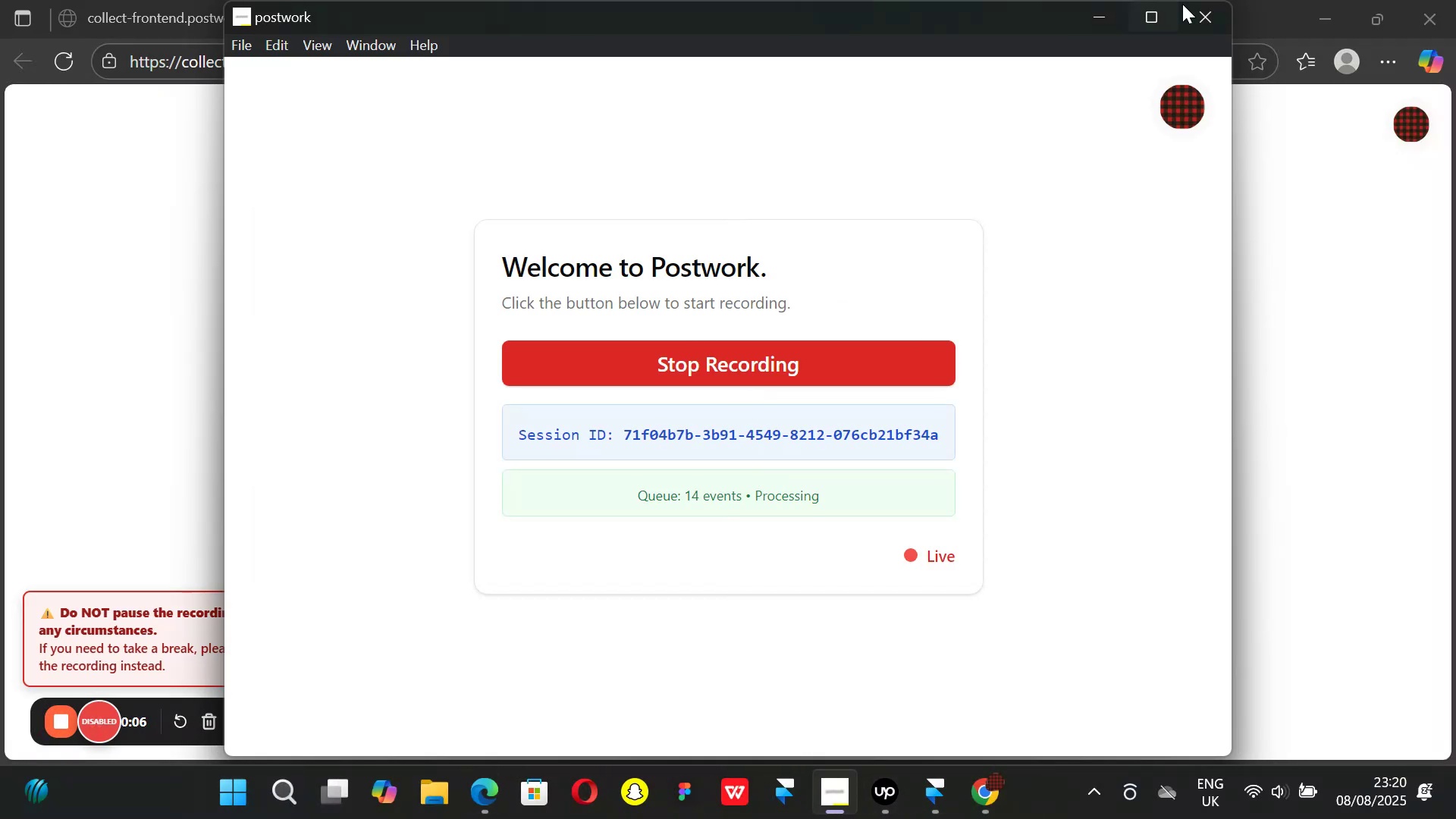 
left_click([1102, 7])
 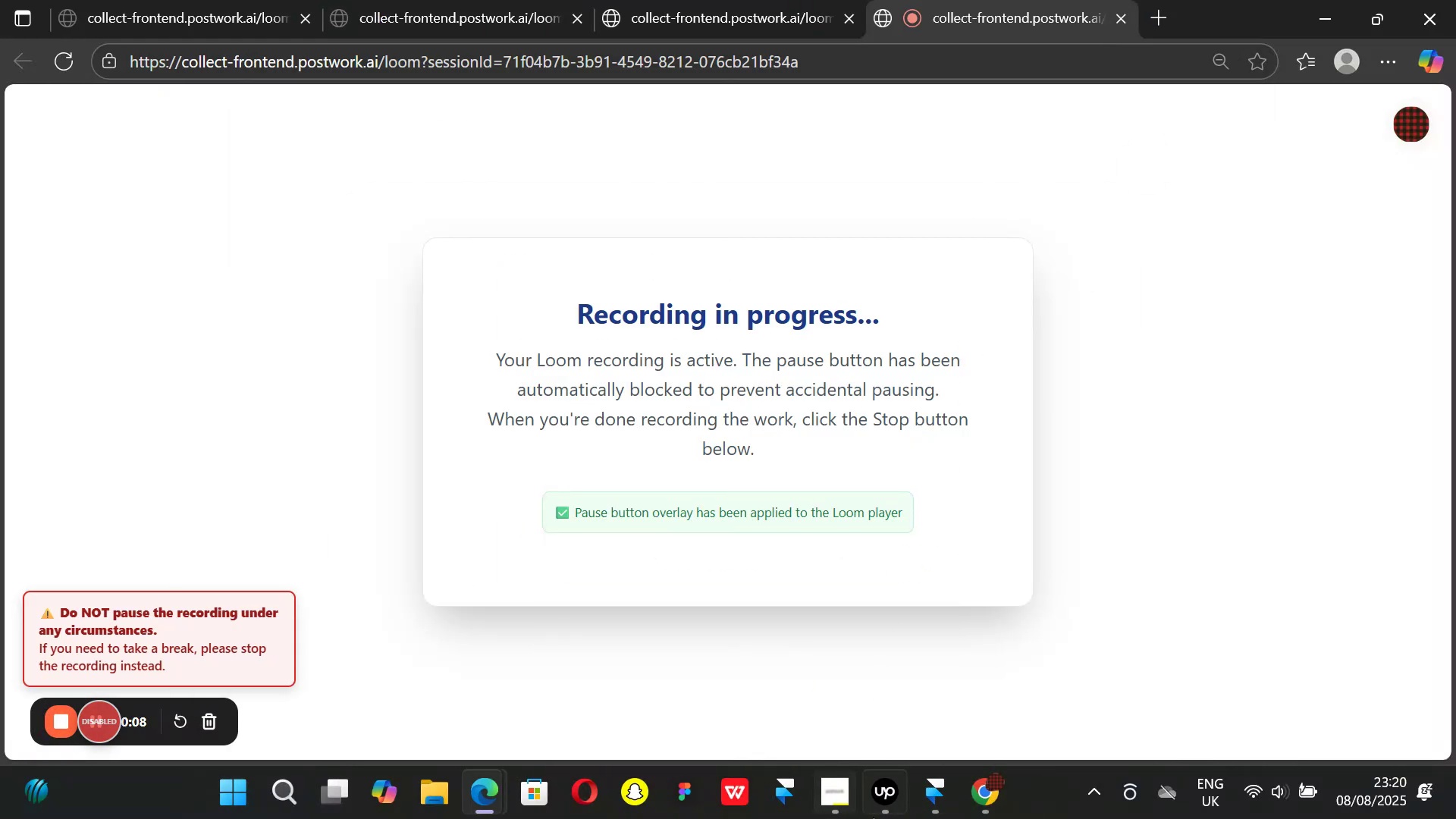 
left_click([875, 814])
 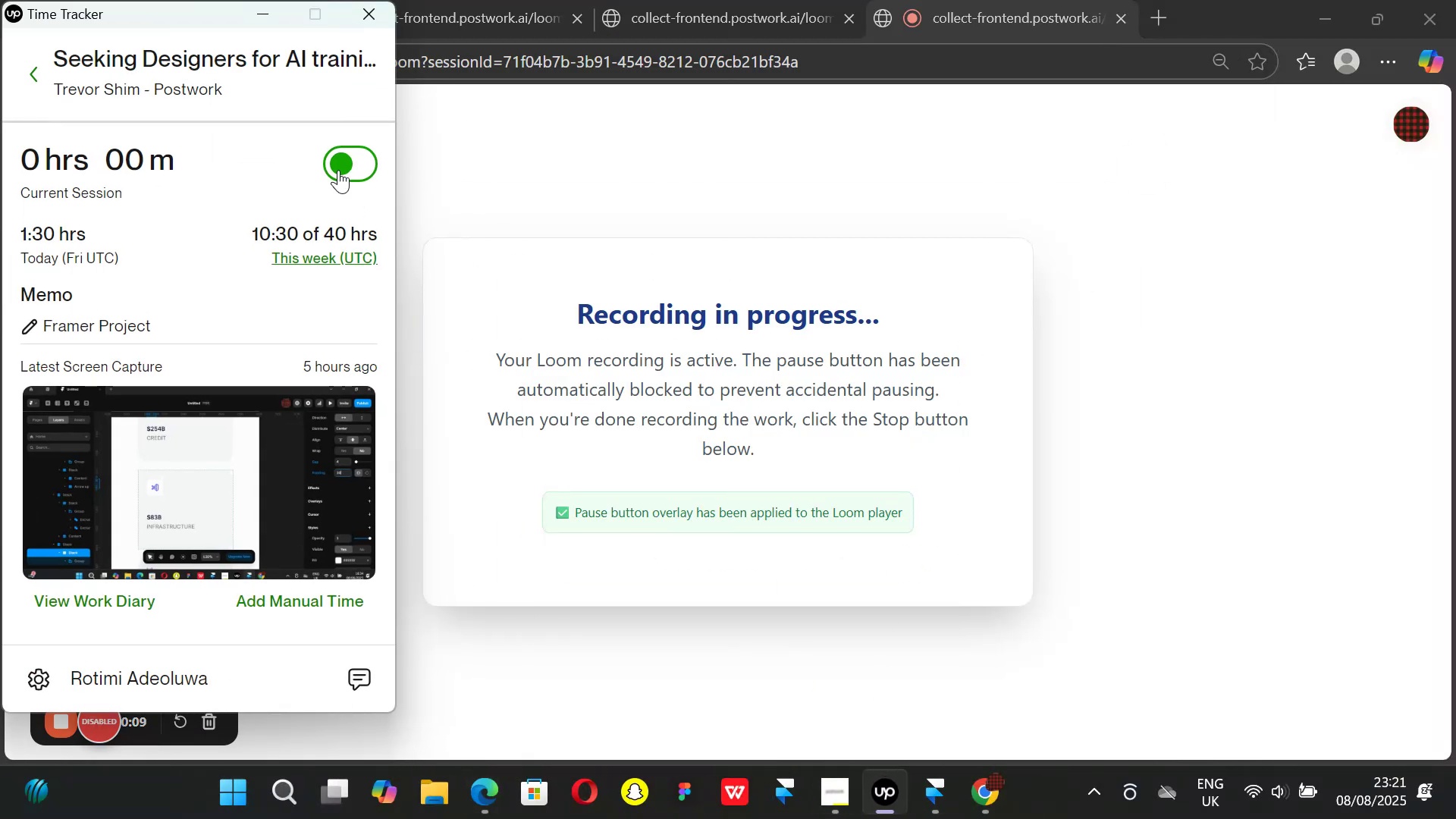 
left_click([344, 163])
 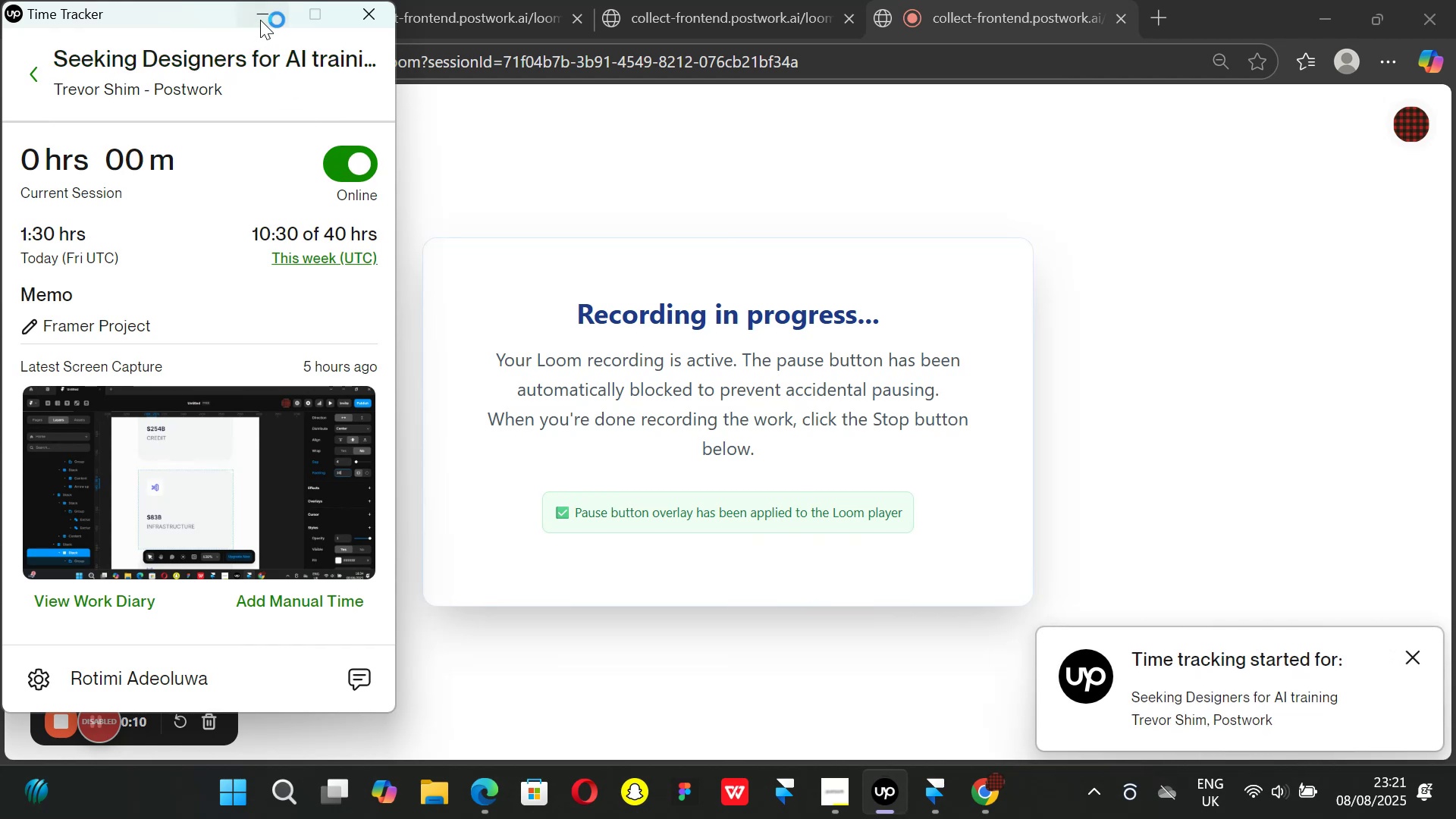 
left_click([260, 15])
 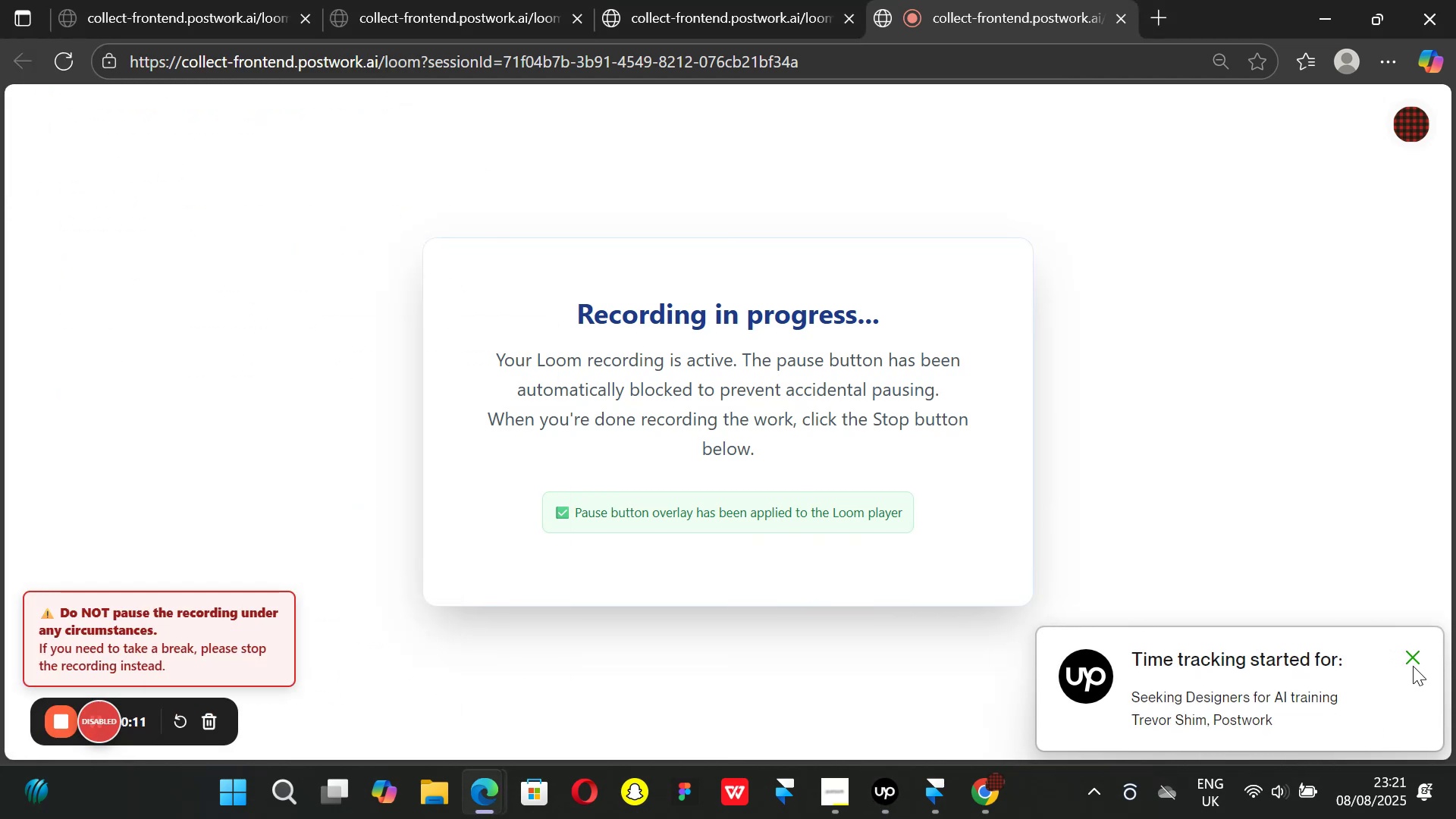 
left_click([1410, 654])
 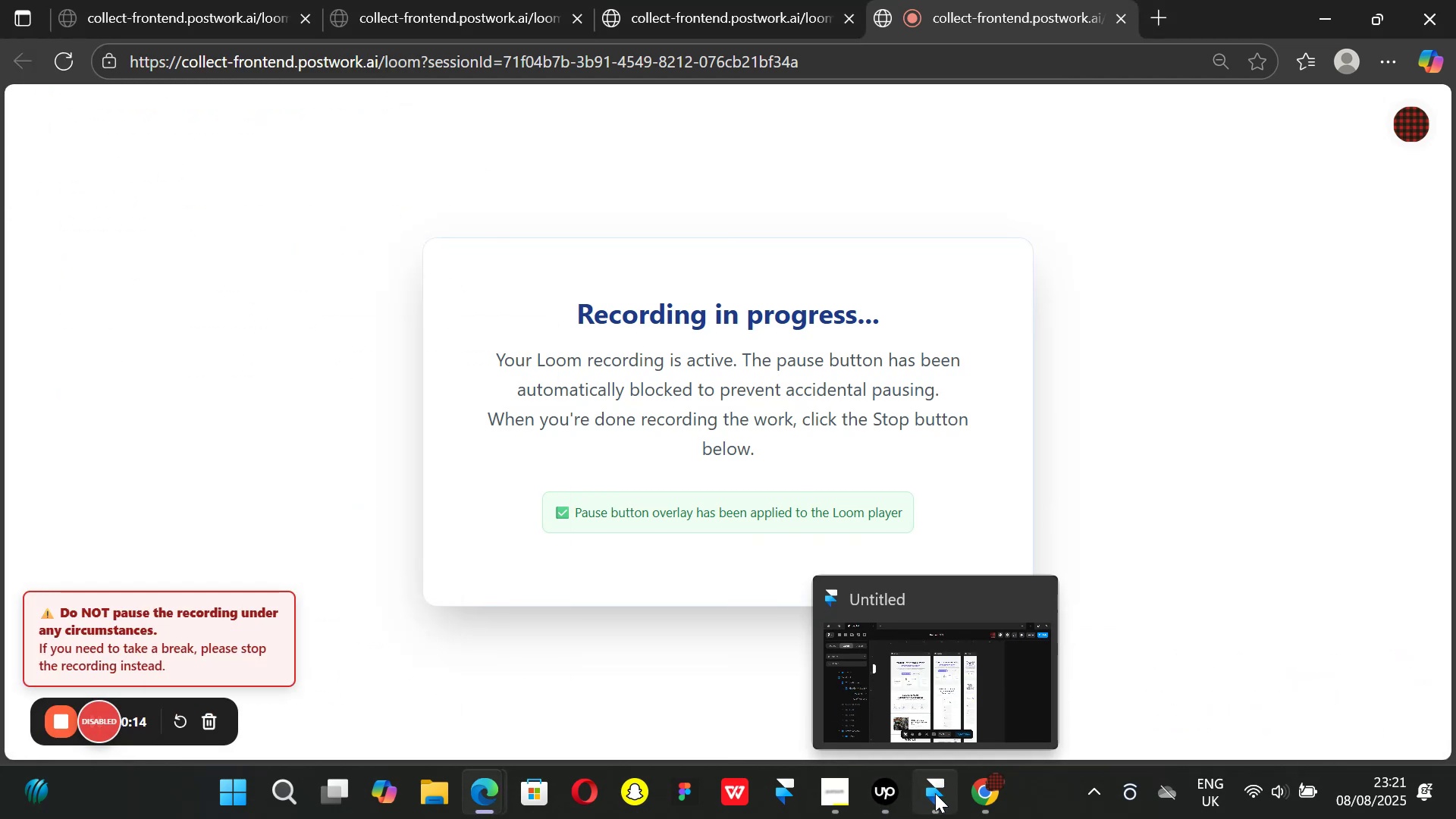 
left_click([935, 793])
 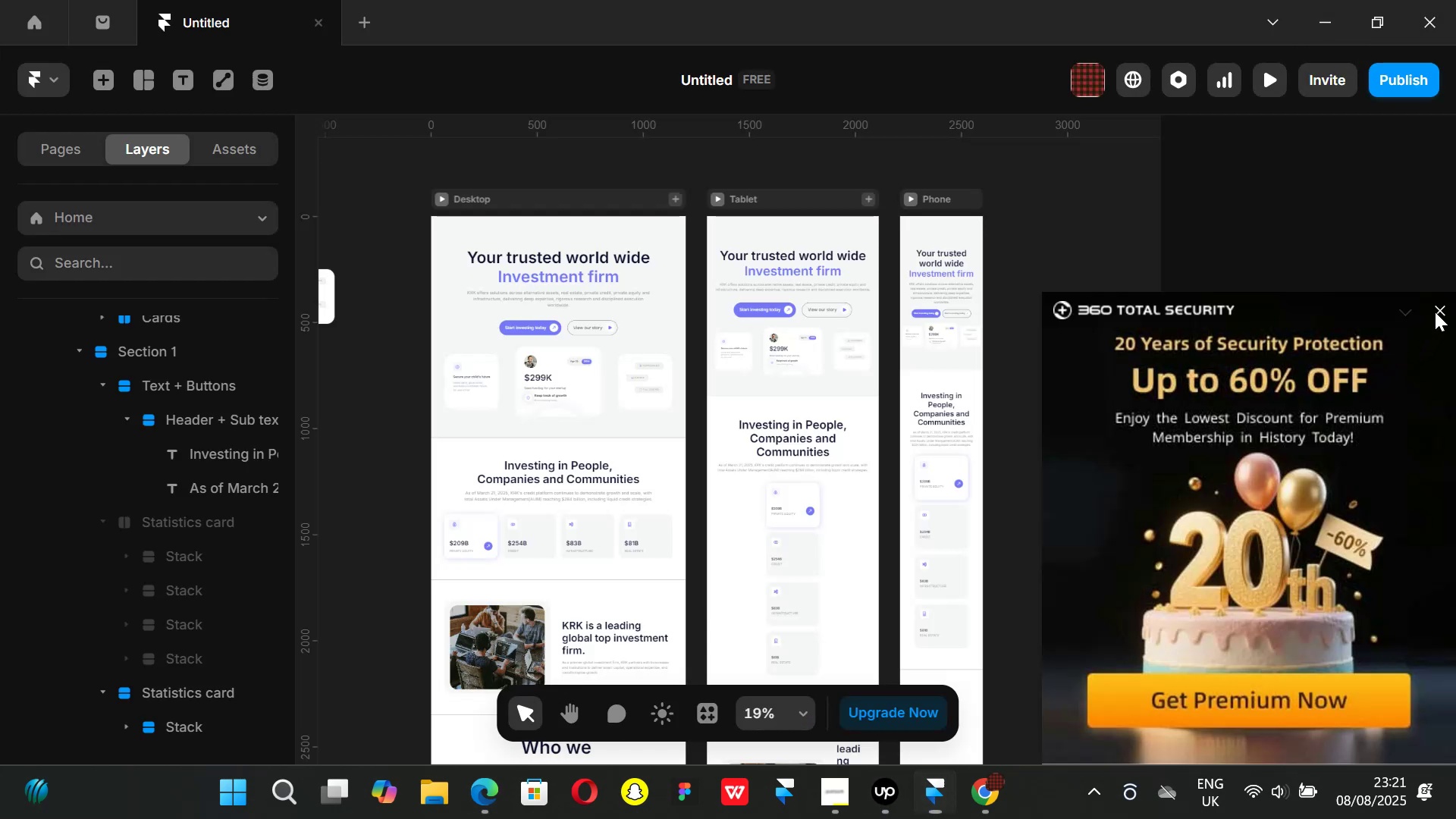 
wait(8.2)
 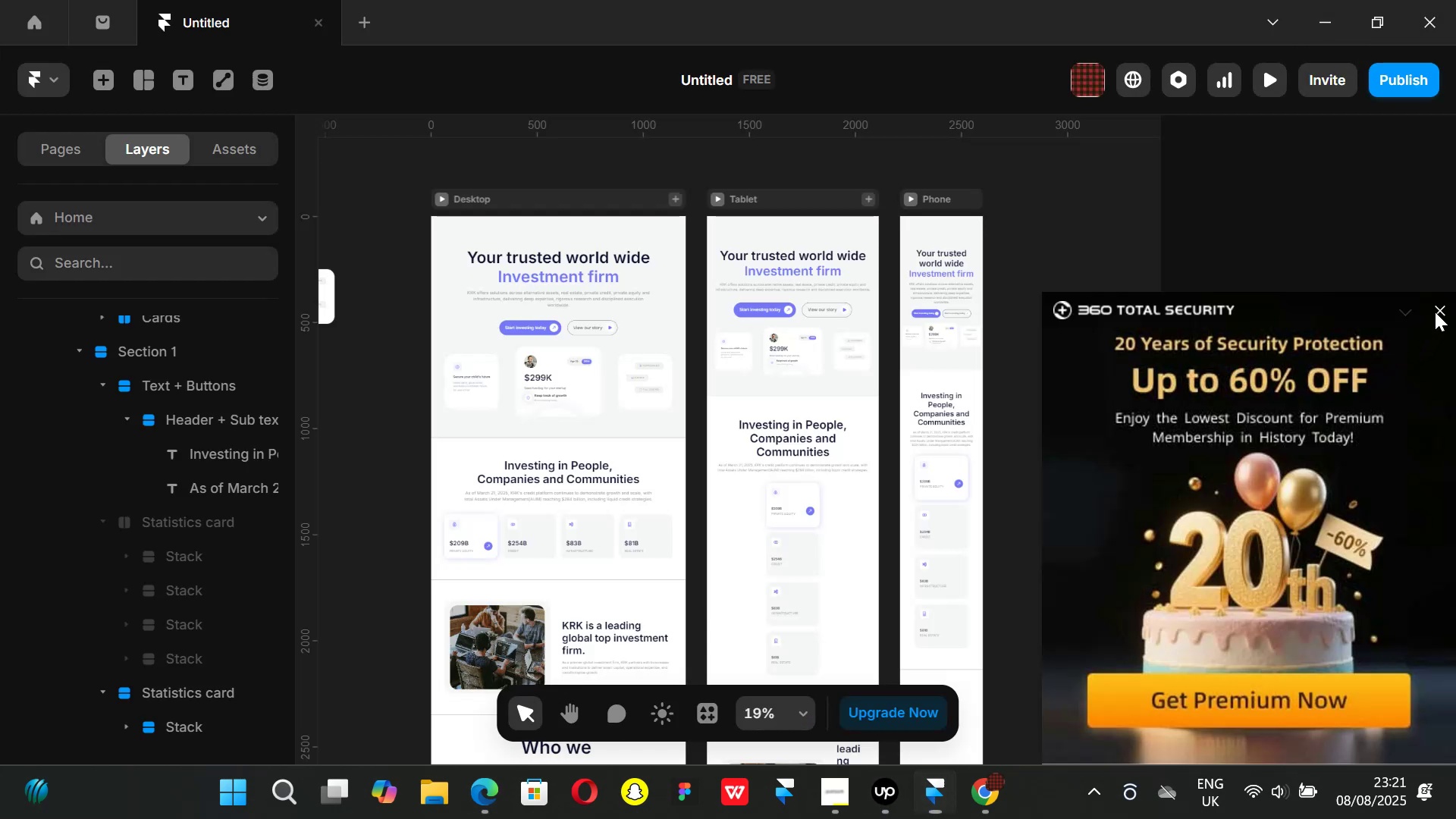 
left_click([979, 786])
 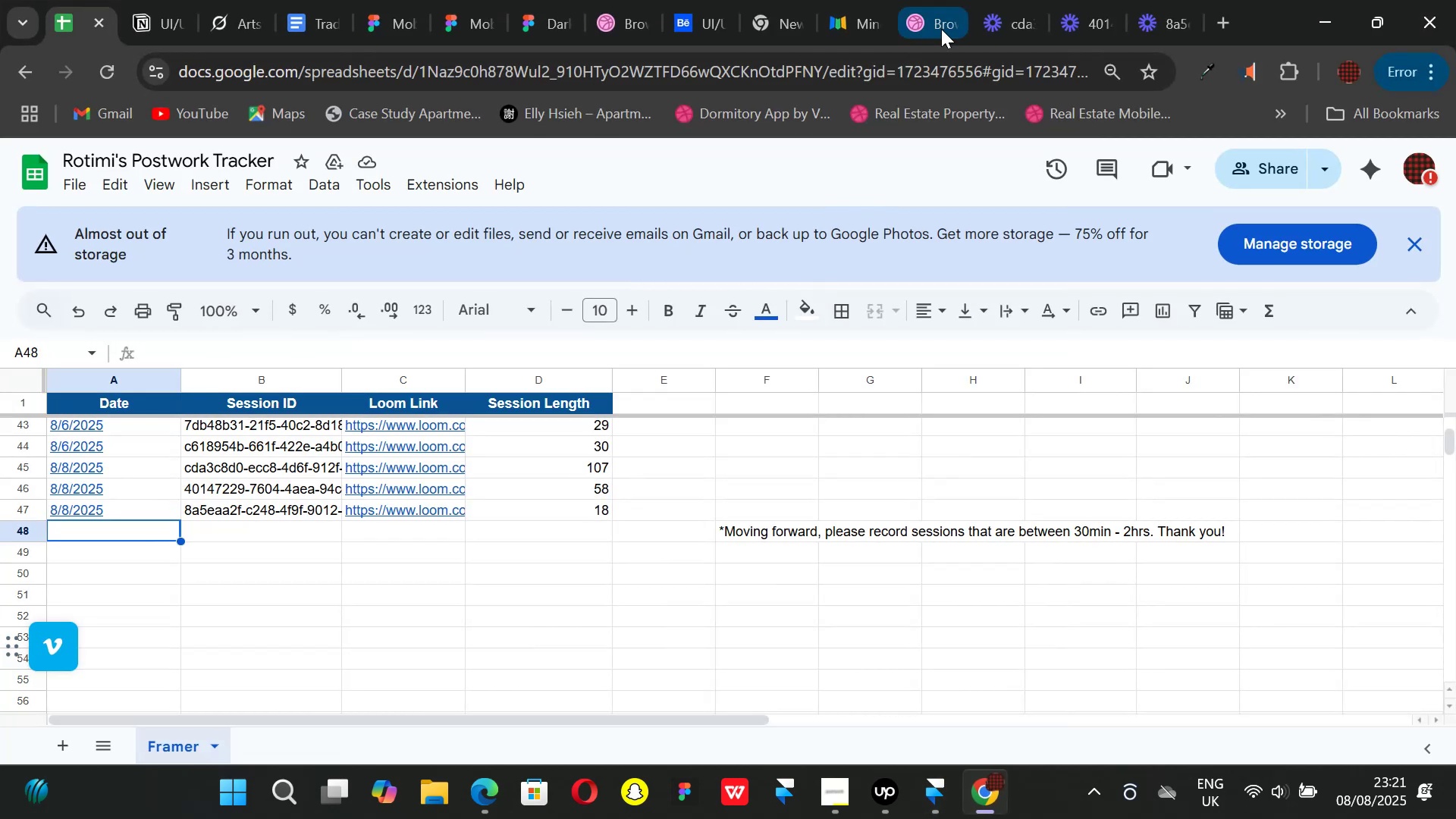 
left_click([944, 29])
 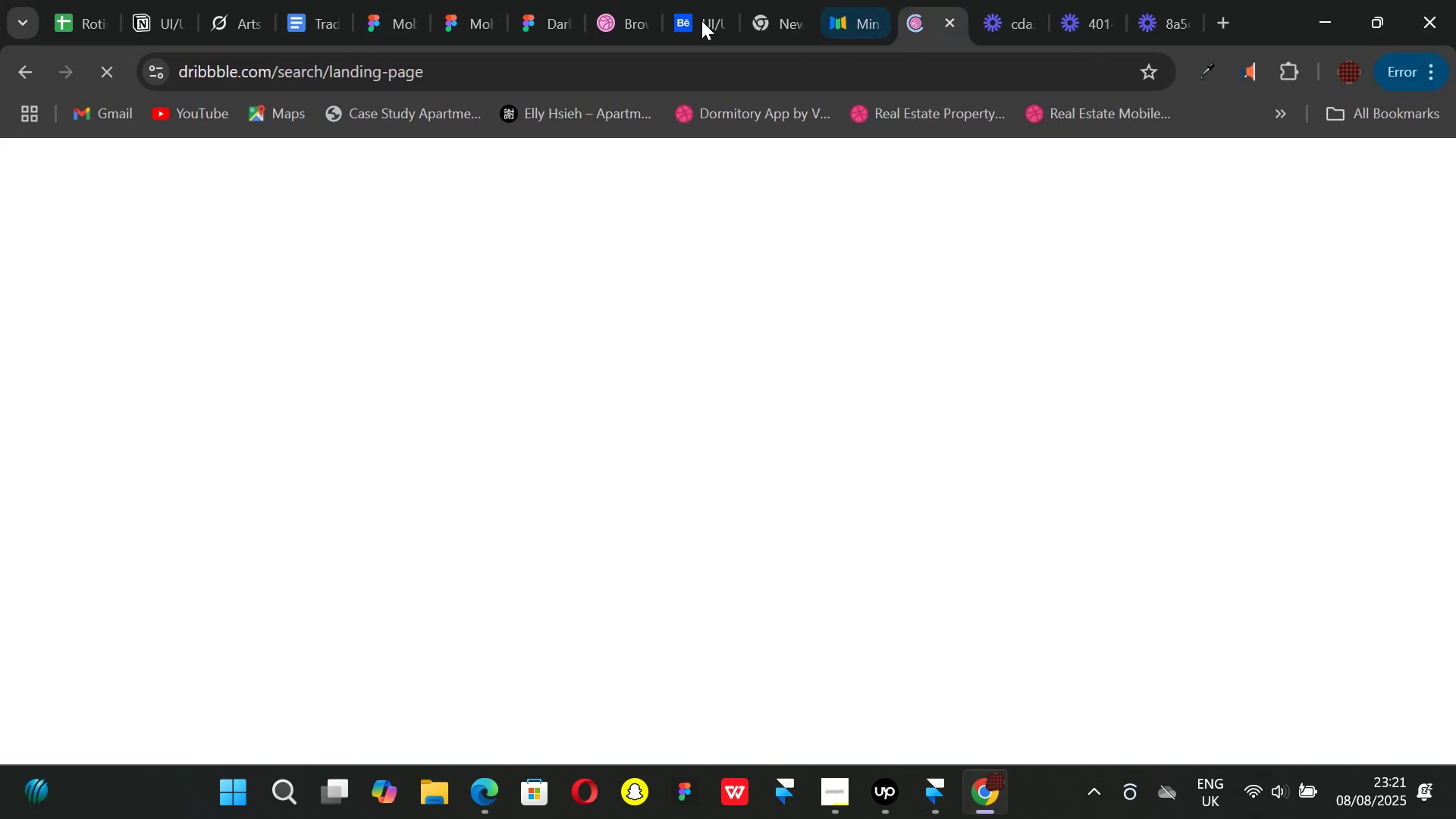 
left_click([701, 21])
 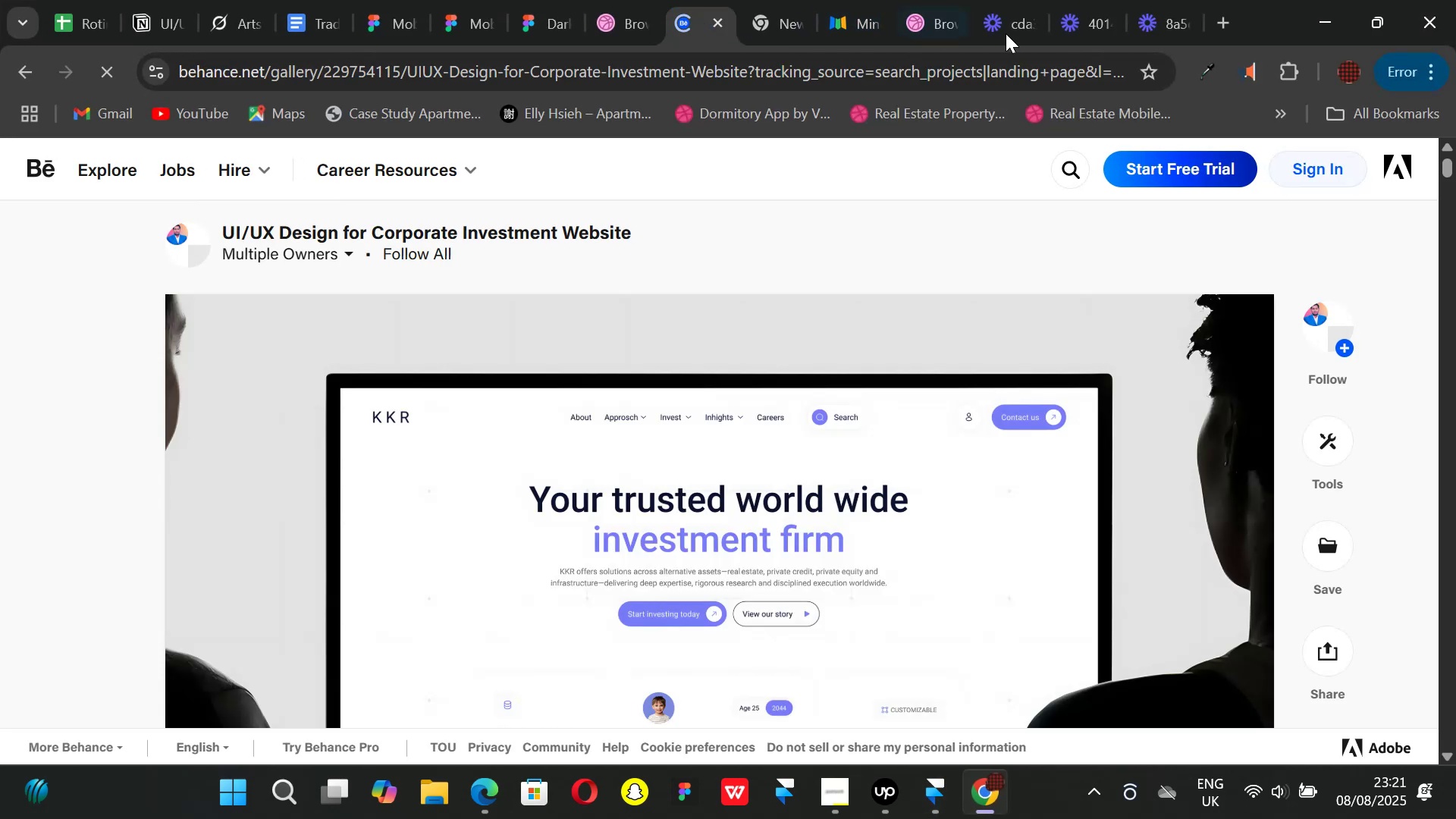 
left_click([1165, 21])
 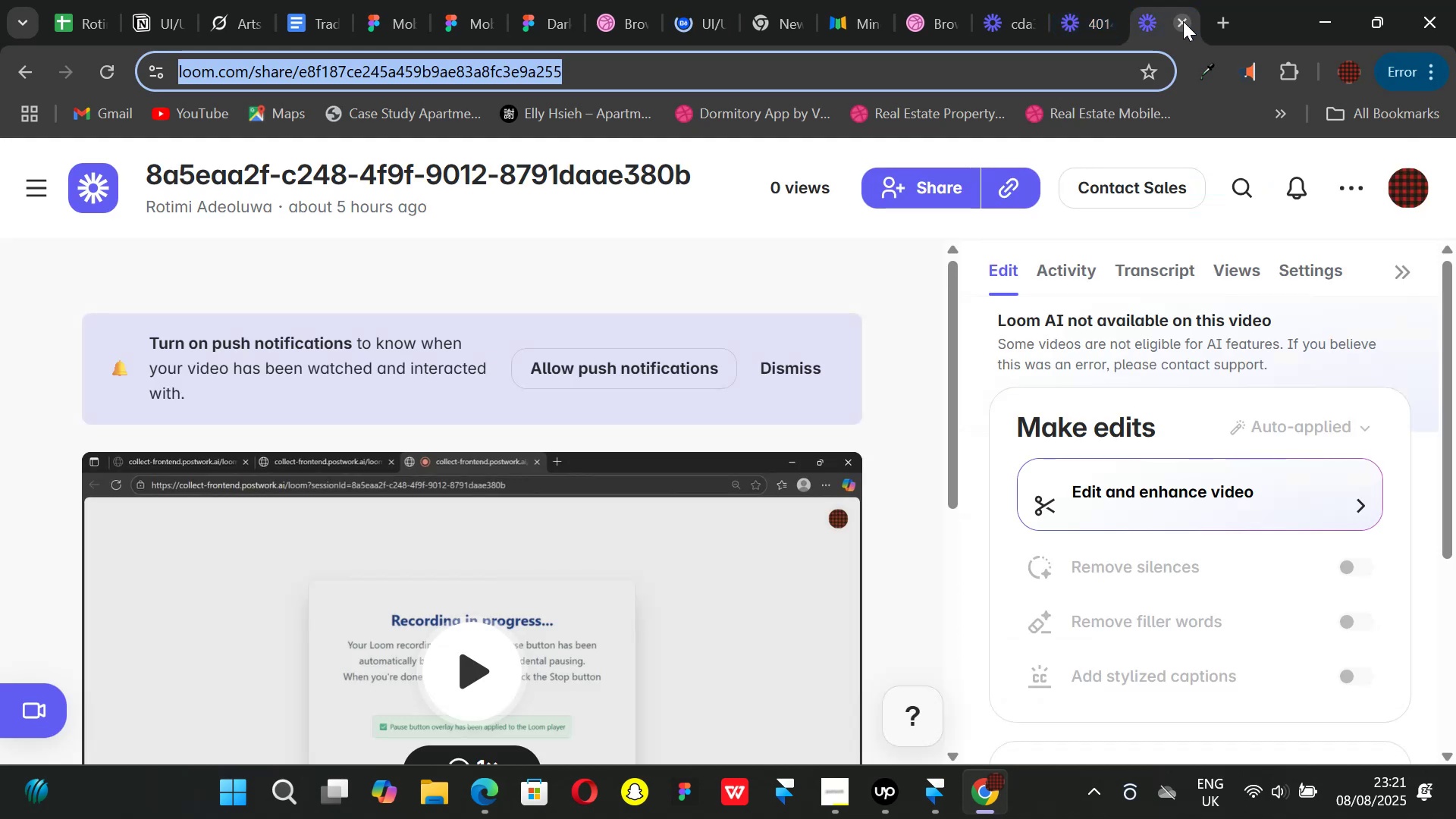 
left_click([1183, 21])
 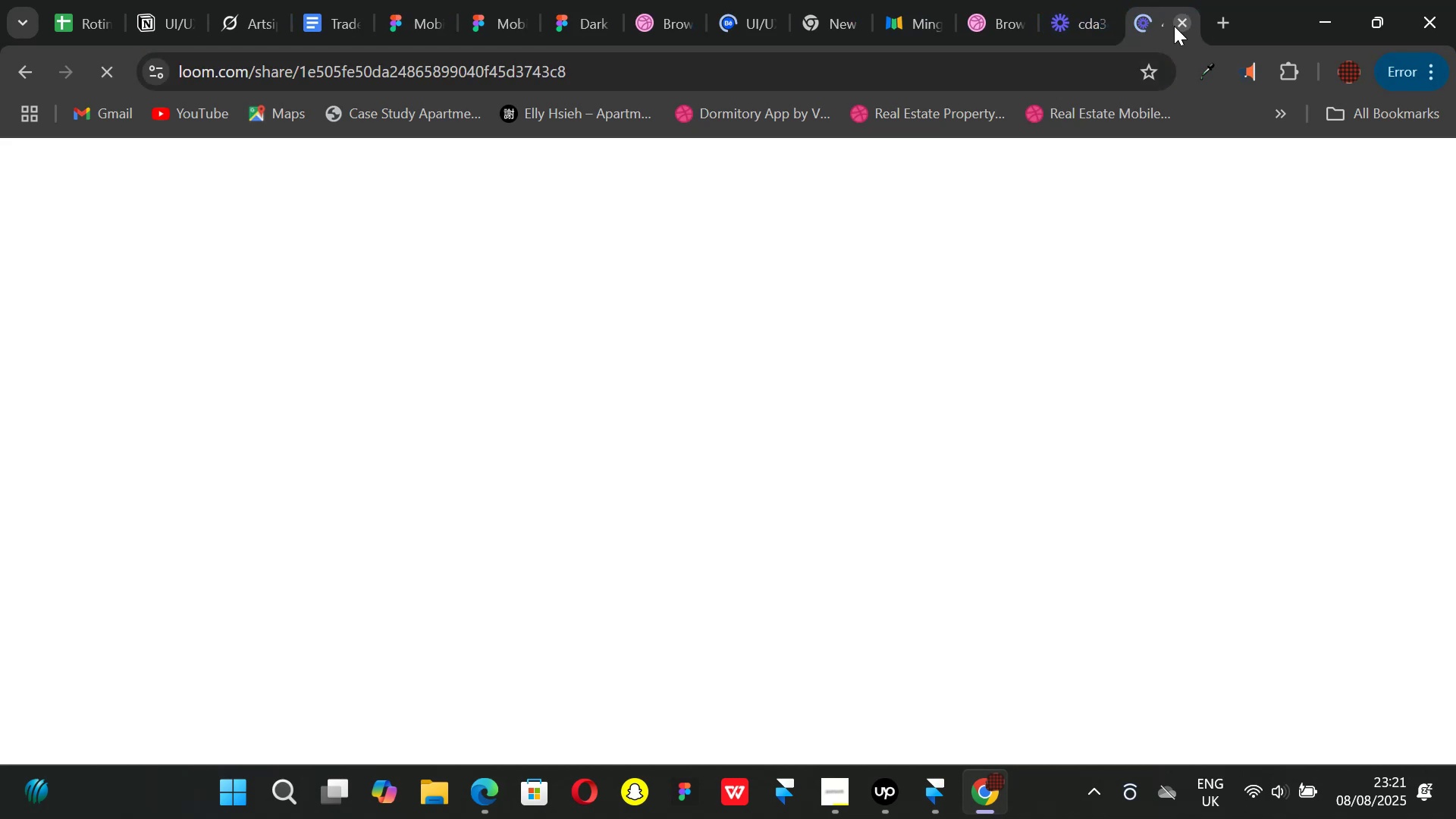 
left_click([1174, 26])
 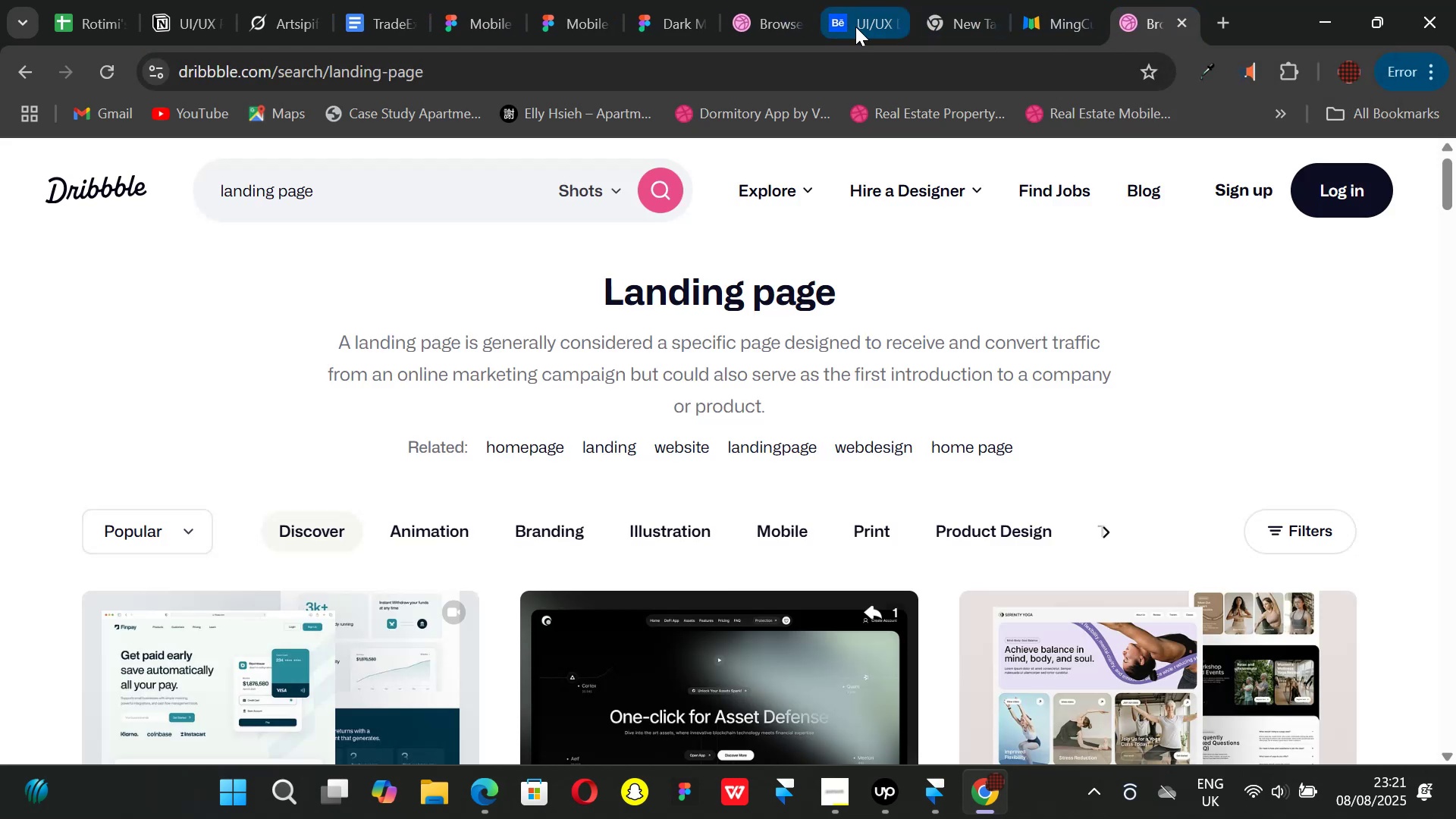 
left_click([855, 27])
 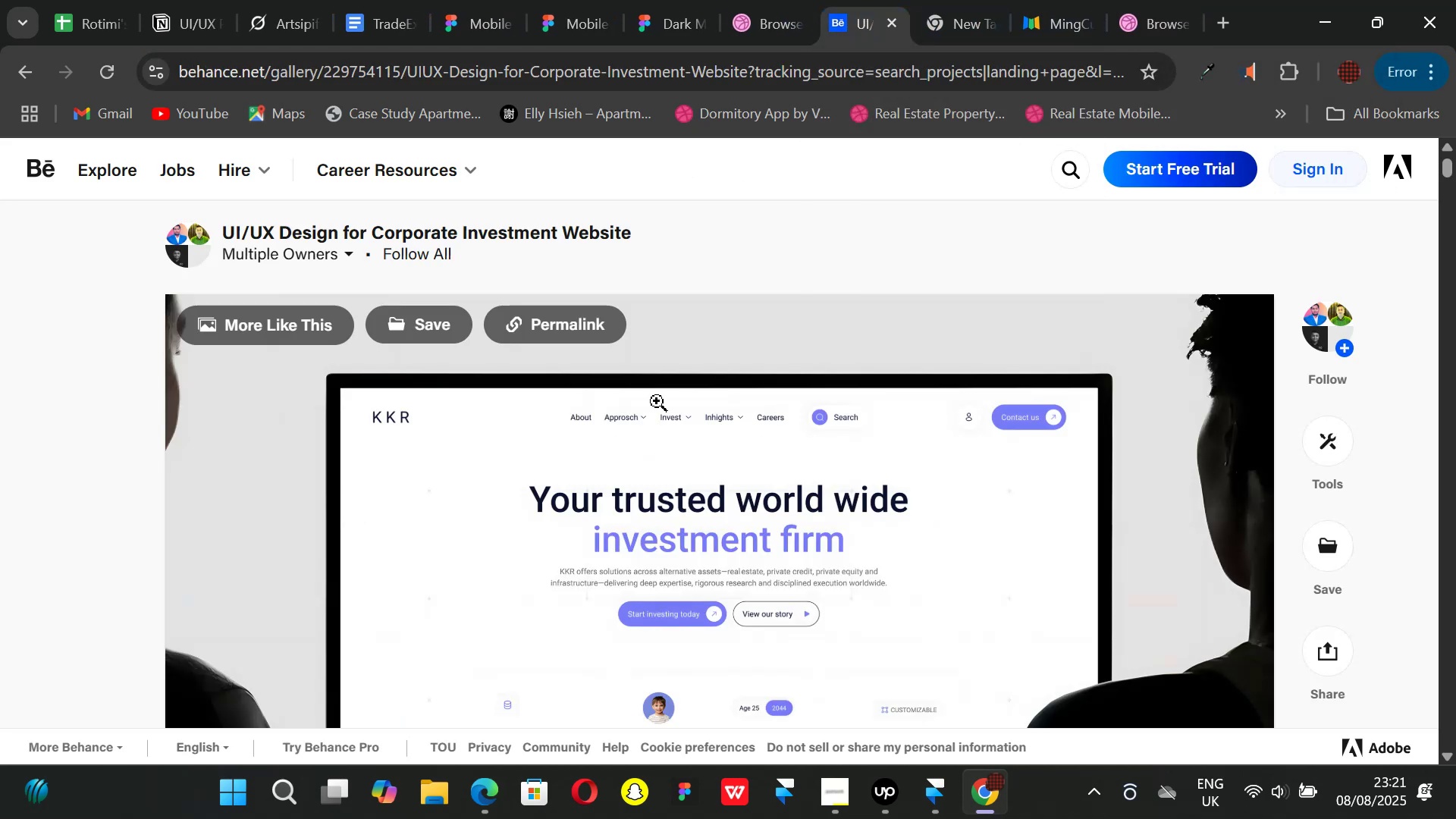 
scroll: coordinate [687, 428], scroll_direction: down, amount: 28.0
 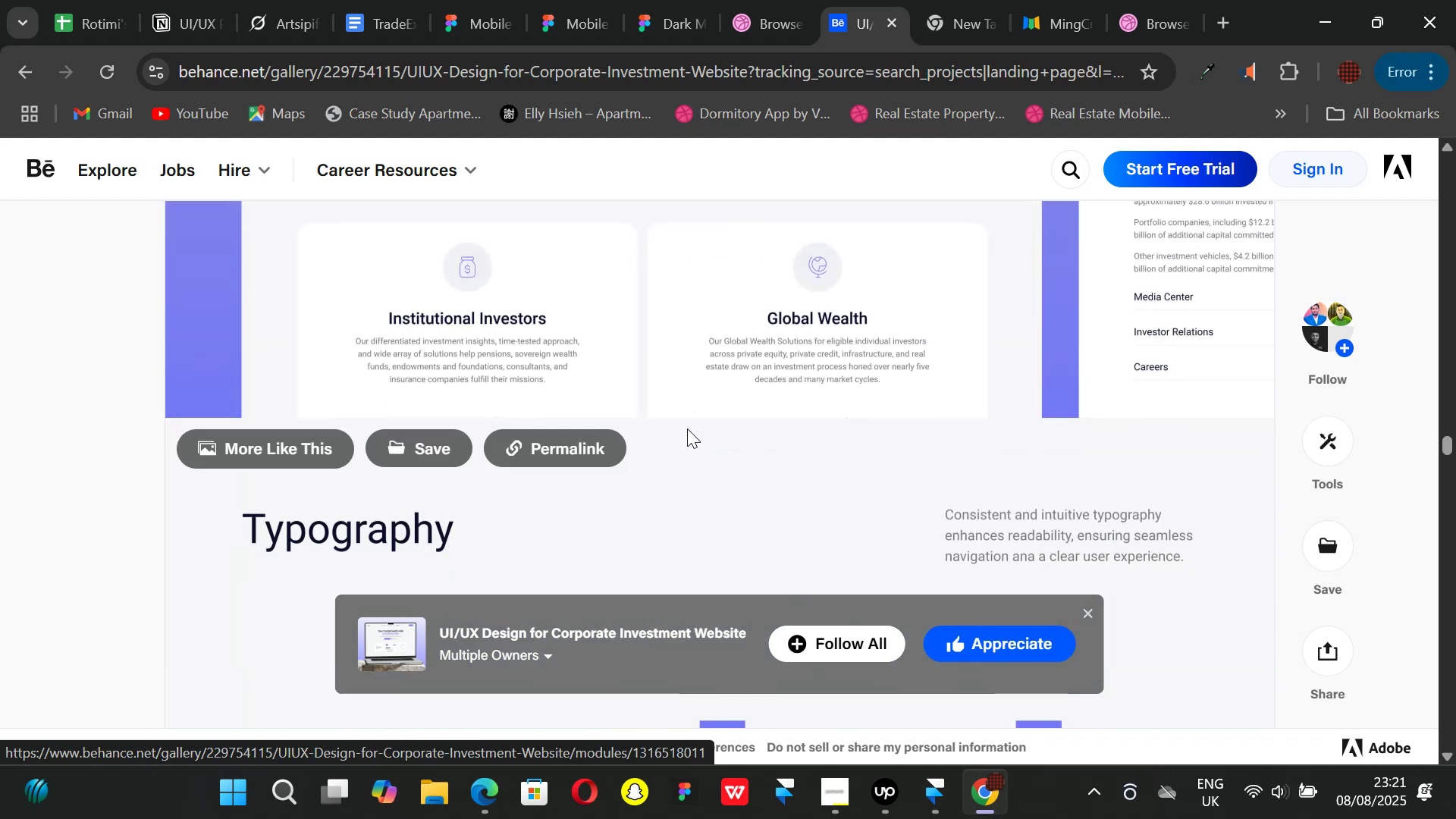 
scroll: coordinate [687, 428], scroll_direction: up, amount: 1.0
 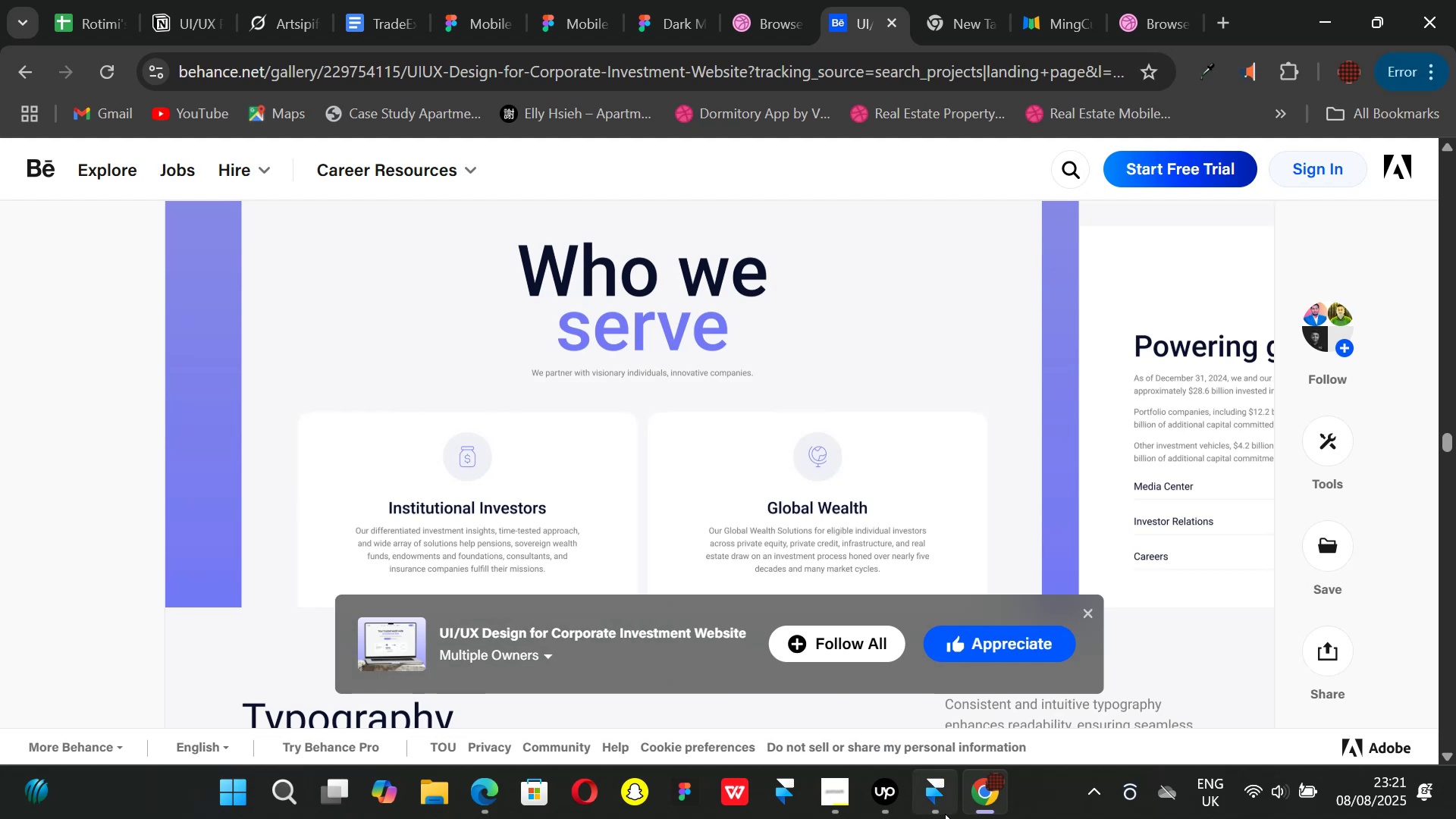 
left_click([927, 799])
 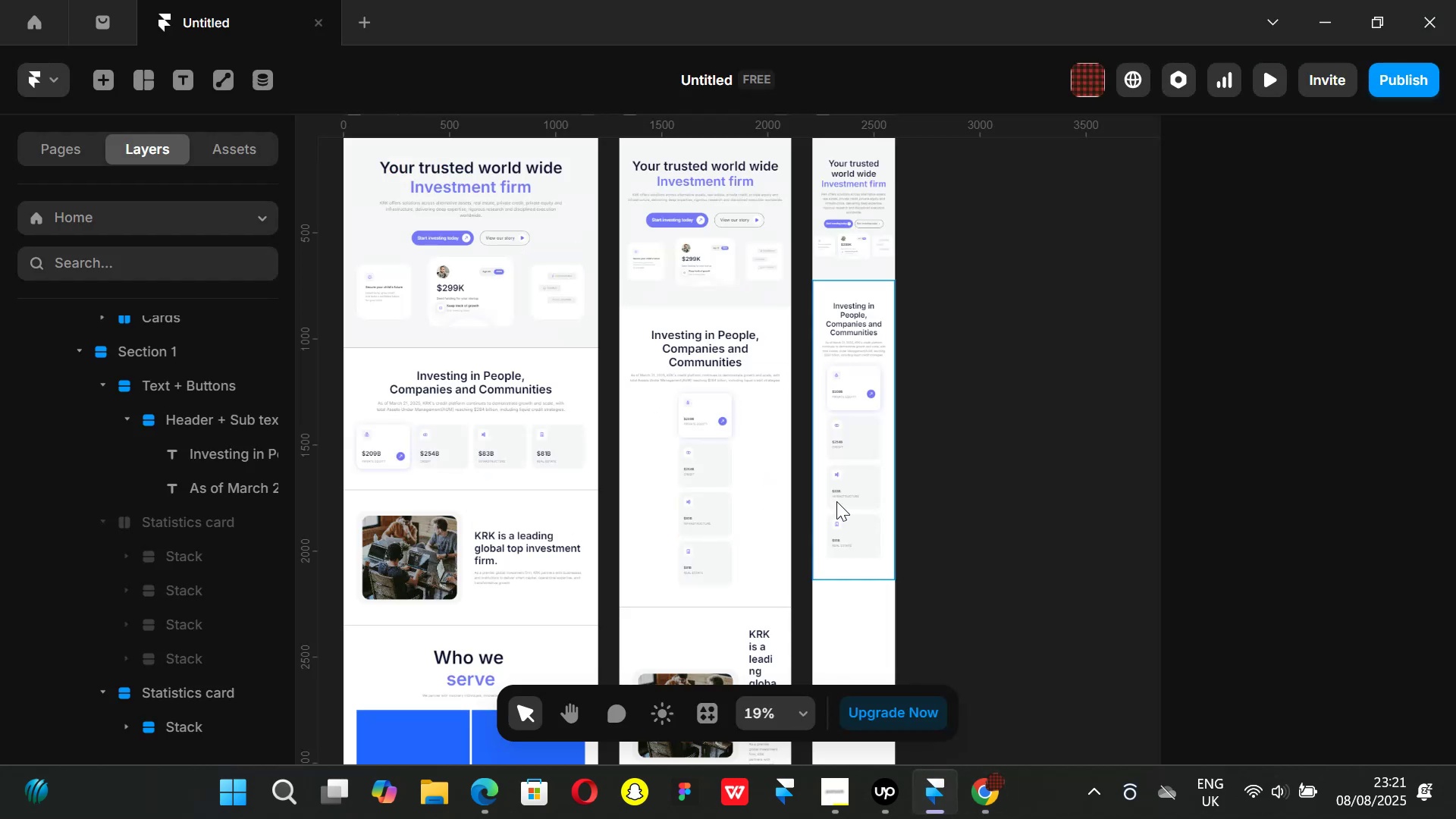 
hold_key(key=ControlLeft, duration=0.56)
scroll: coordinate [708, 458], scroll_direction: up, amount: 2.0
 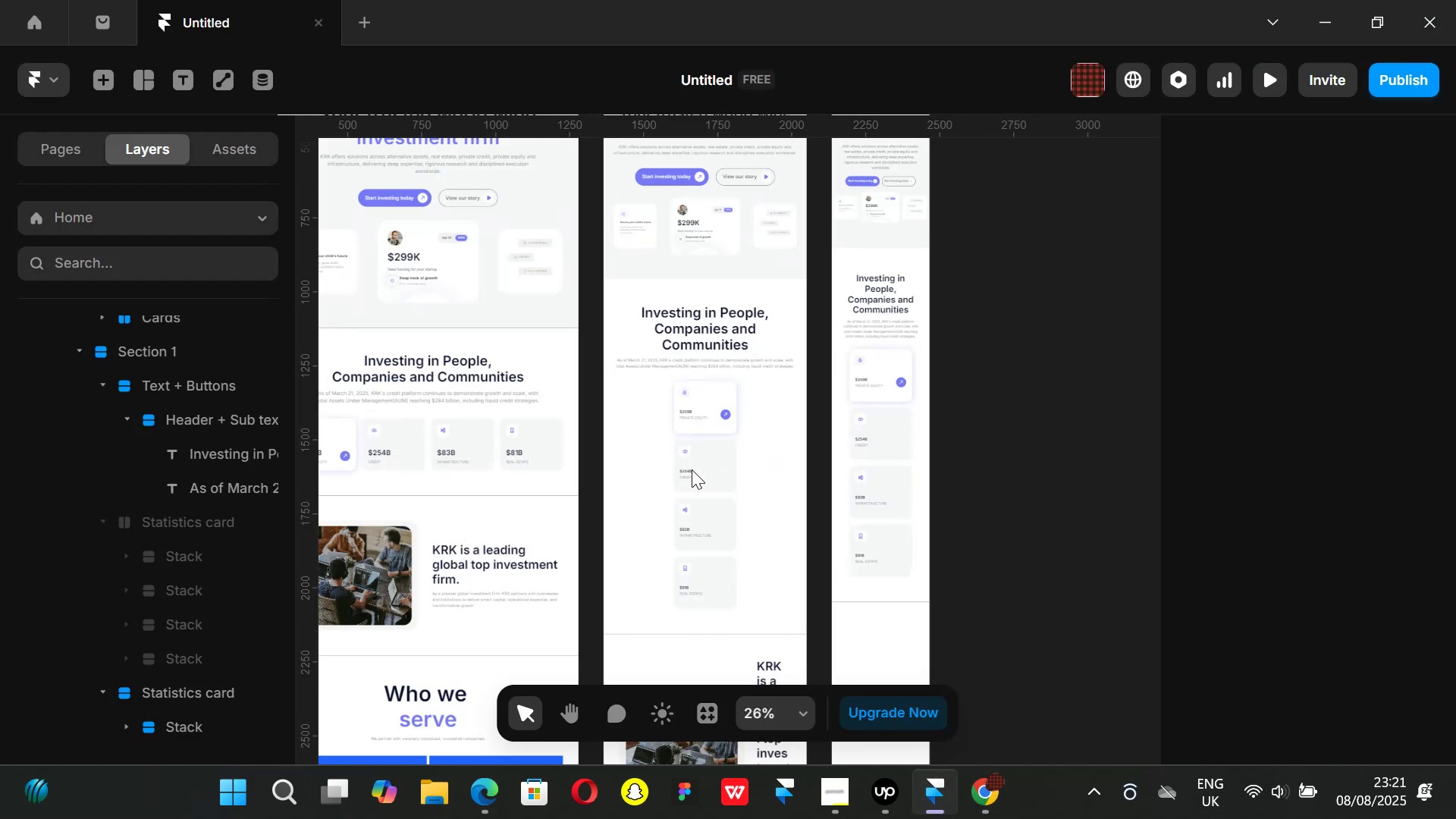 
hold_key(key=ControlLeft, duration=1.22)
scroll: coordinate [695, 472], scroll_direction: up, amount: 3.0
 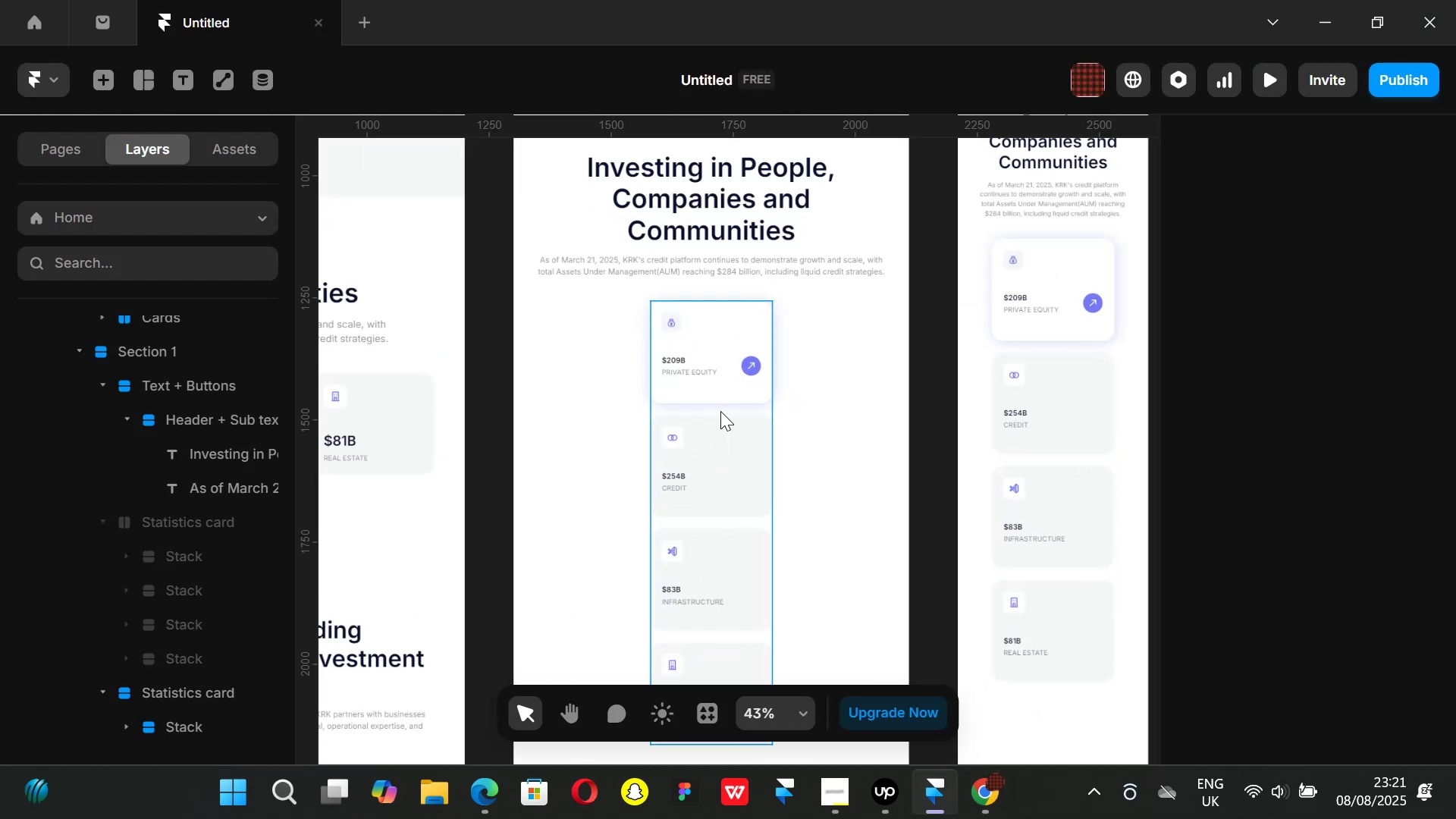 
left_click([720, 411])
 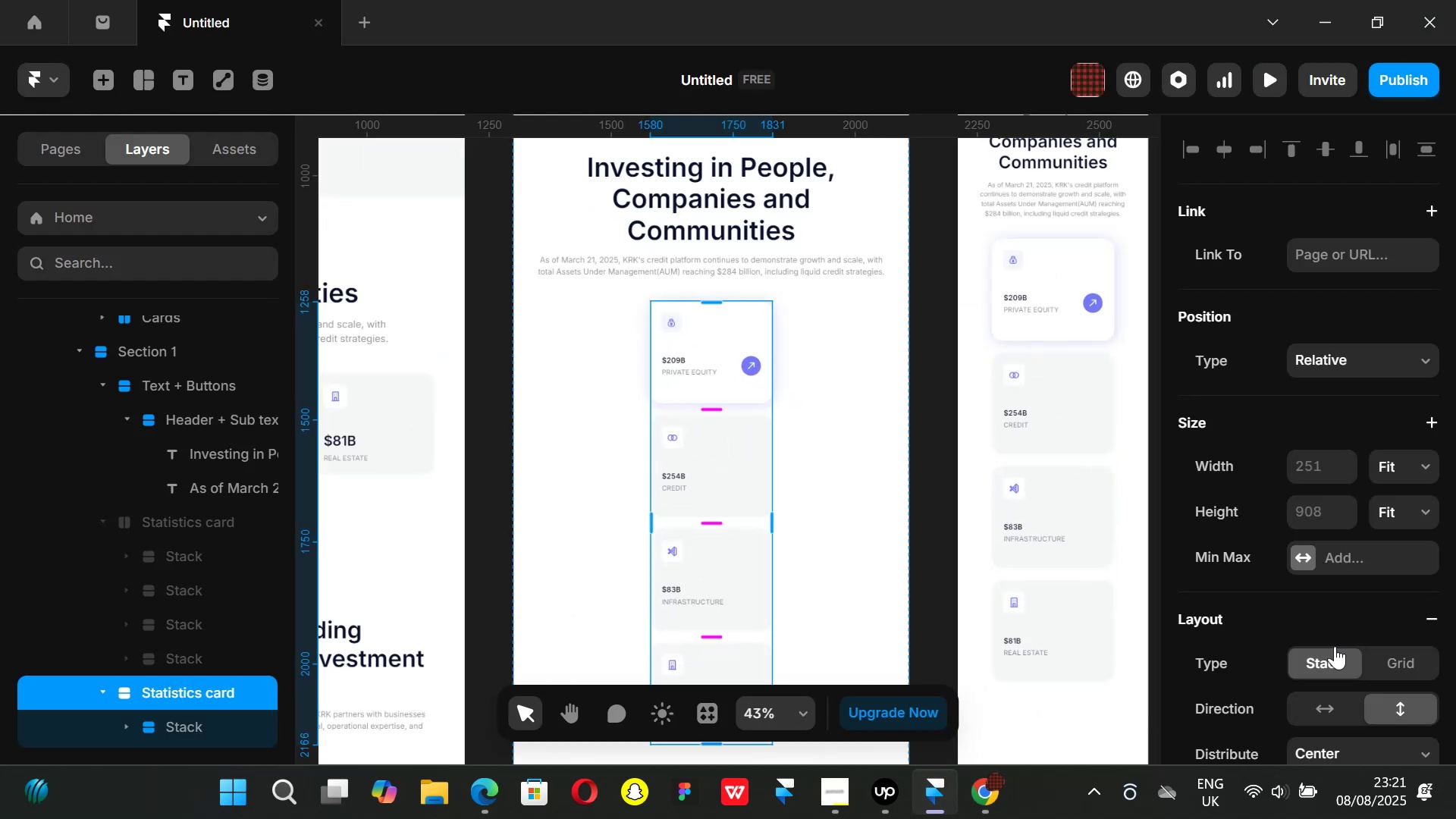 
left_click([1332, 701])
 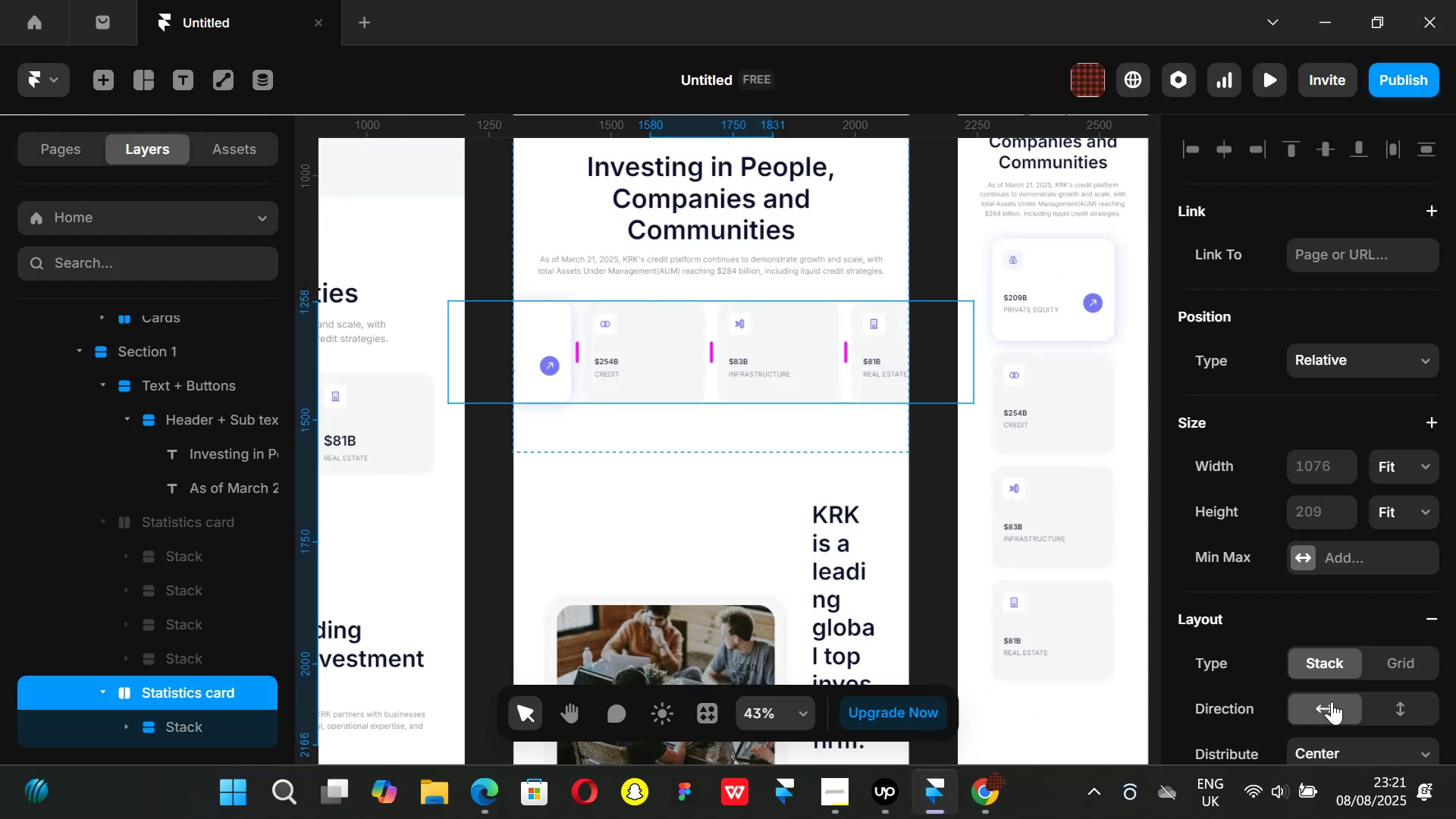 
key(Control+Z)
 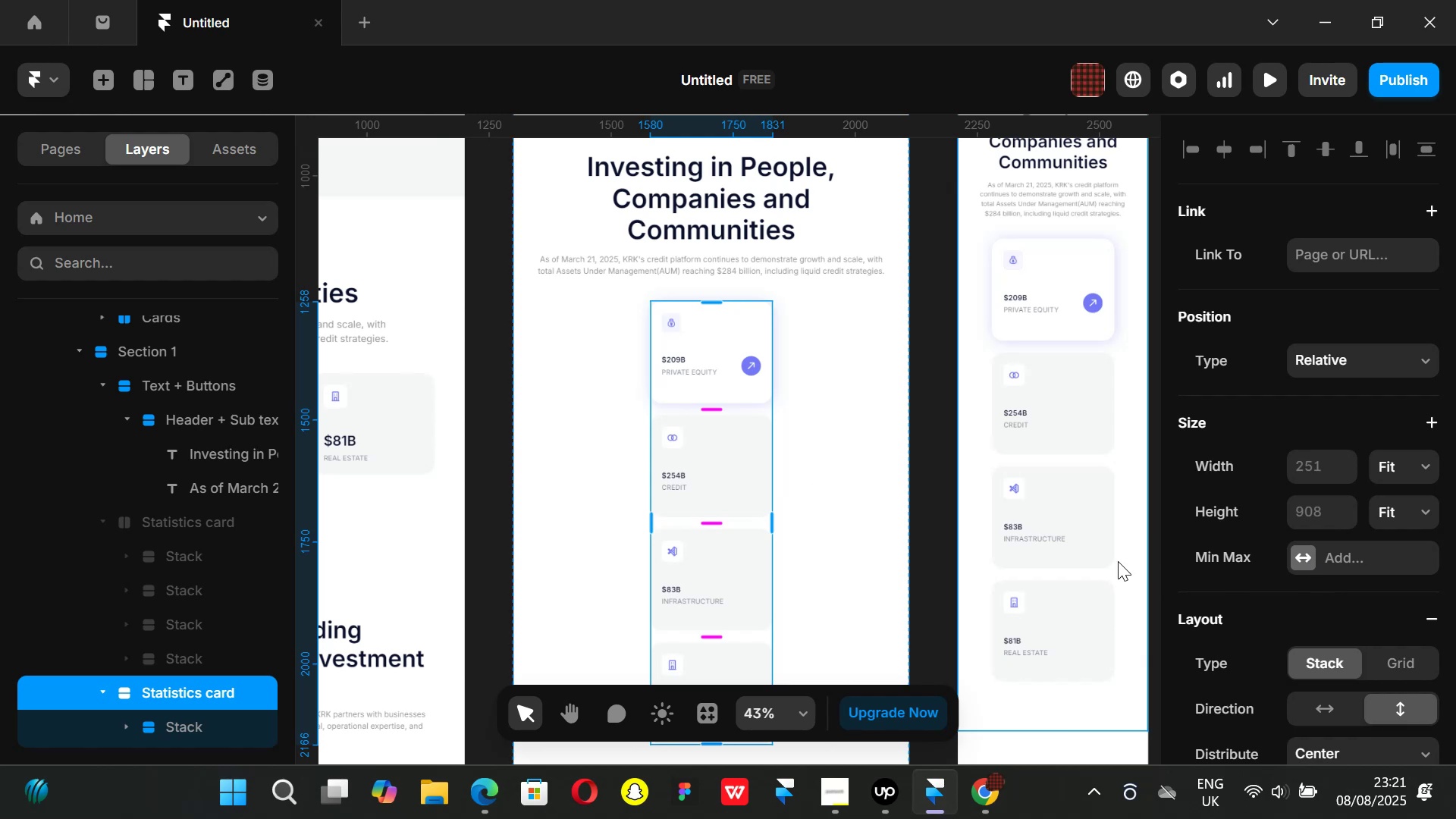 
key(K)
 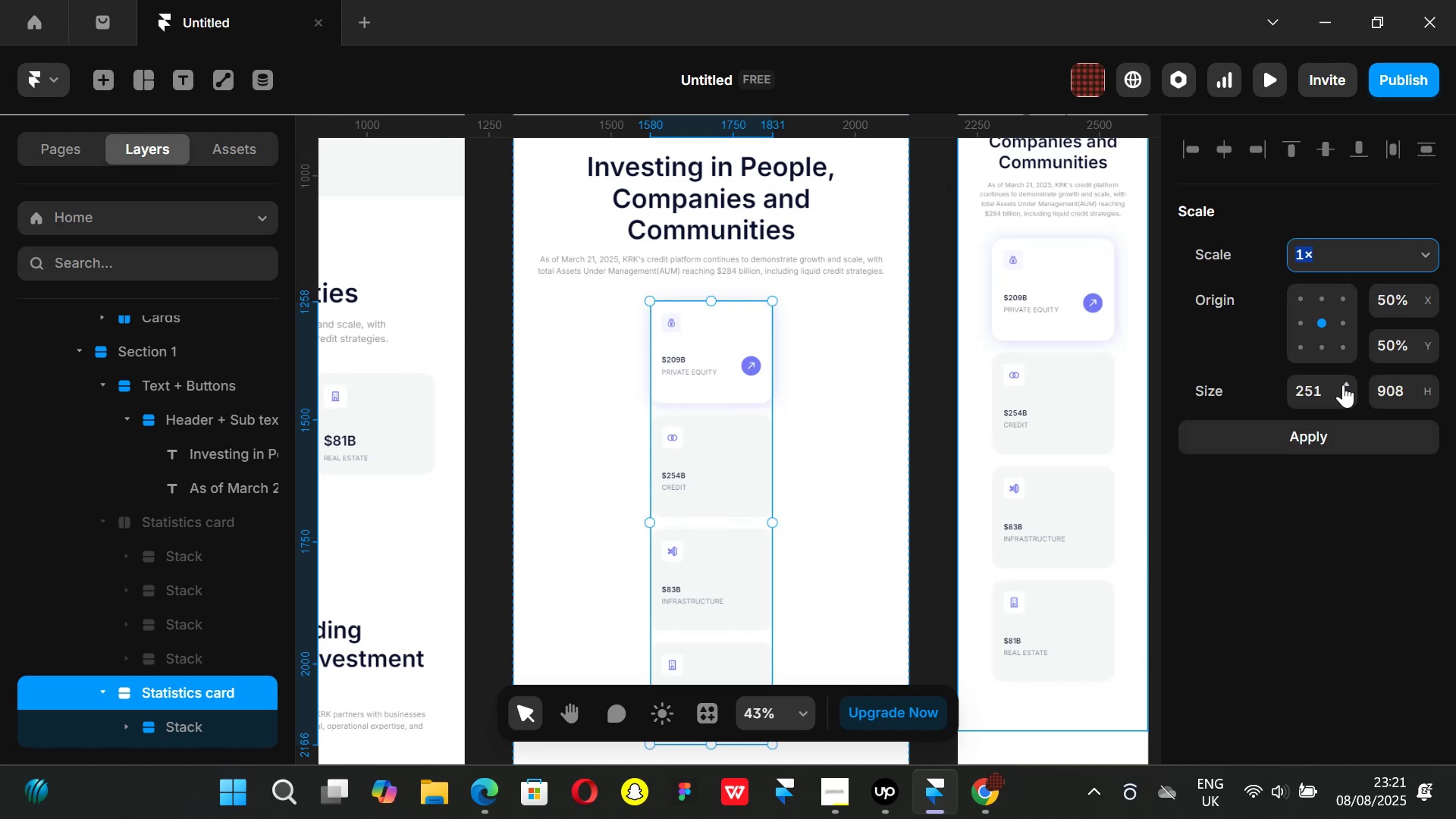 
left_click_drag(start_coordinate=[1346, 381], to_coordinate=[1357, 470])
 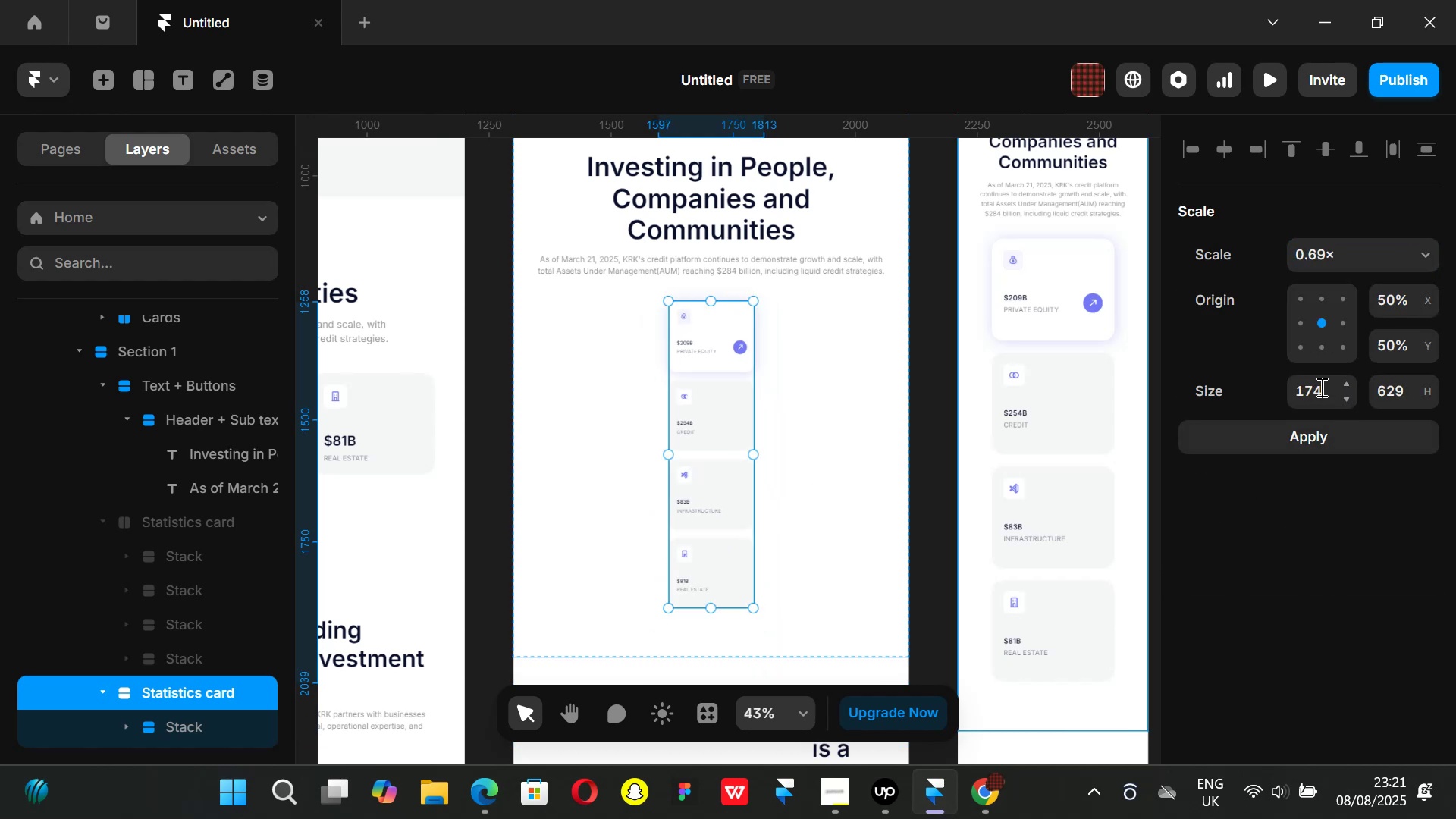 
left_click([1320, 387])
 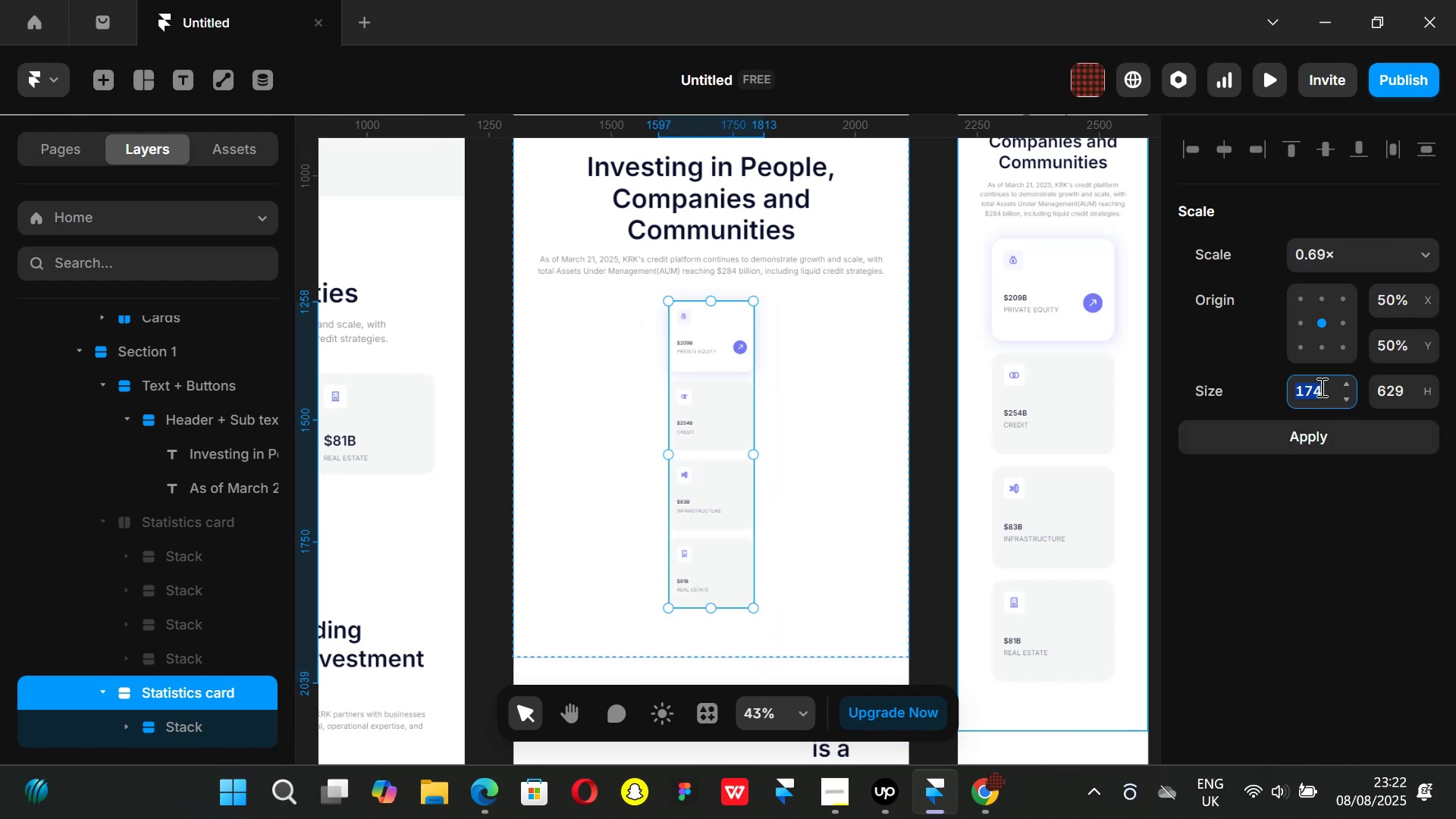 
type(200)
 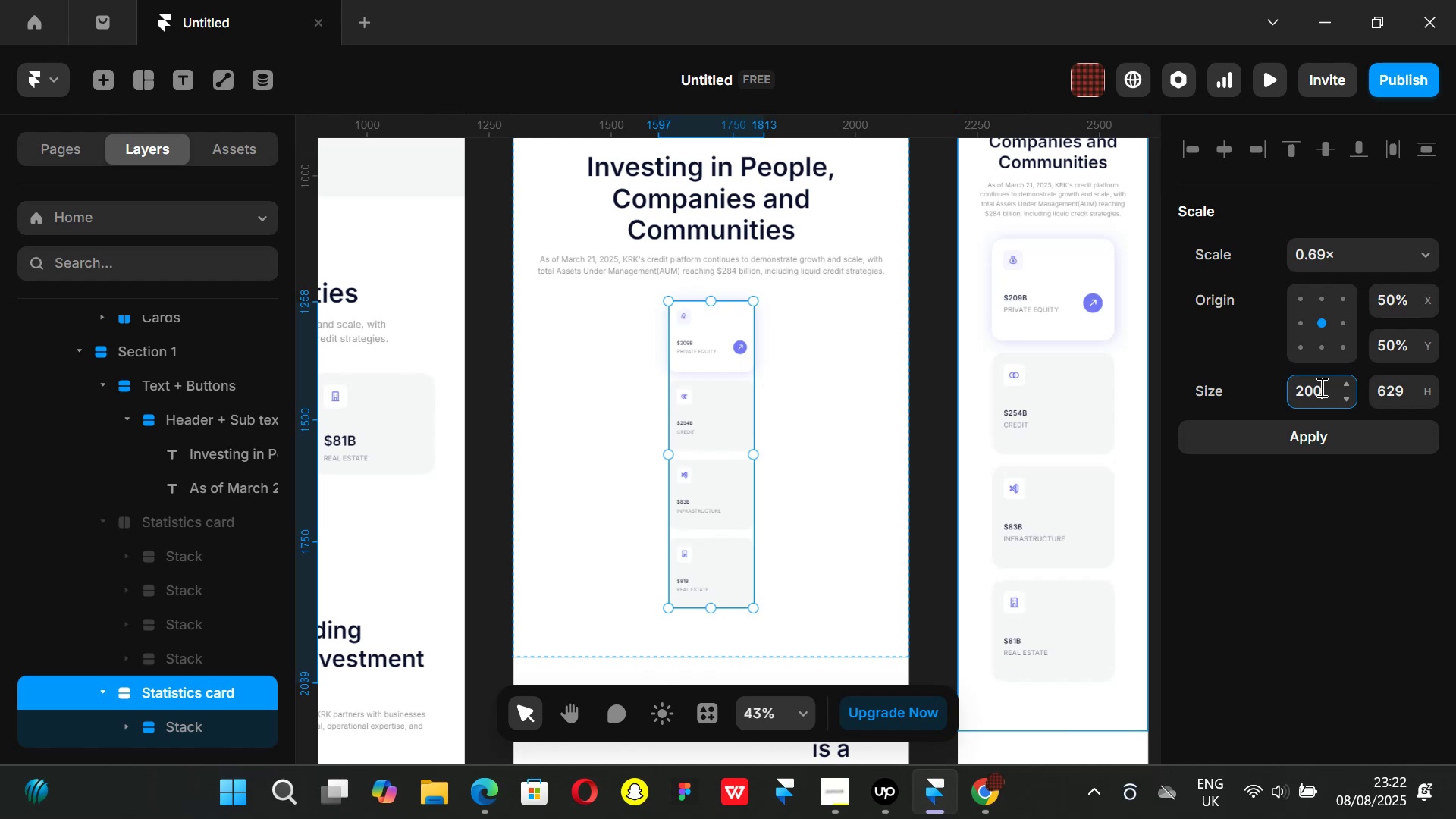 
key(Enter)
 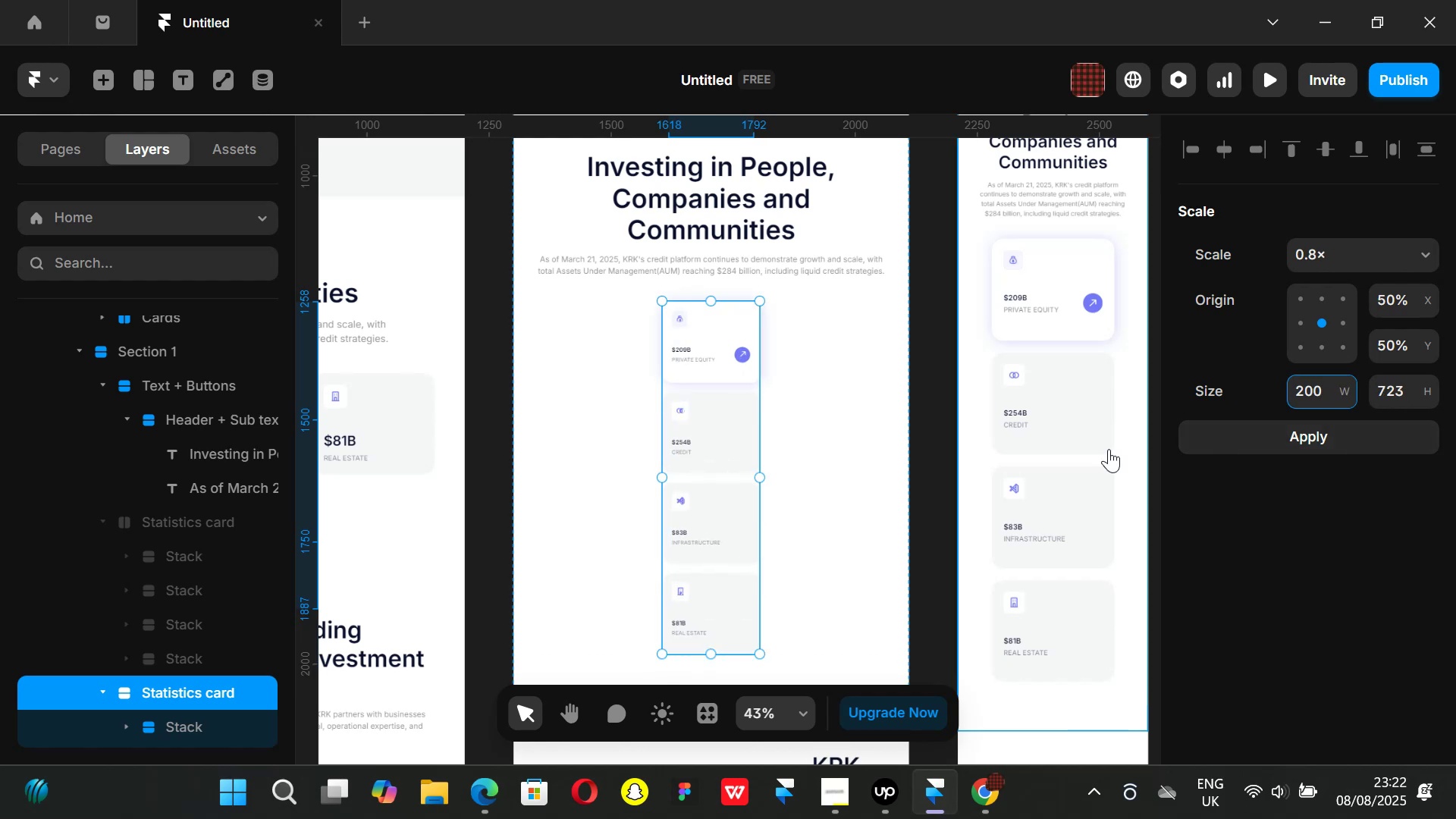 
left_click([836, 454])
 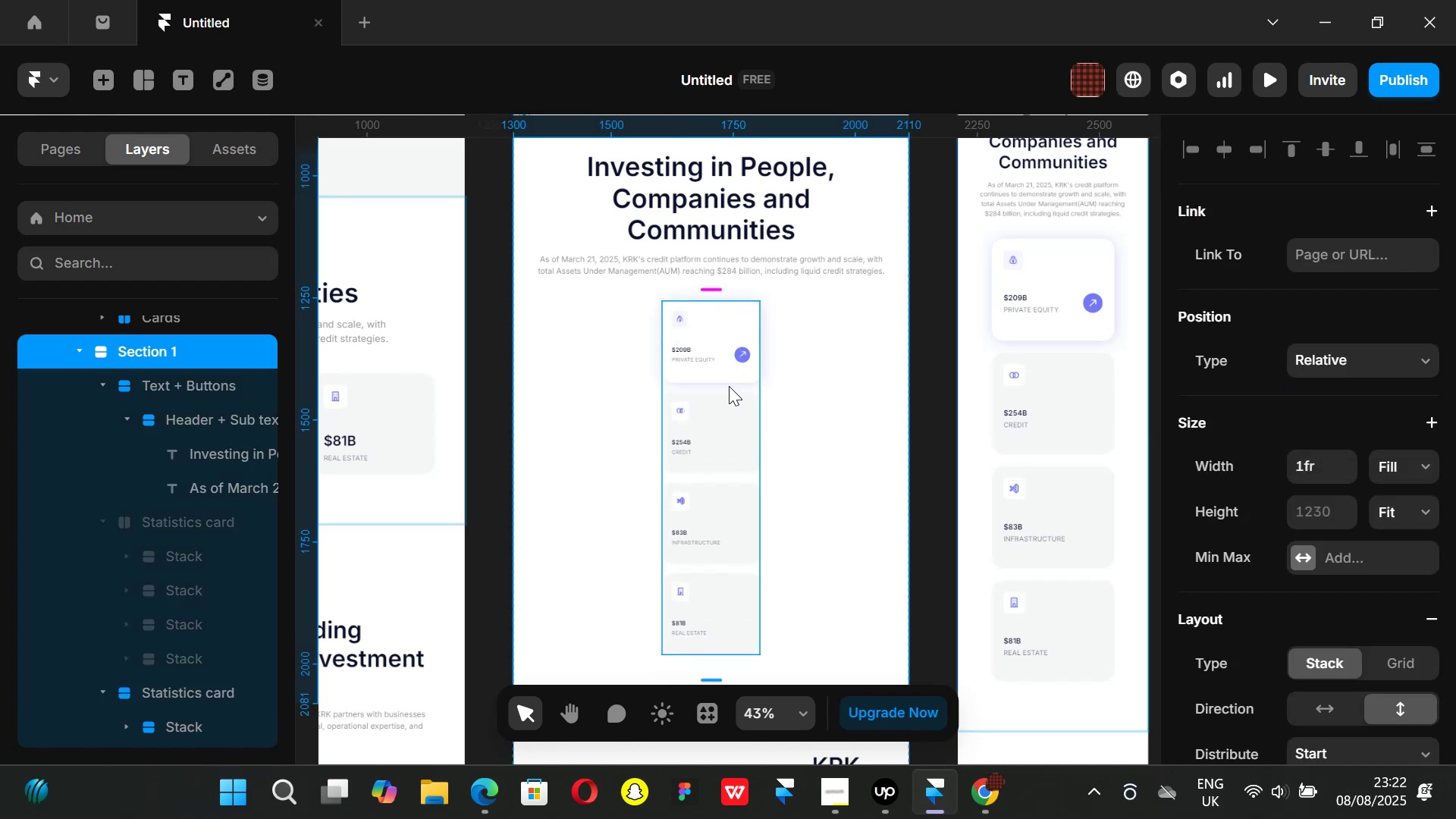 
left_click([729, 386])
 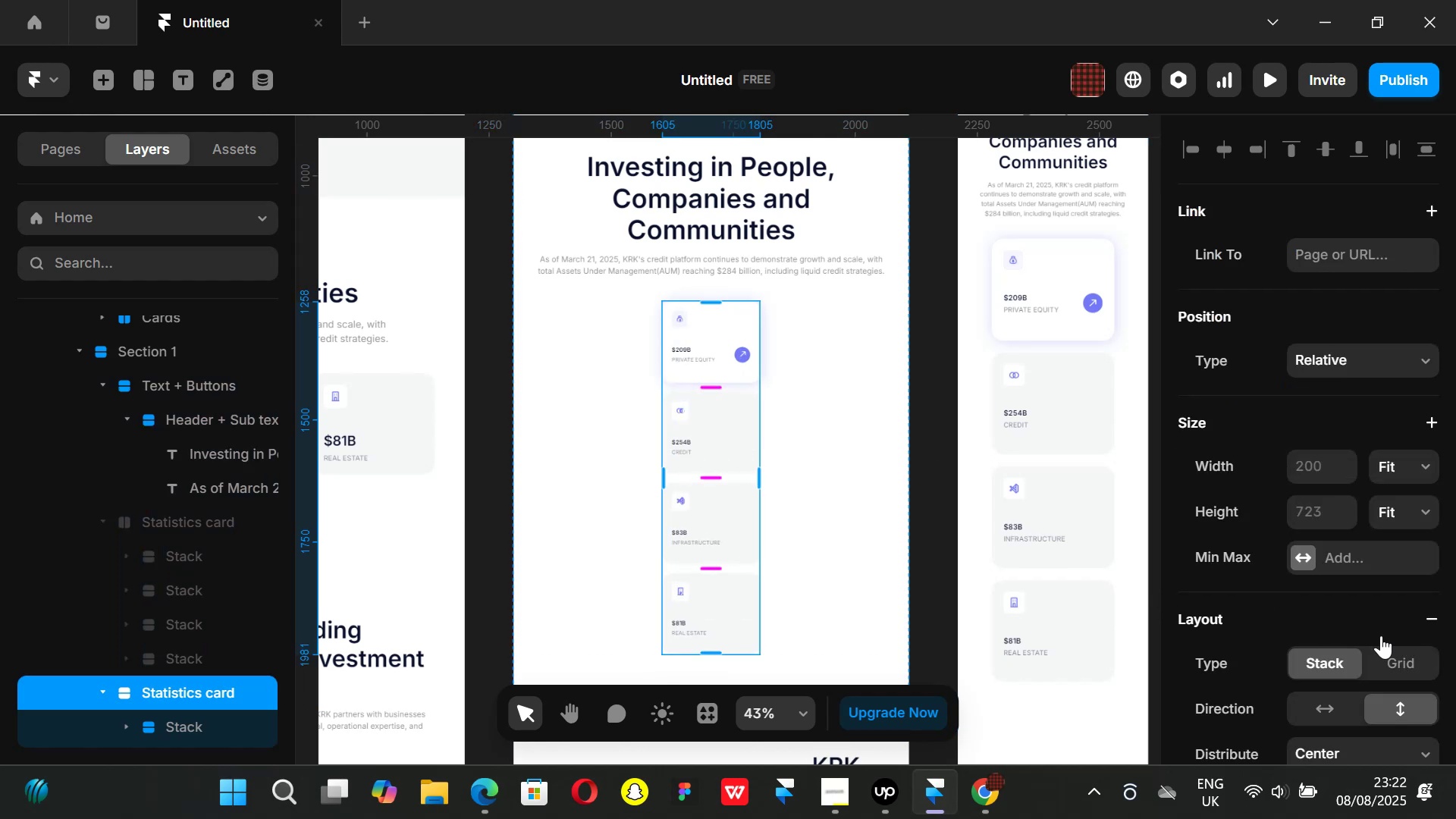 
left_click([1322, 705])
 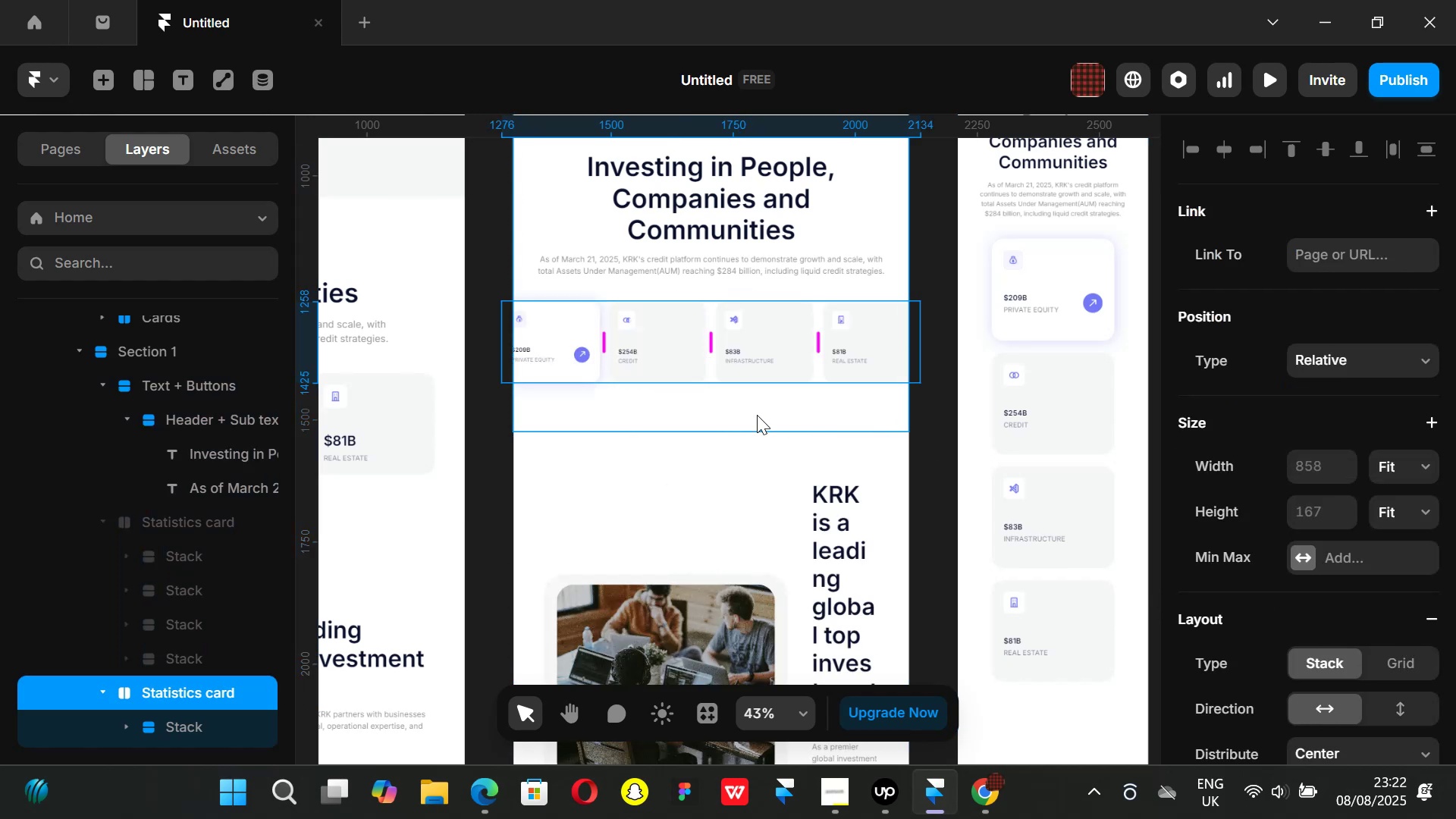 
key(Control+ControlLeft)
 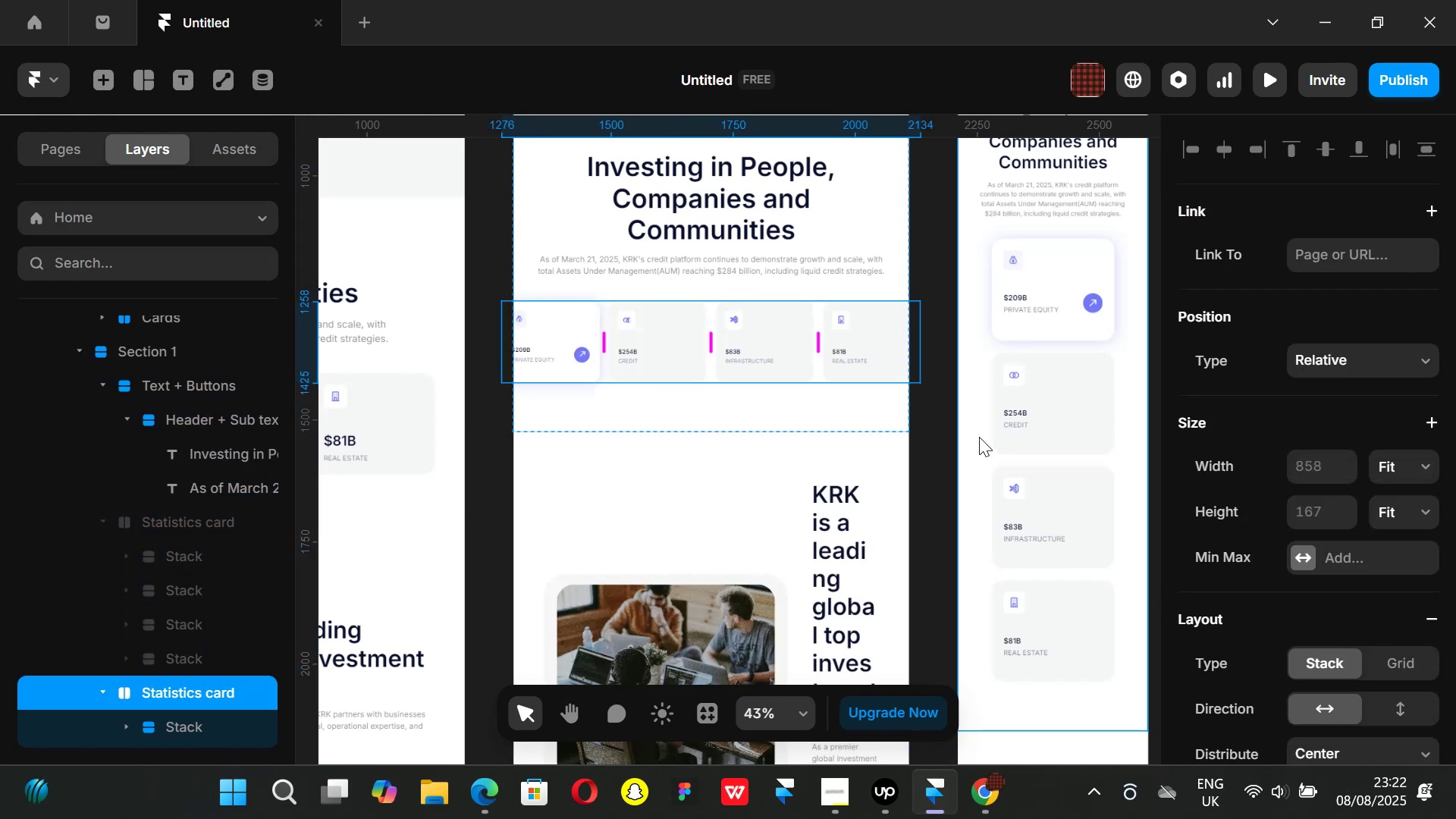 
key(Control+Z)
 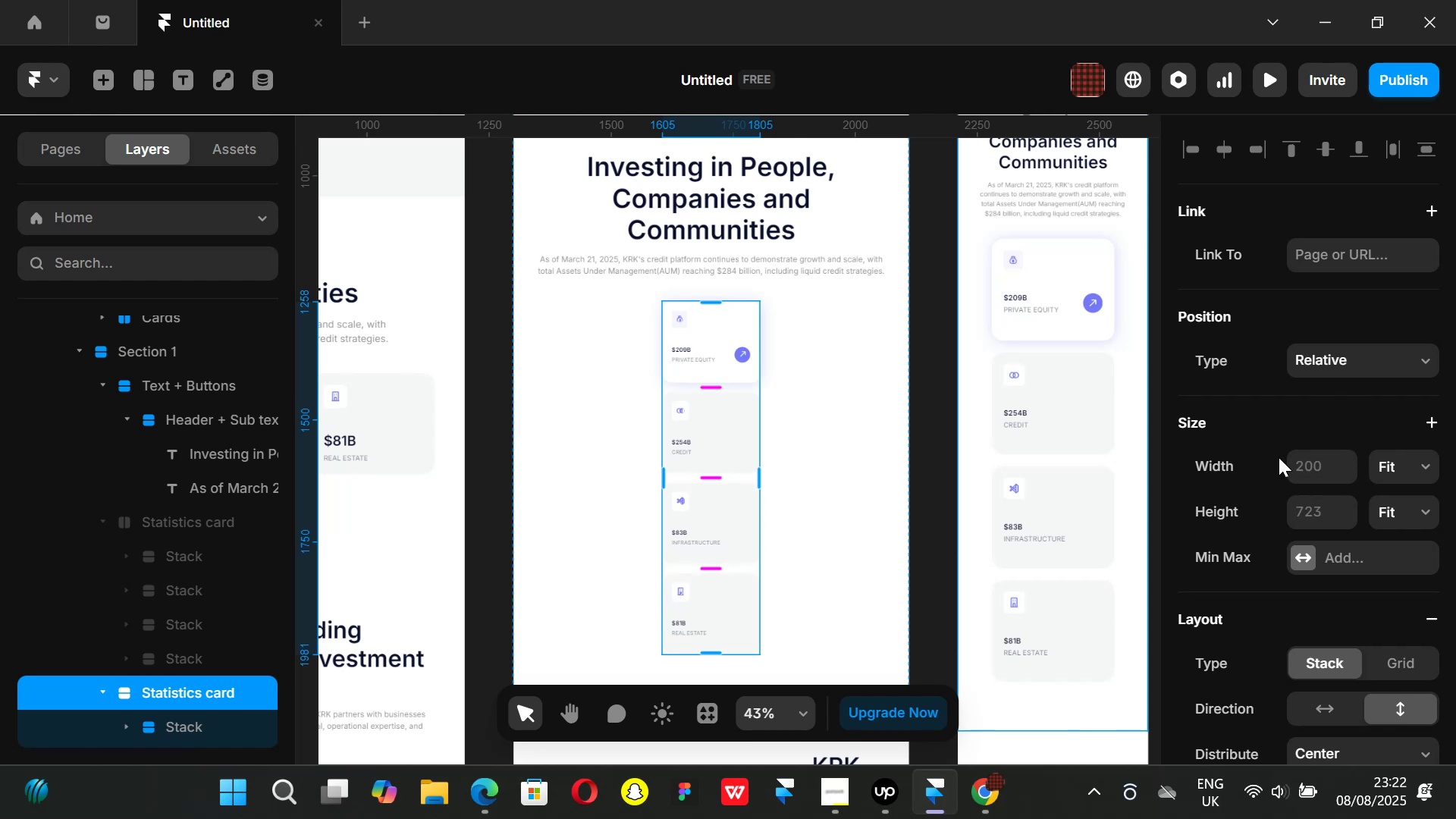 
key(K)
 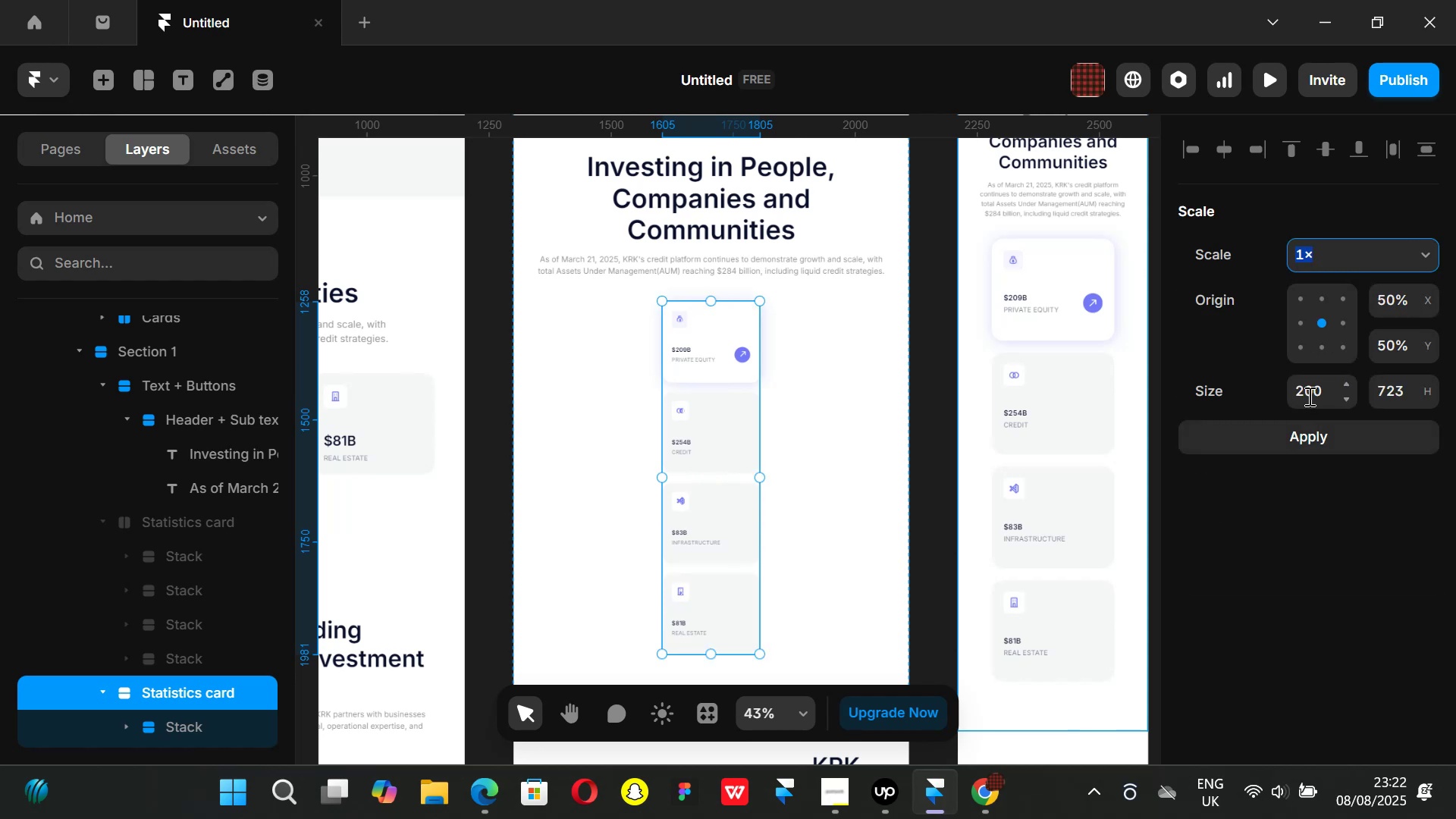 
left_click([1320, 392])
 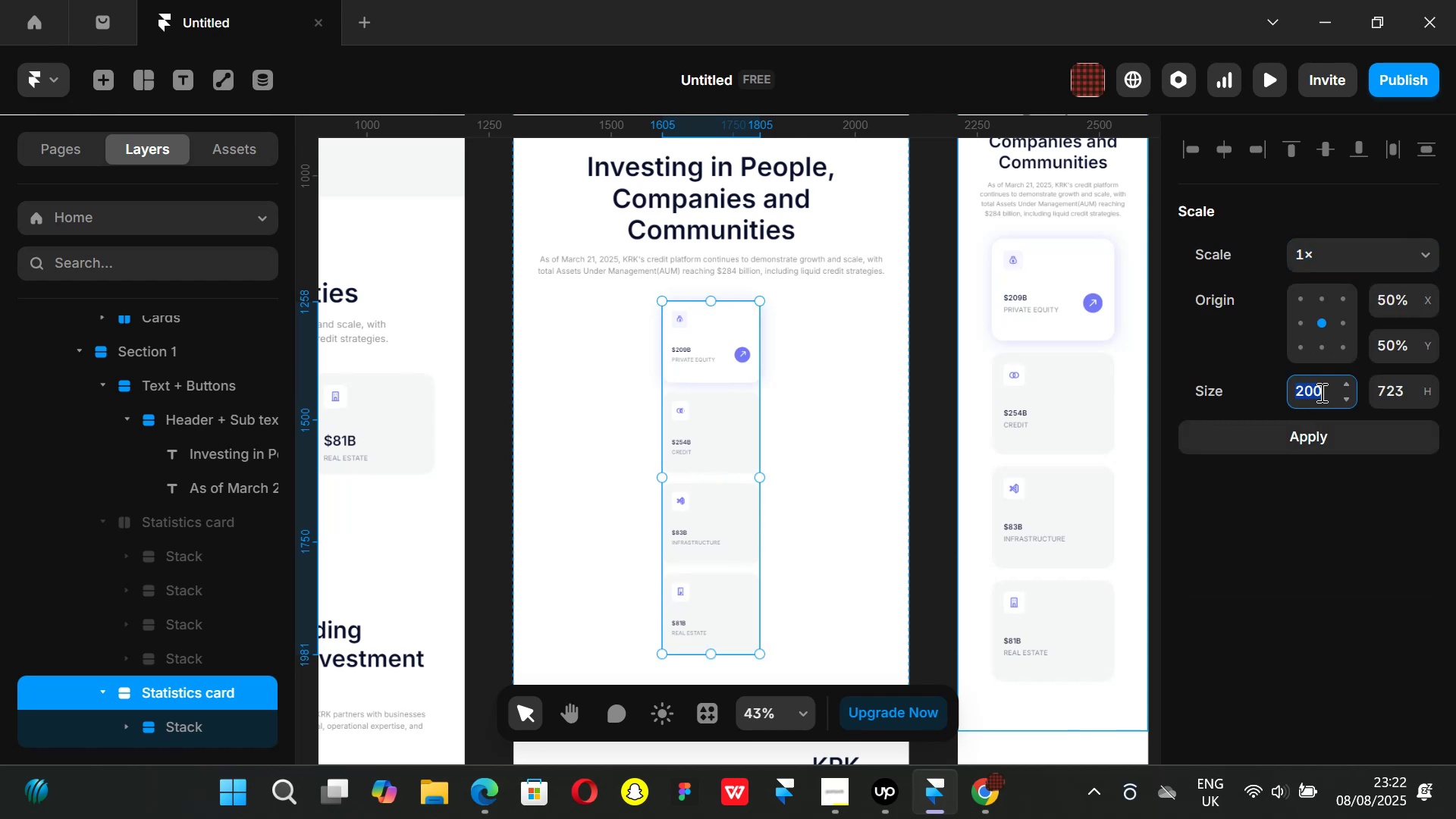 
type(170)
key(Backspace)
key(Backspace)
type(80)
 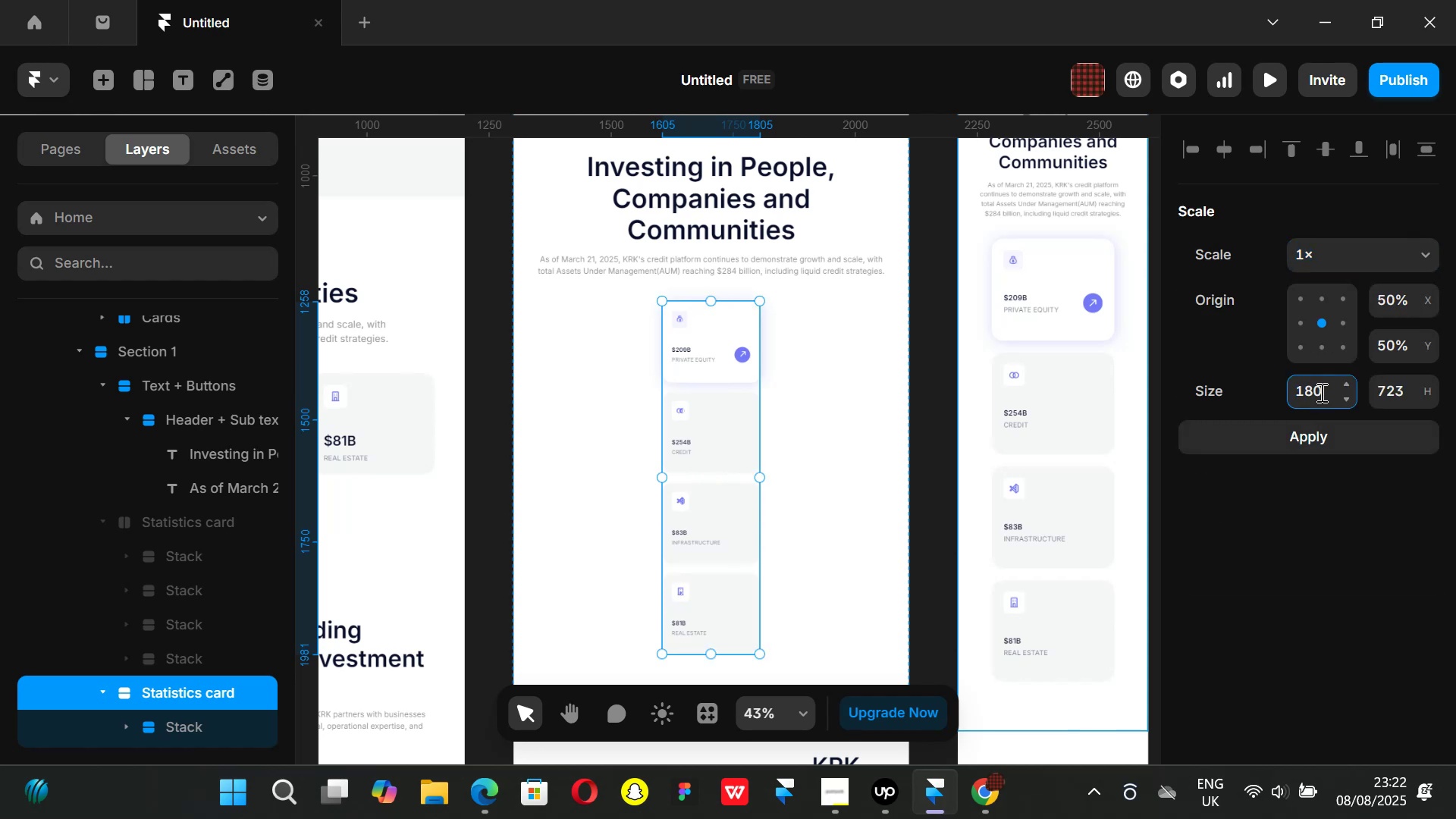 
key(Enter)
 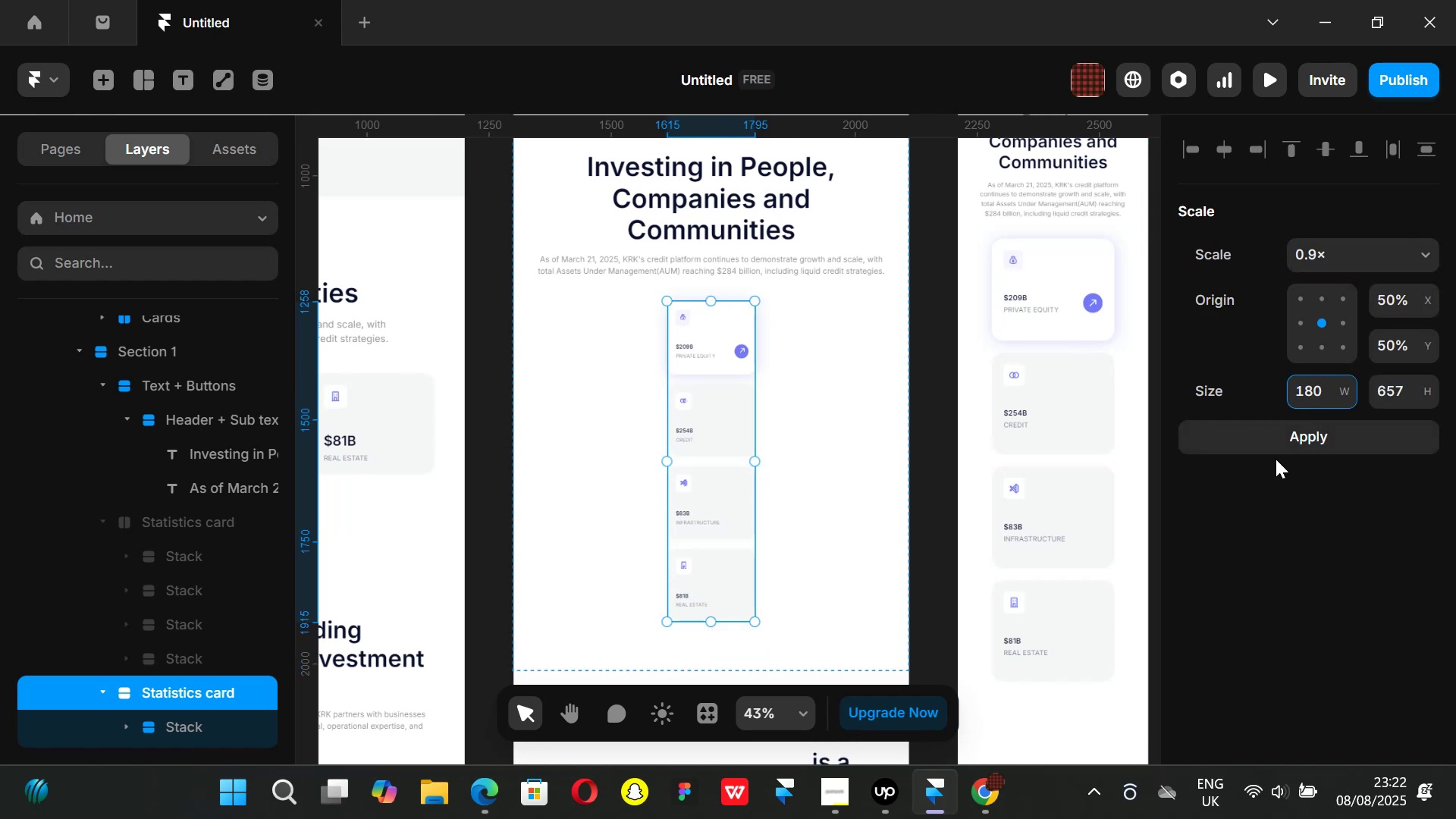 
left_click([841, 398])
 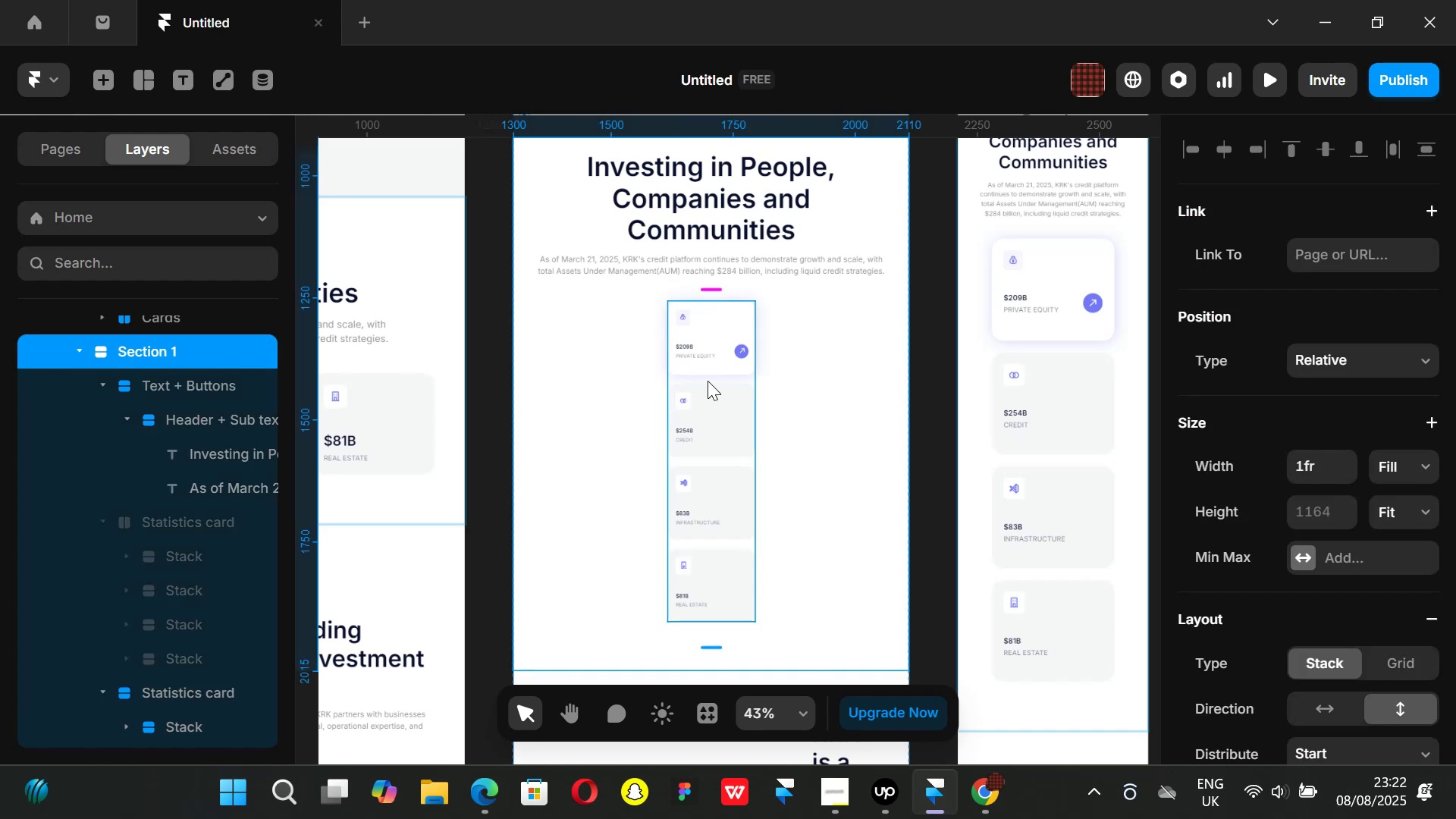 
left_click([708, 380])
 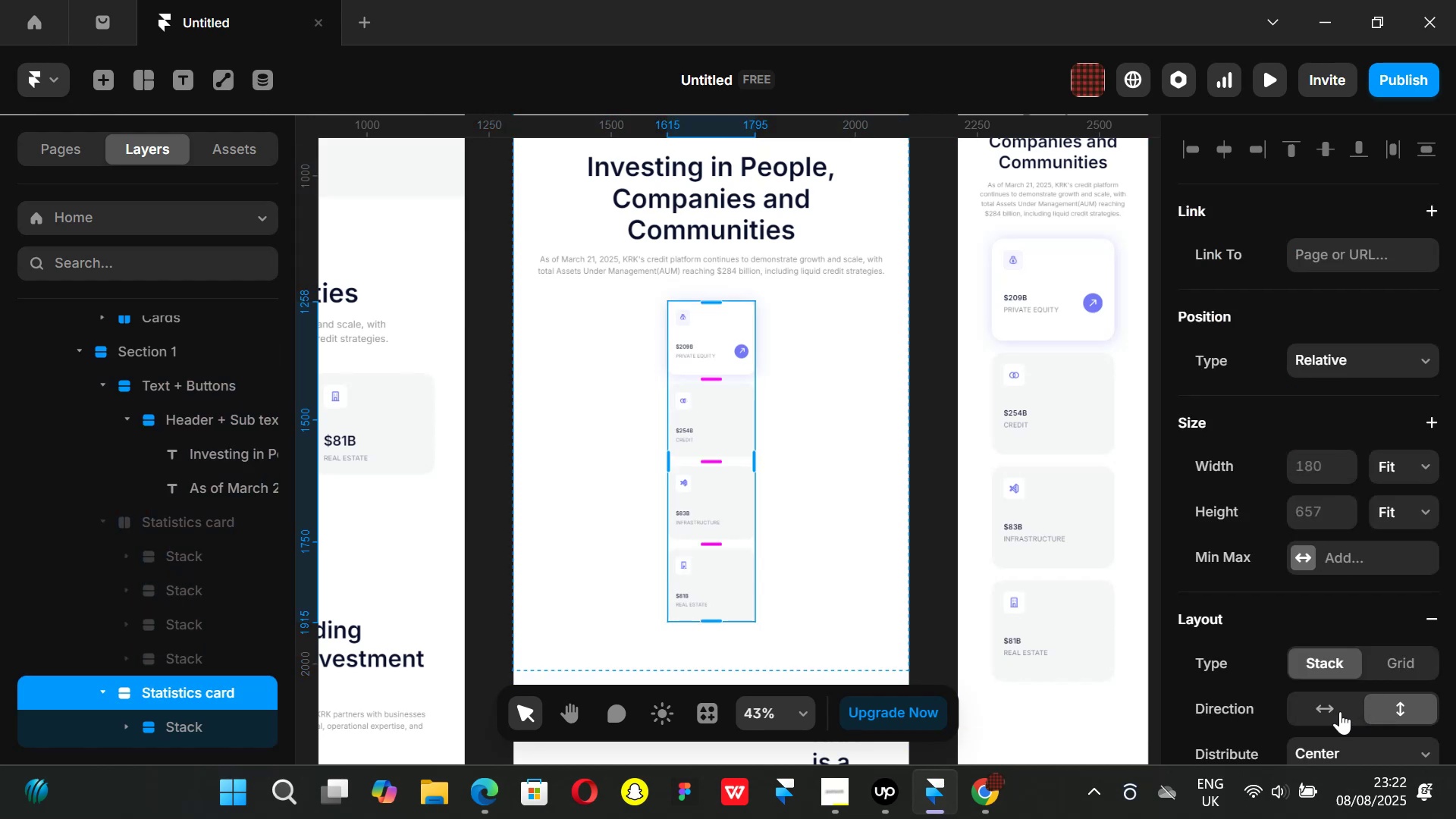 
left_click([1335, 708])
 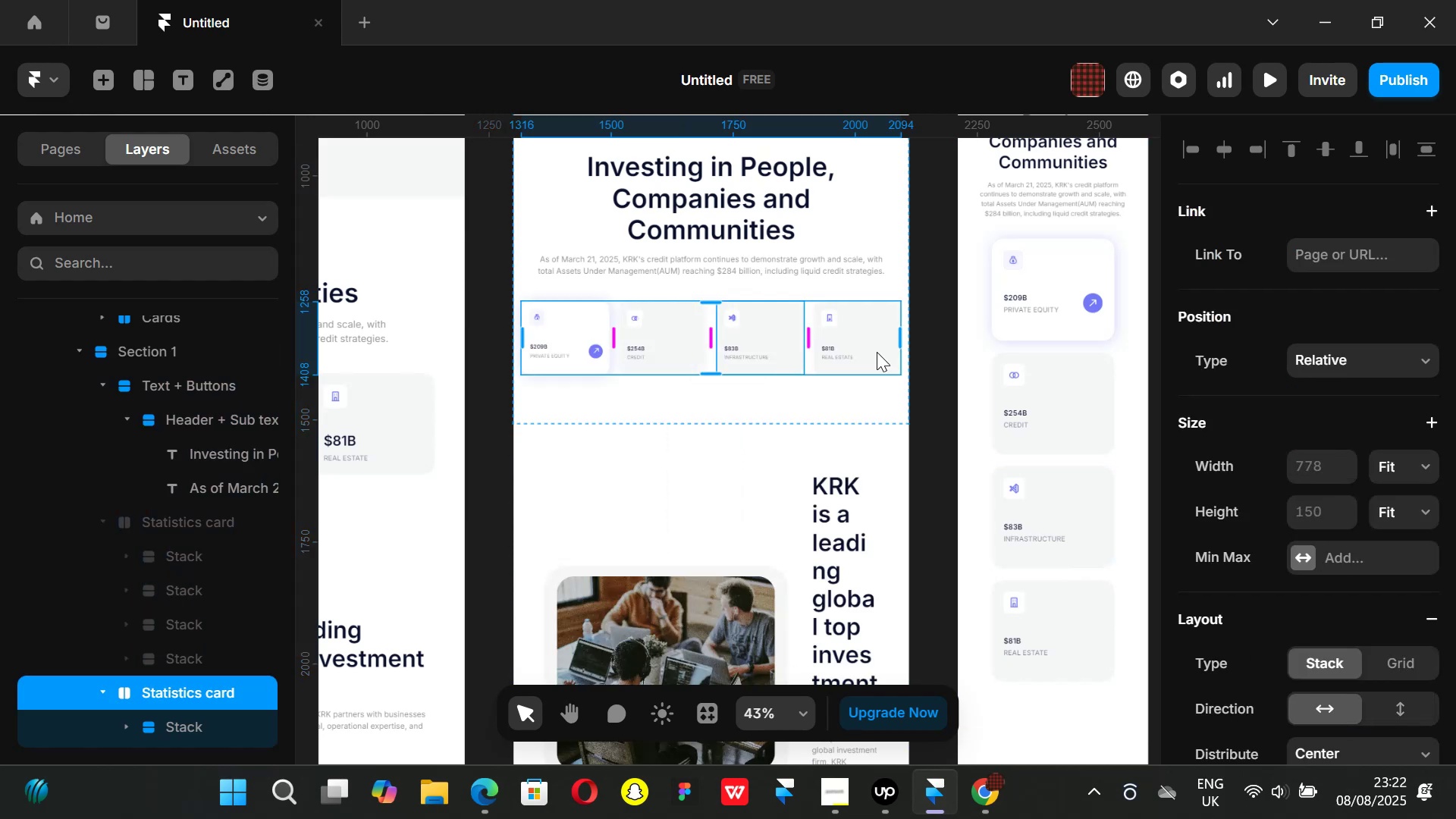 
left_click([931, 356])
 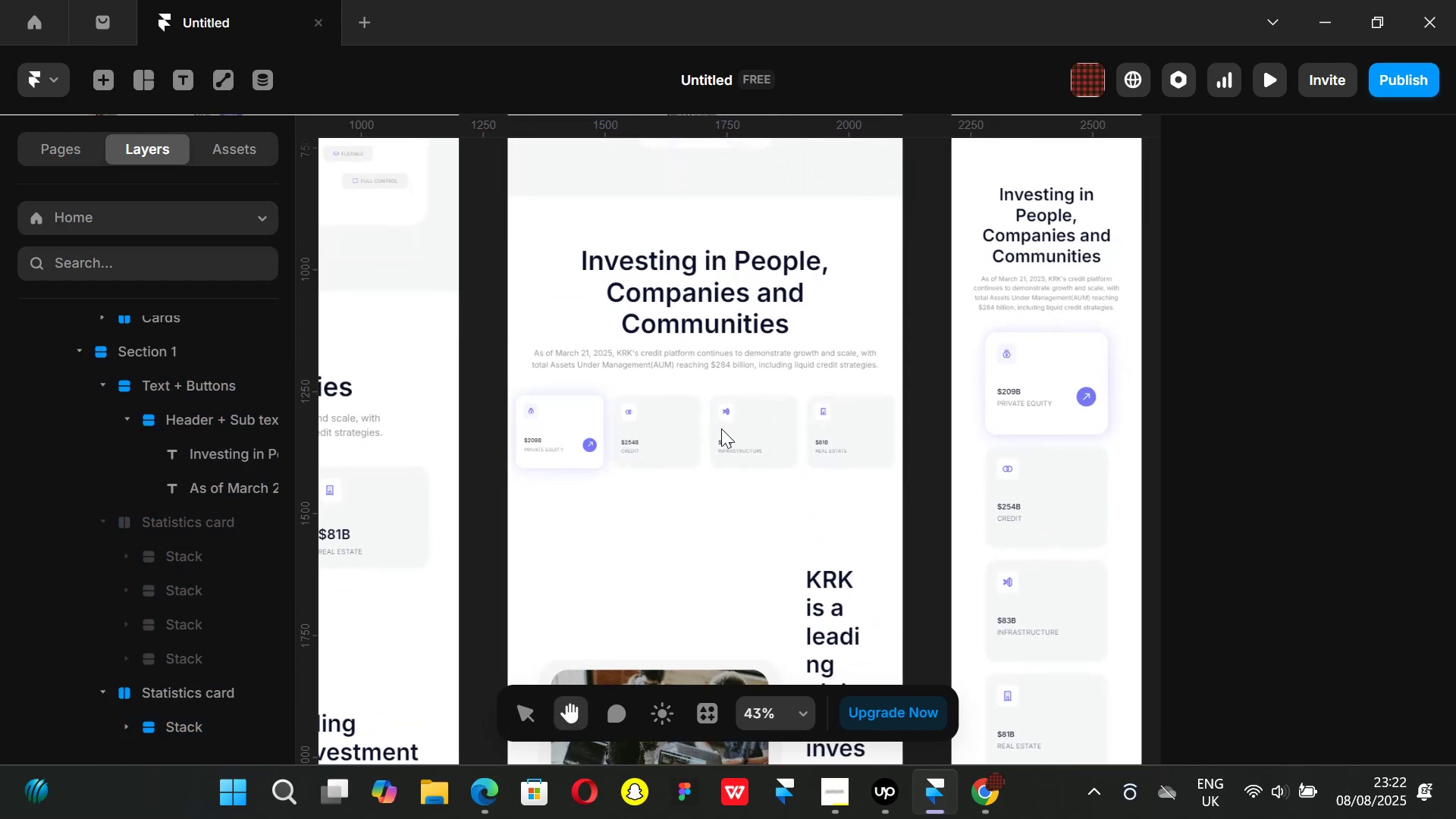 
left_click([711, 428])
 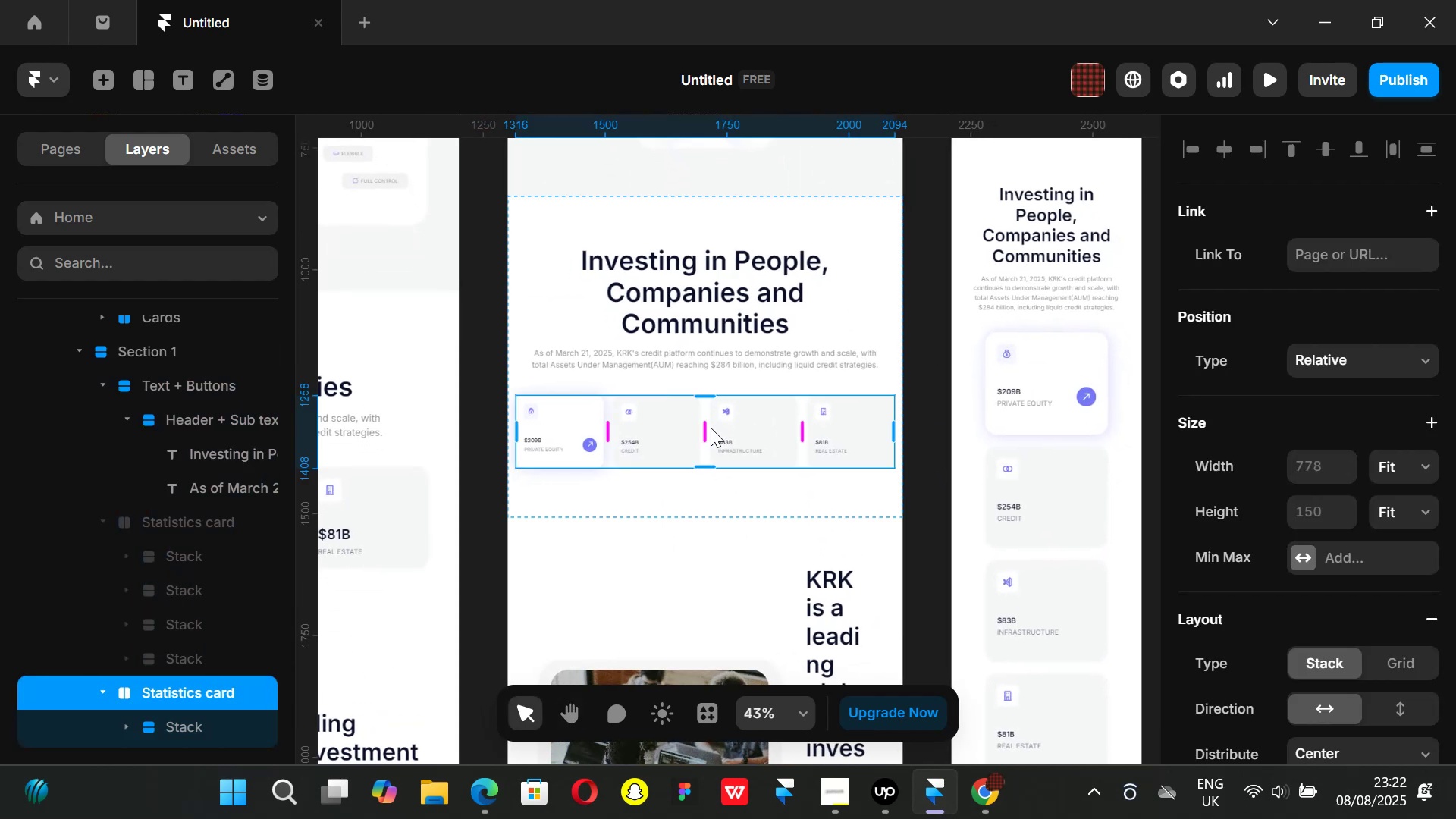 
key(K)
 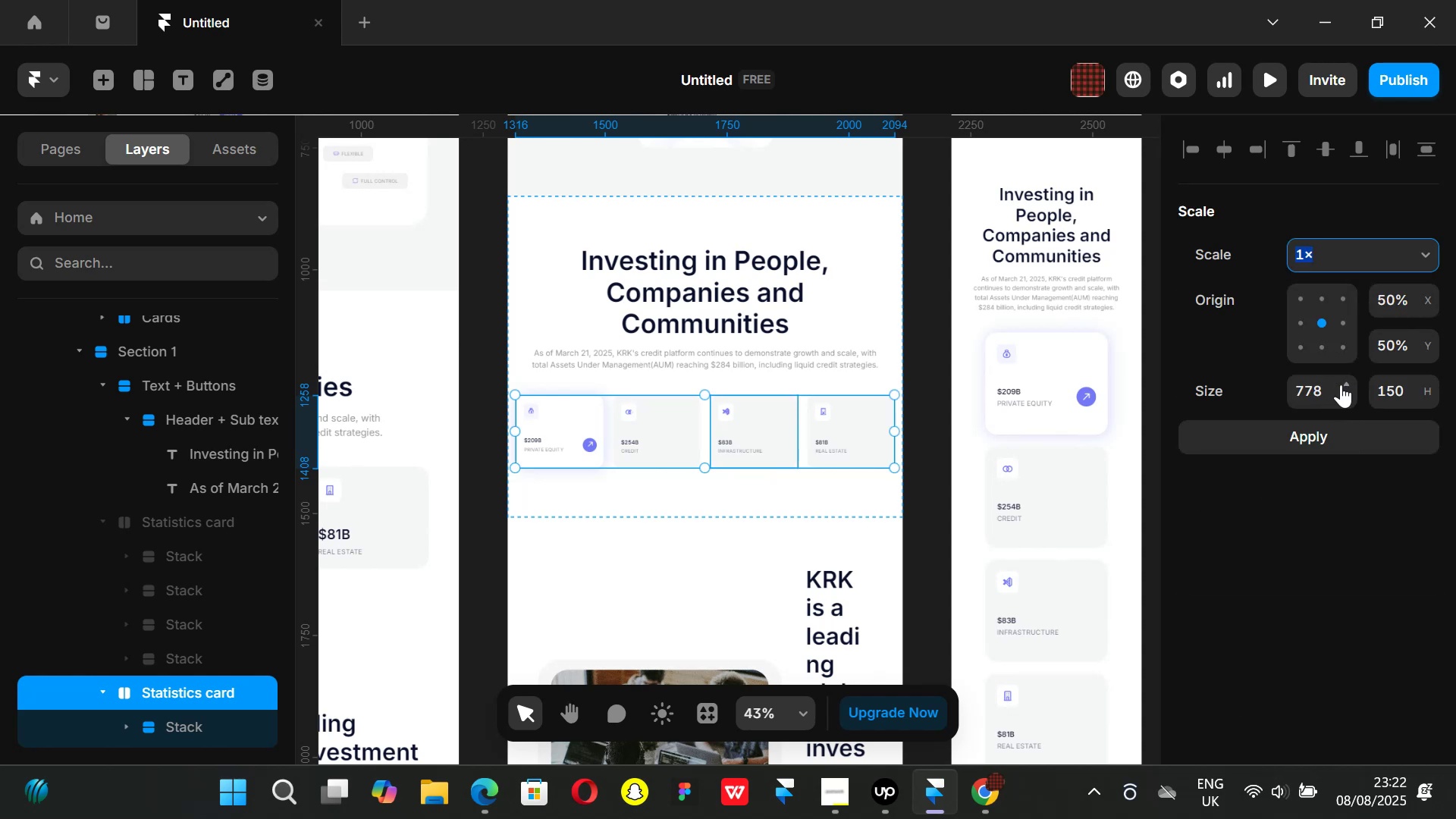 
left_click_drag(start_coordinate=[1347, 382], to_coordinate=[1351, 417])
 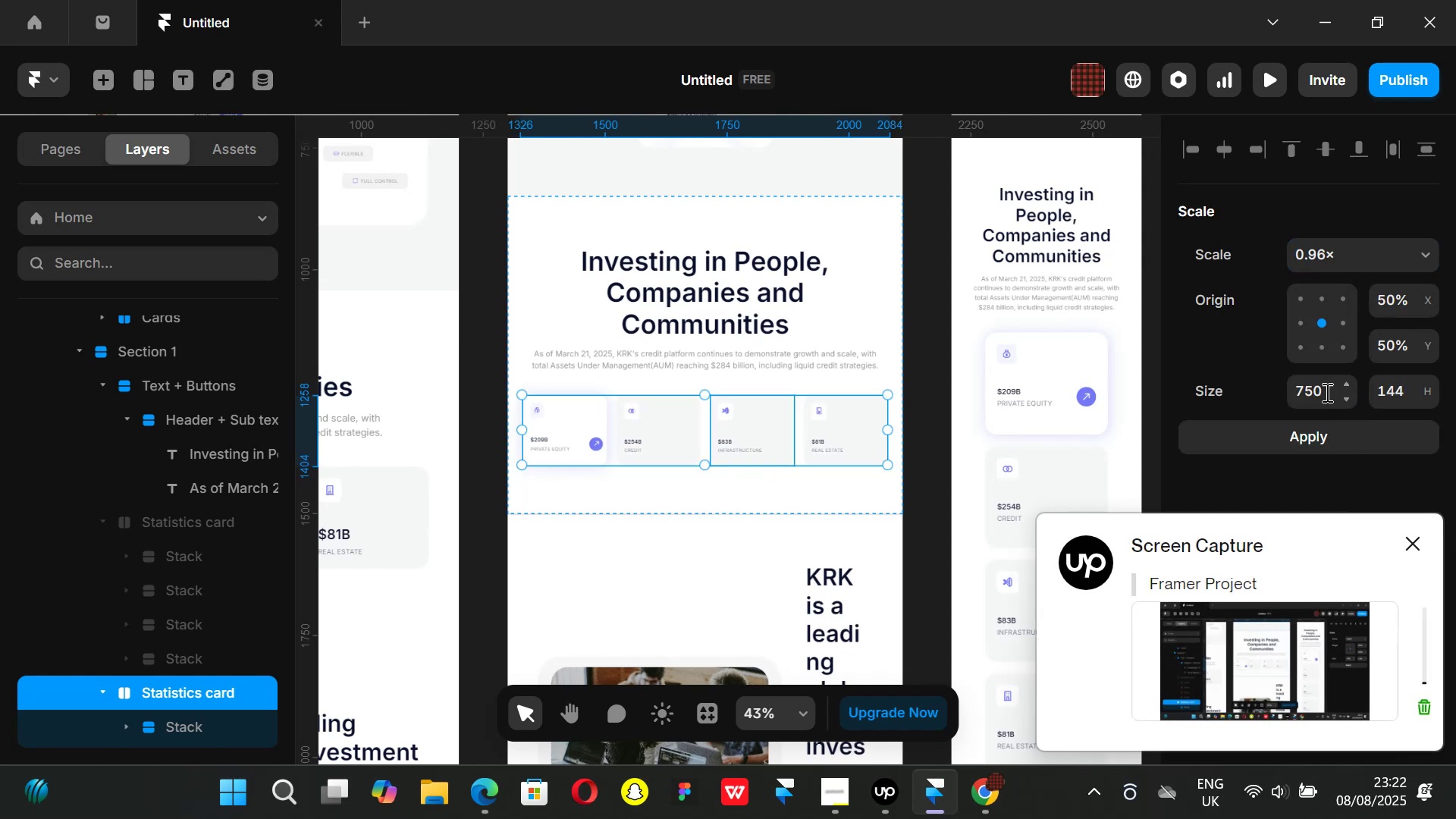 
left_click([1326, 392])
 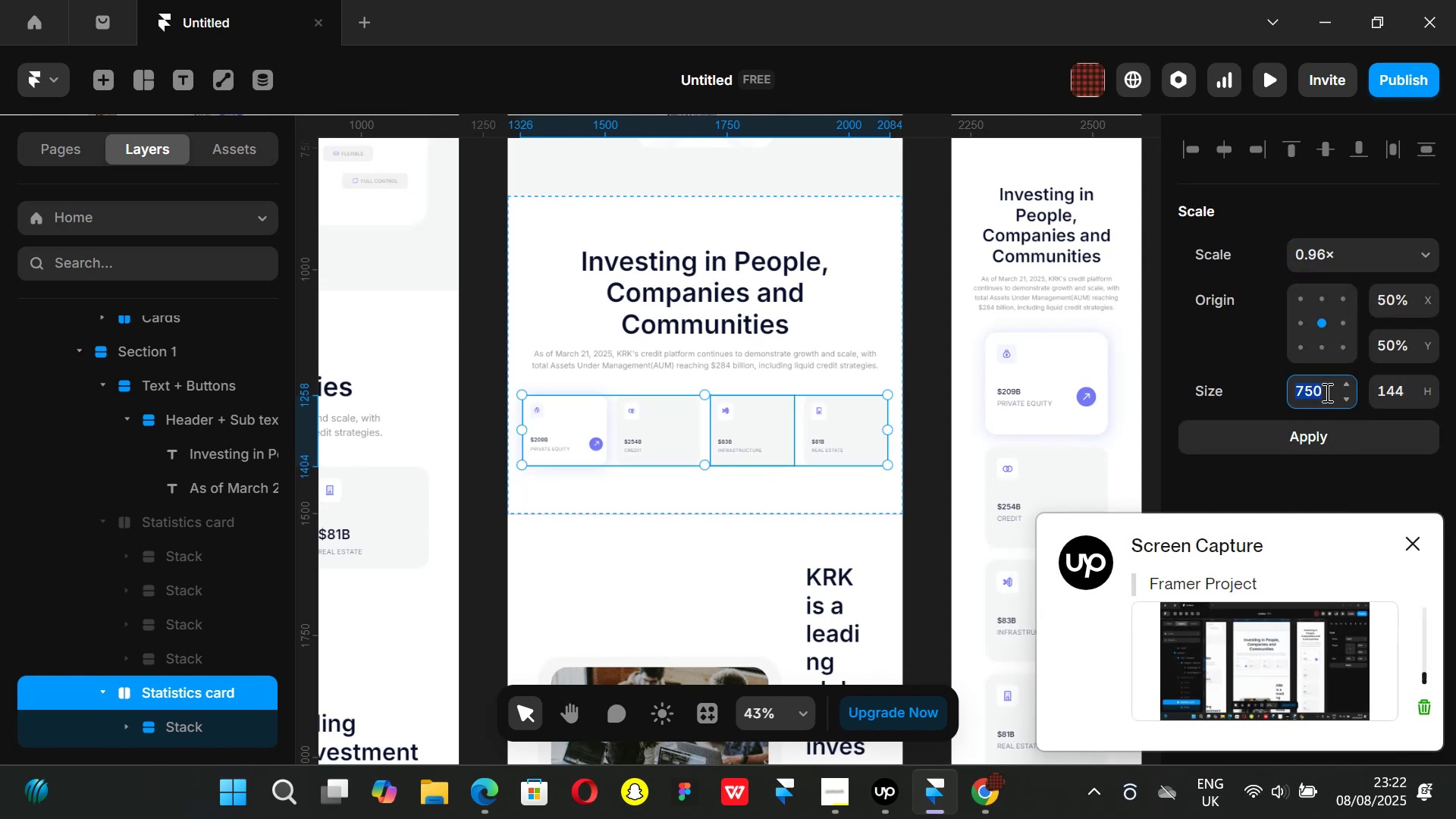 
type(700)
 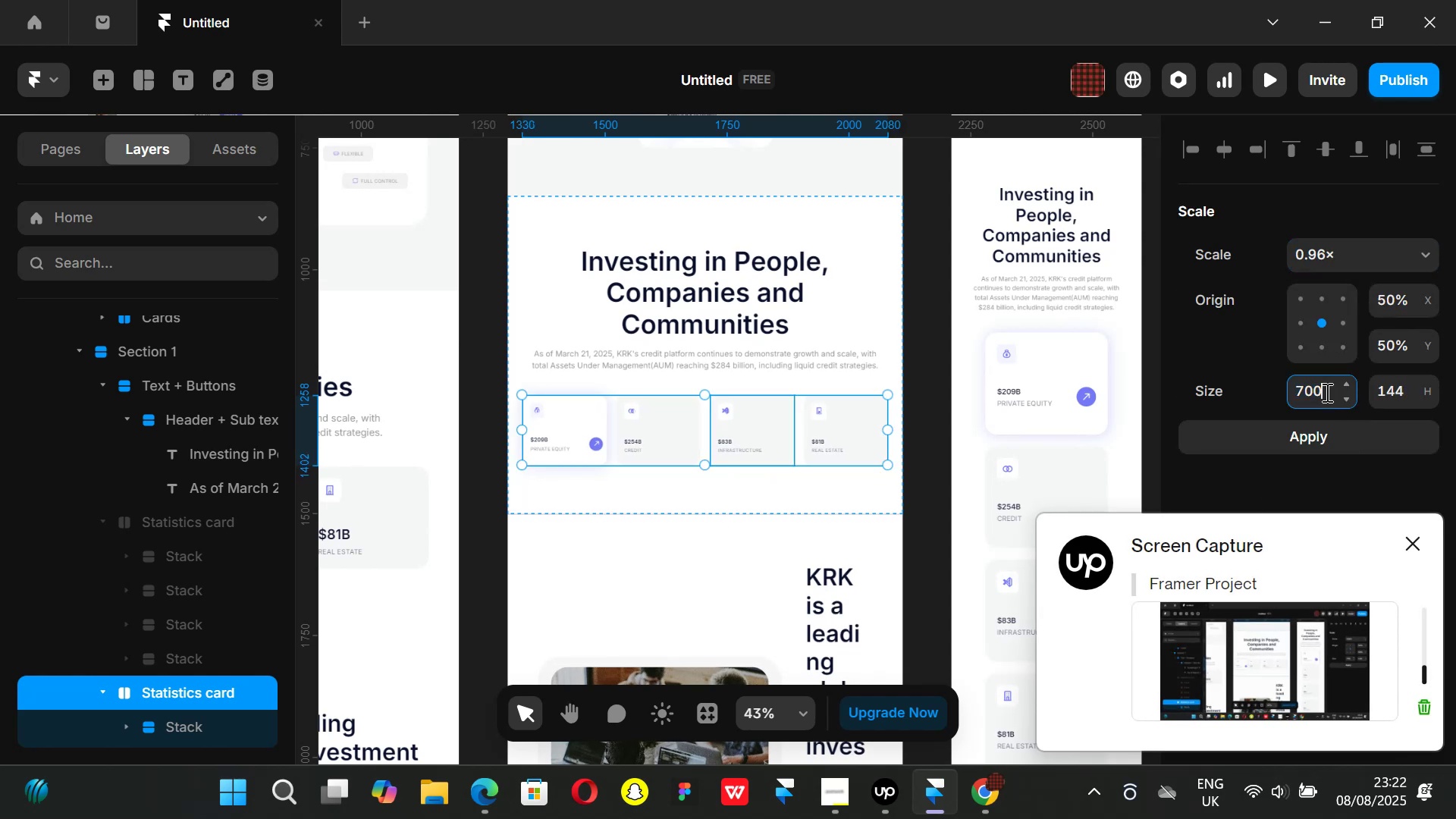 
key(Enter)
 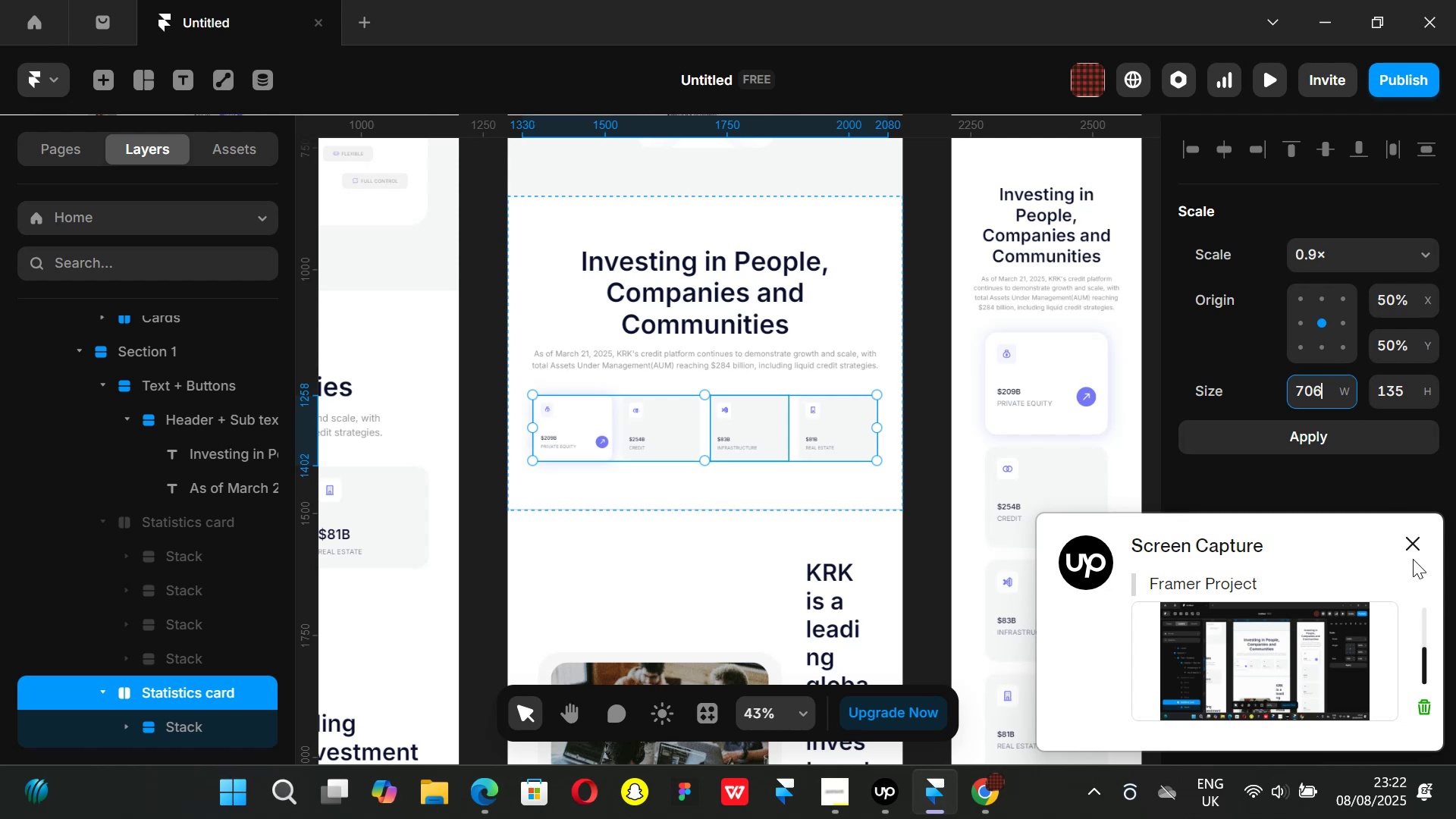 
left_click([1413, 544])
 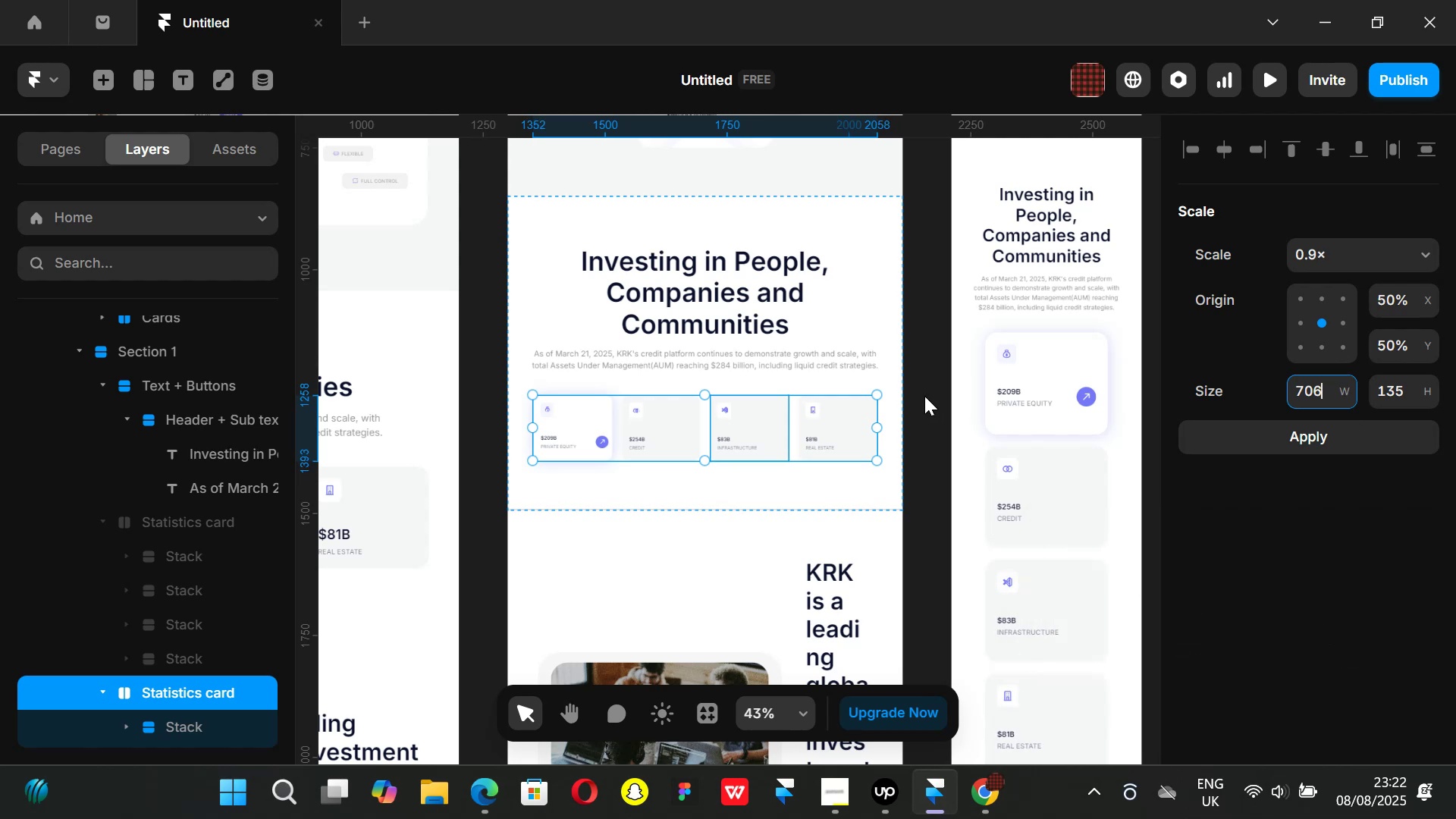 
hold_key(key=AltLeft, duration=1.51)
 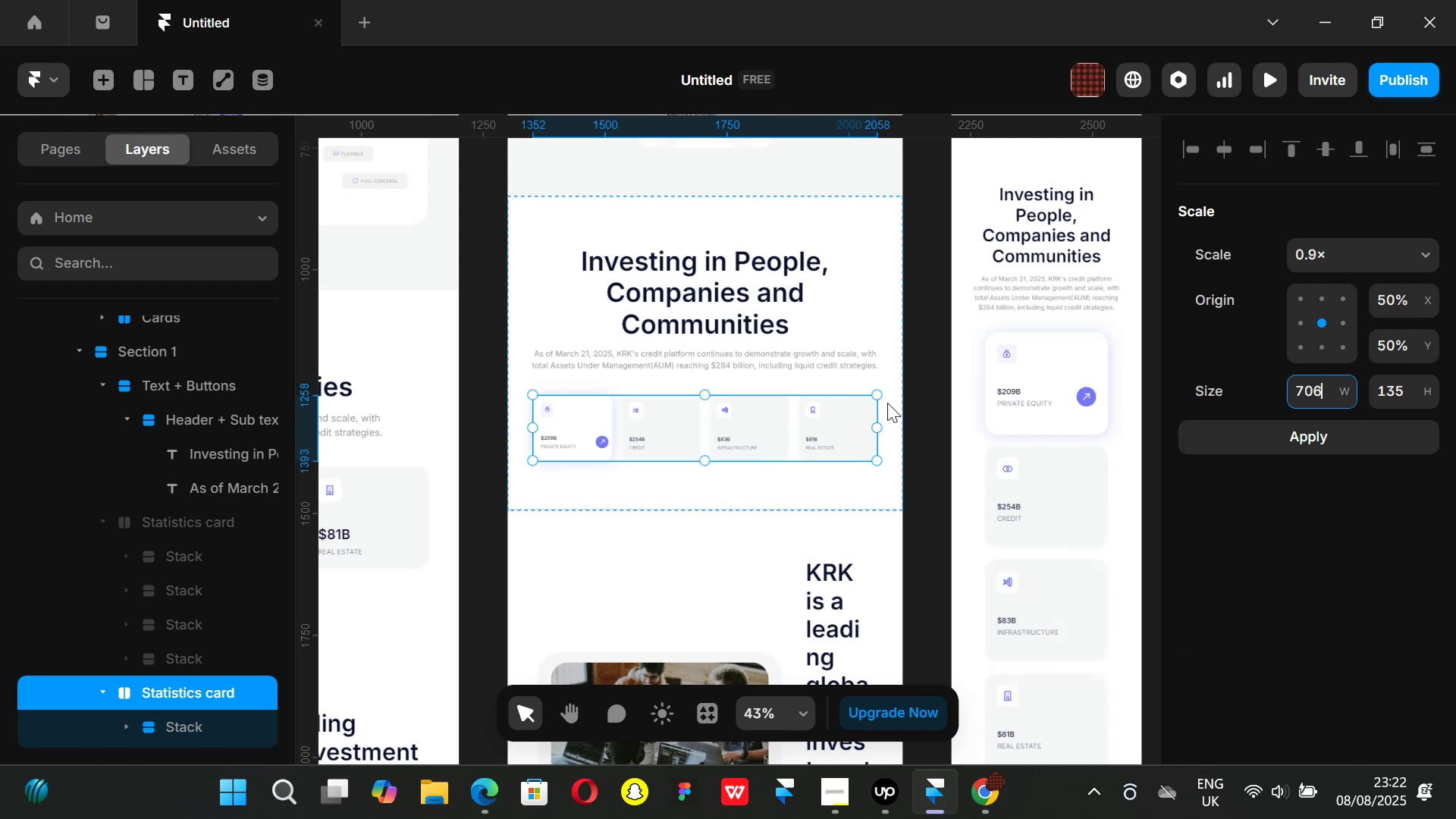 
key(Alt+AltLeft)
 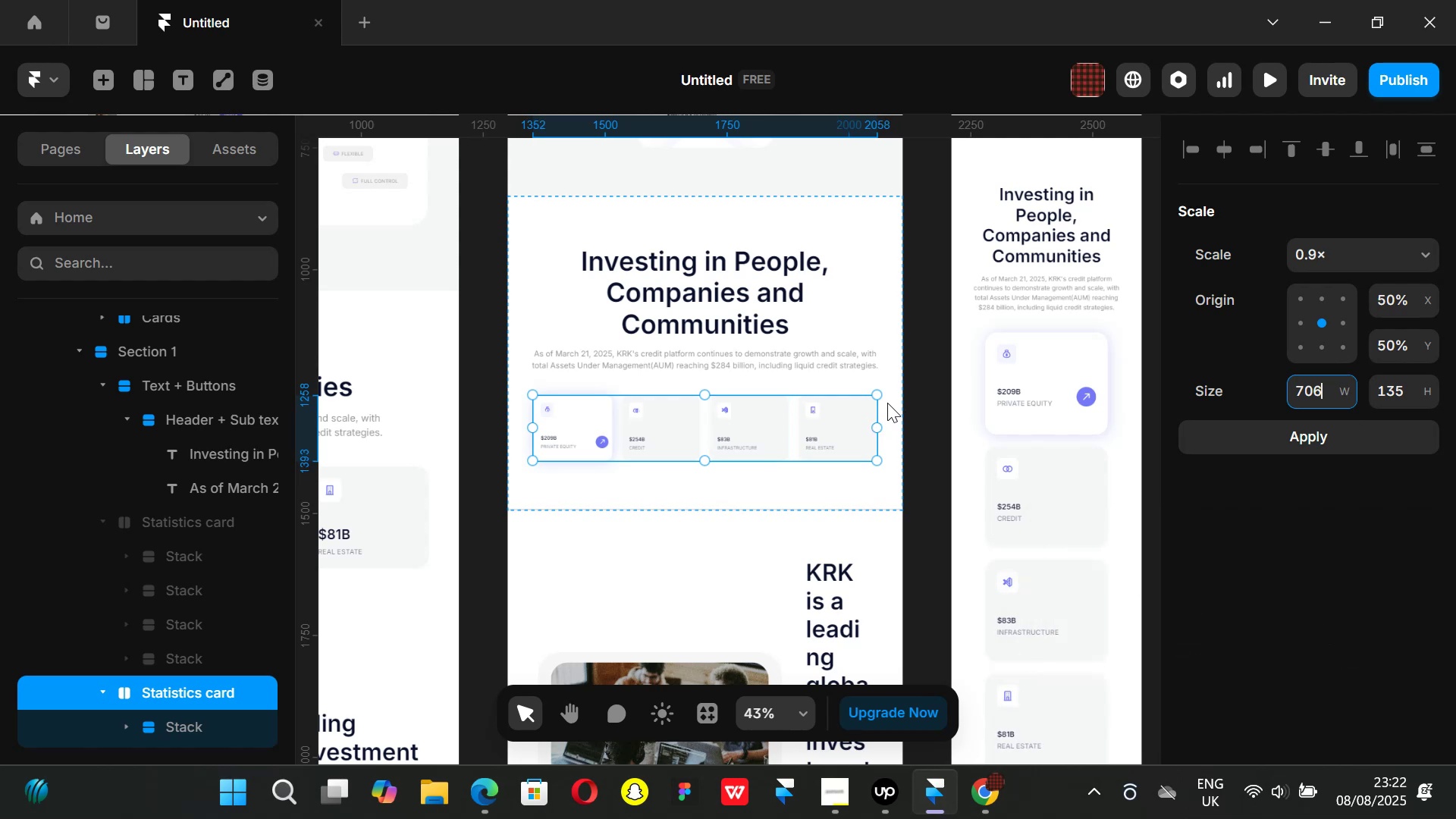 
key(Alt+AltLeft)
 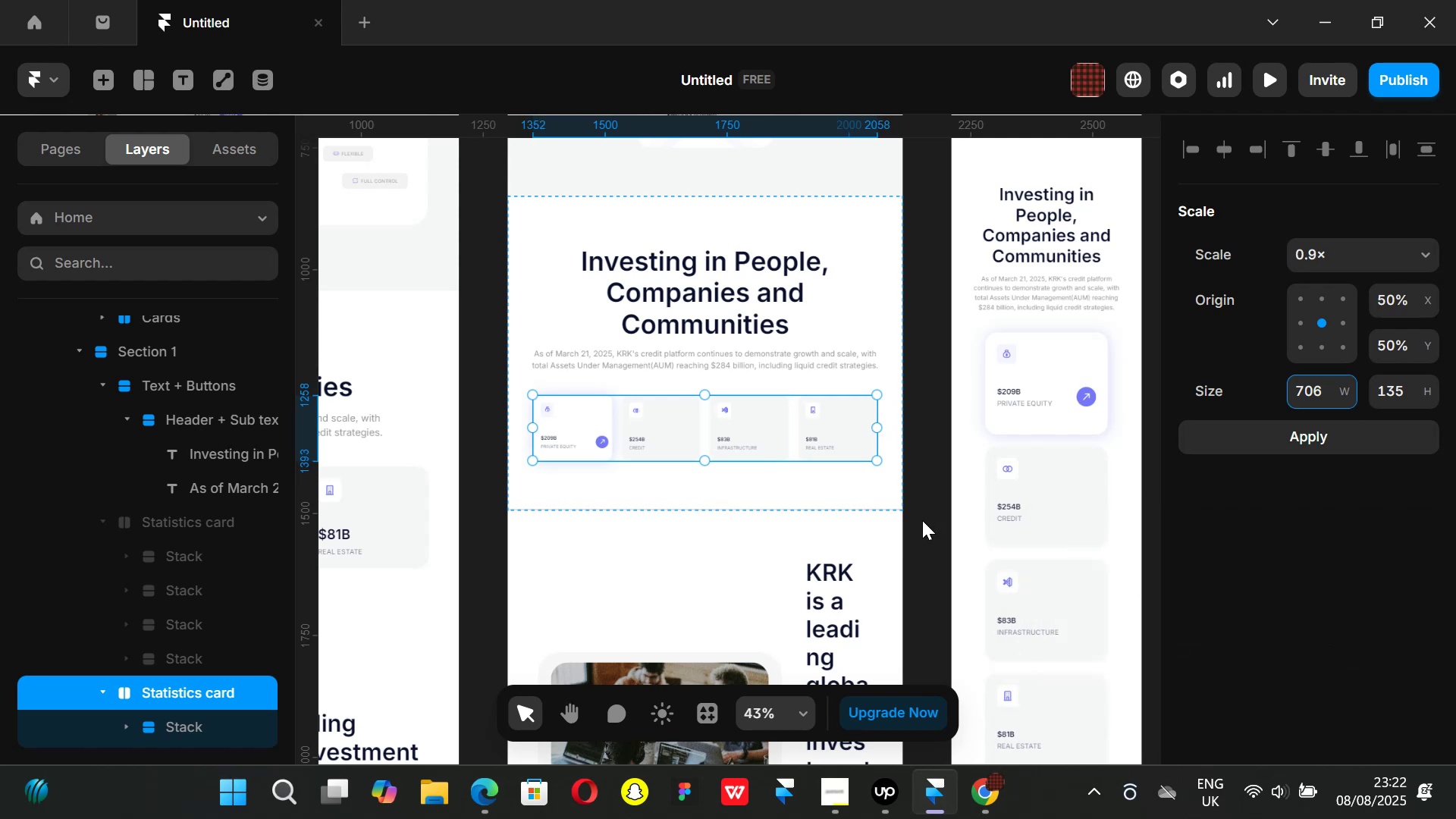 
hold_key(key=AltLeft, duration=0.41)
 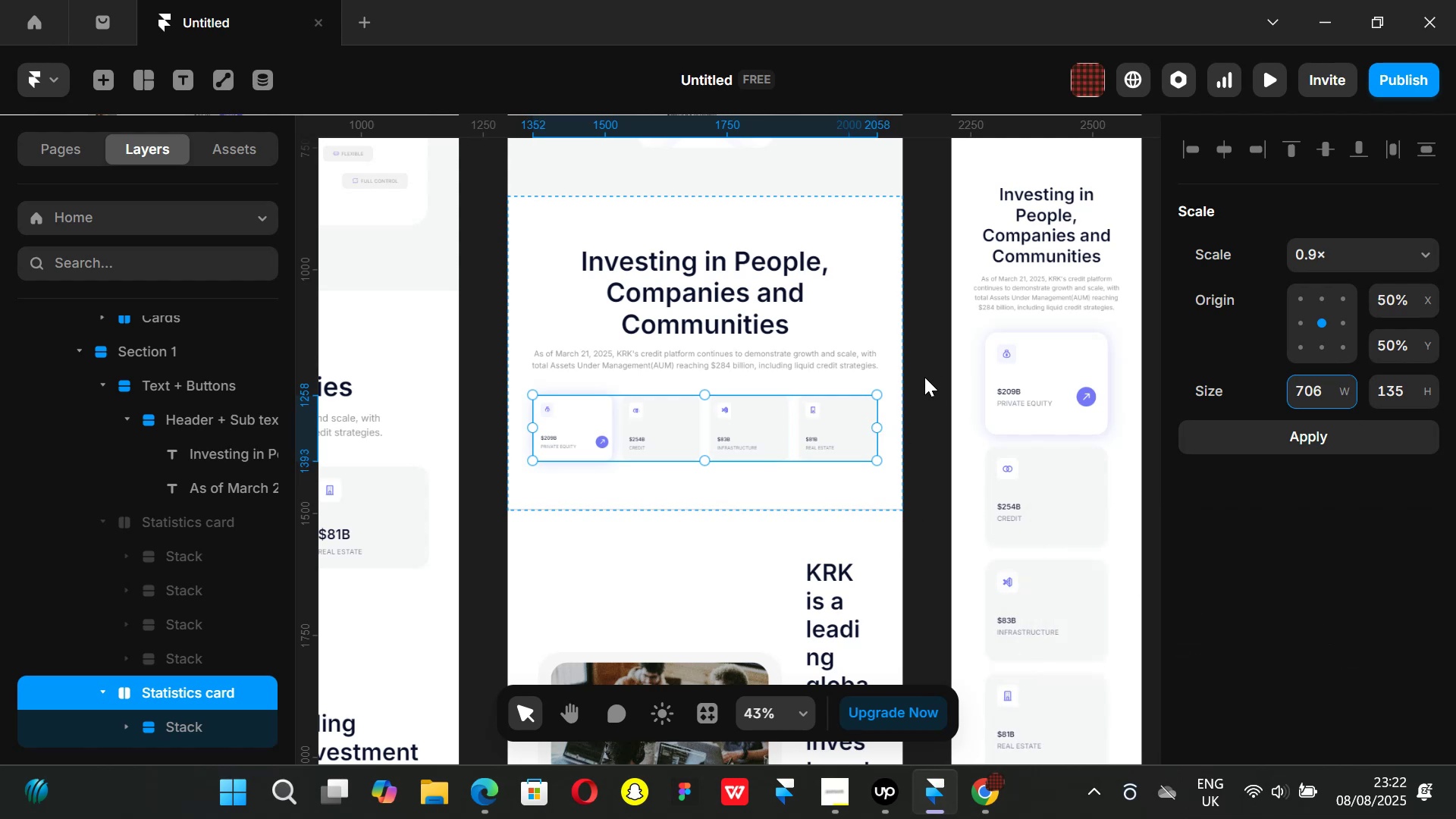 
left_click([924, 377])
 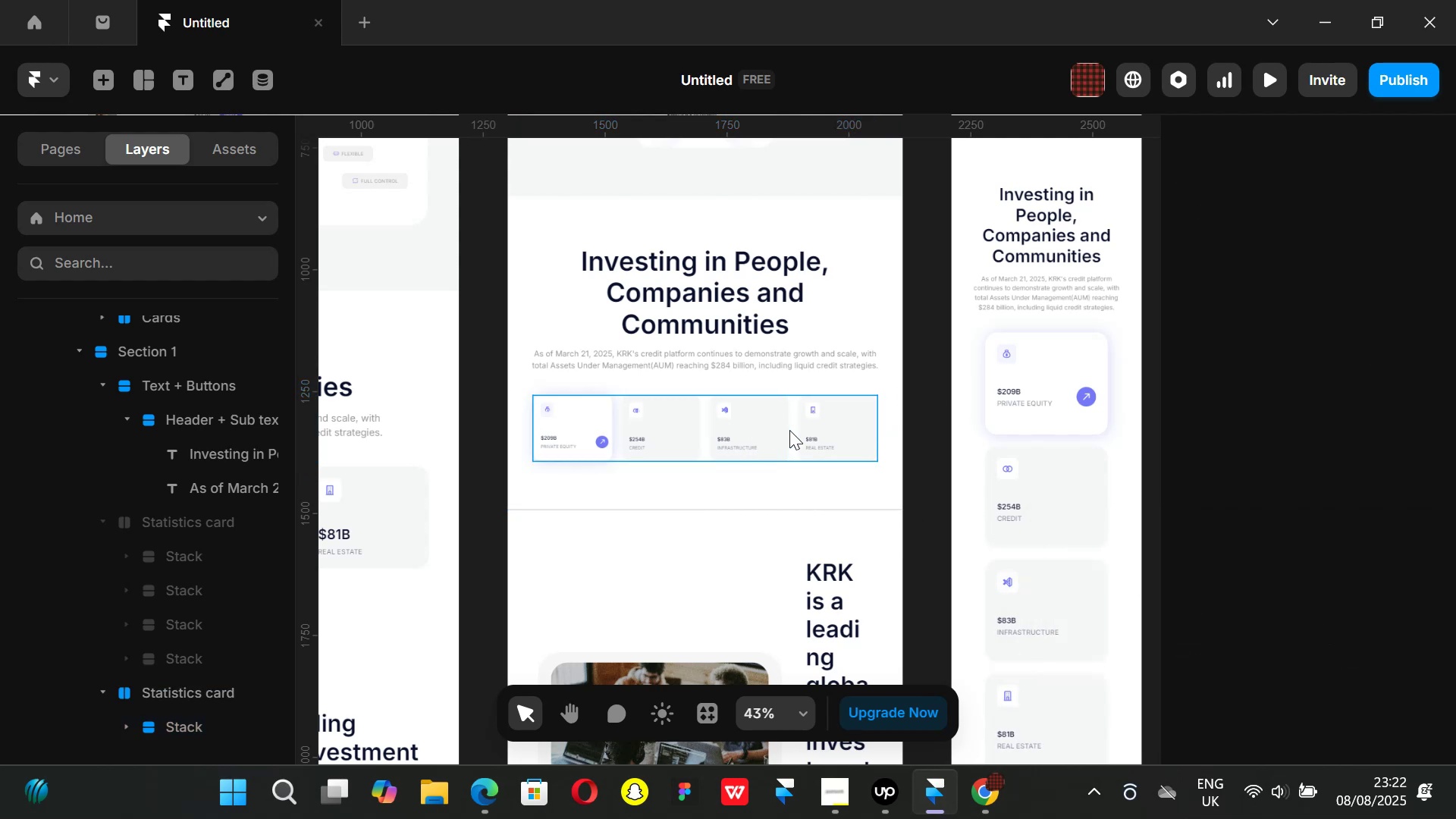 
left_click([789, 430])
 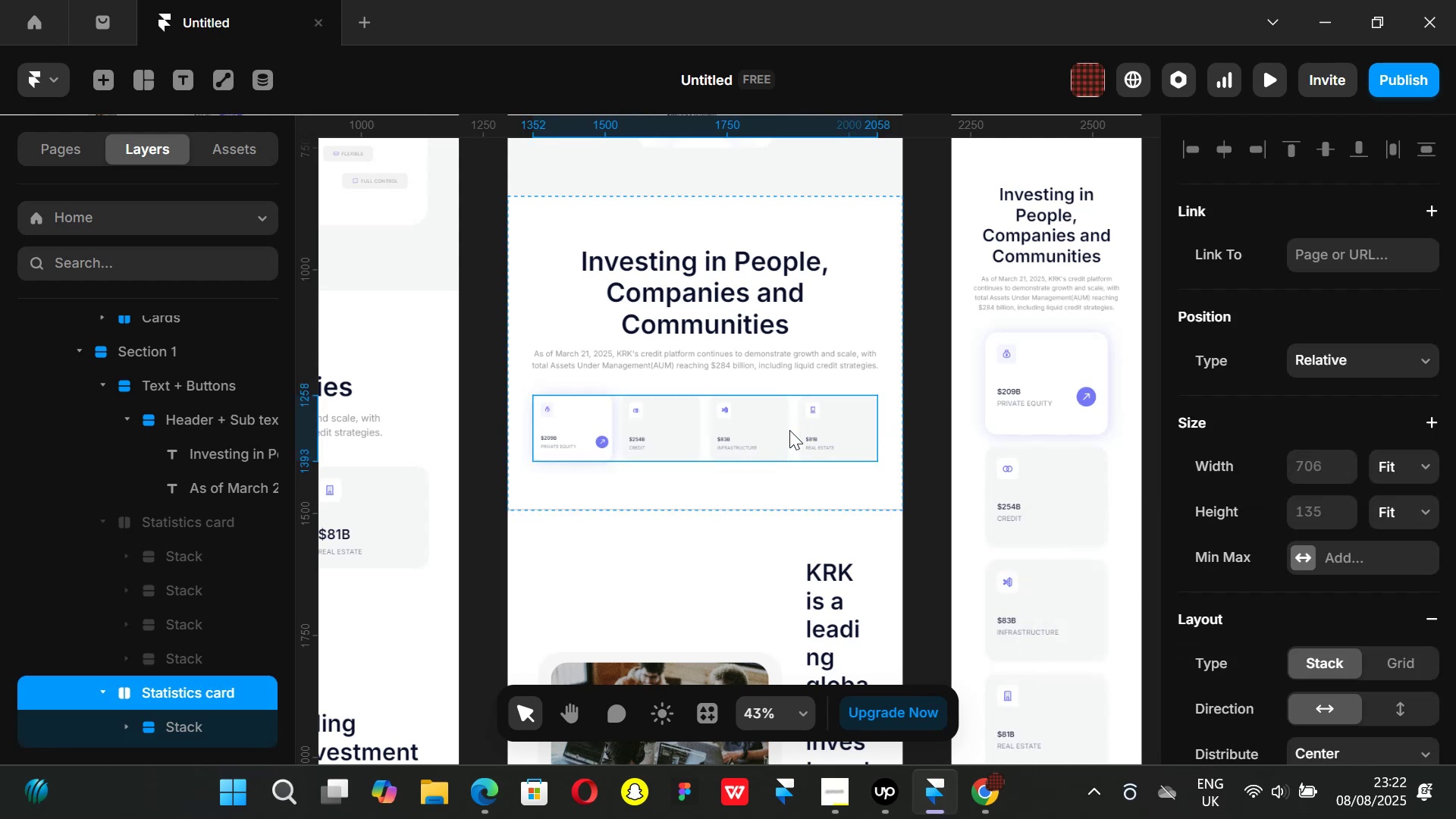 
hold_key(key=AltLeft, duration=0.71)
 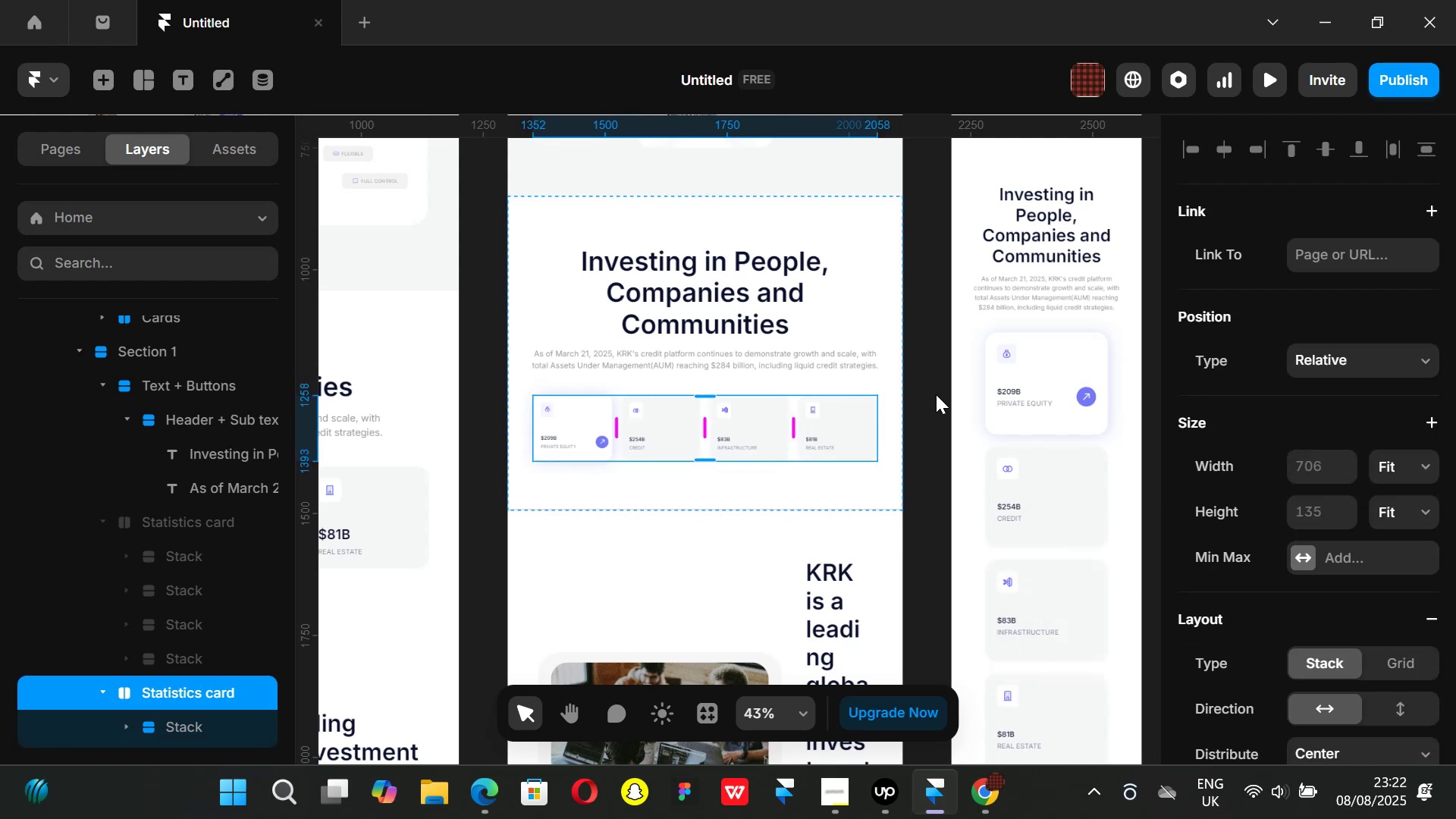 
left_click([936, 394])
 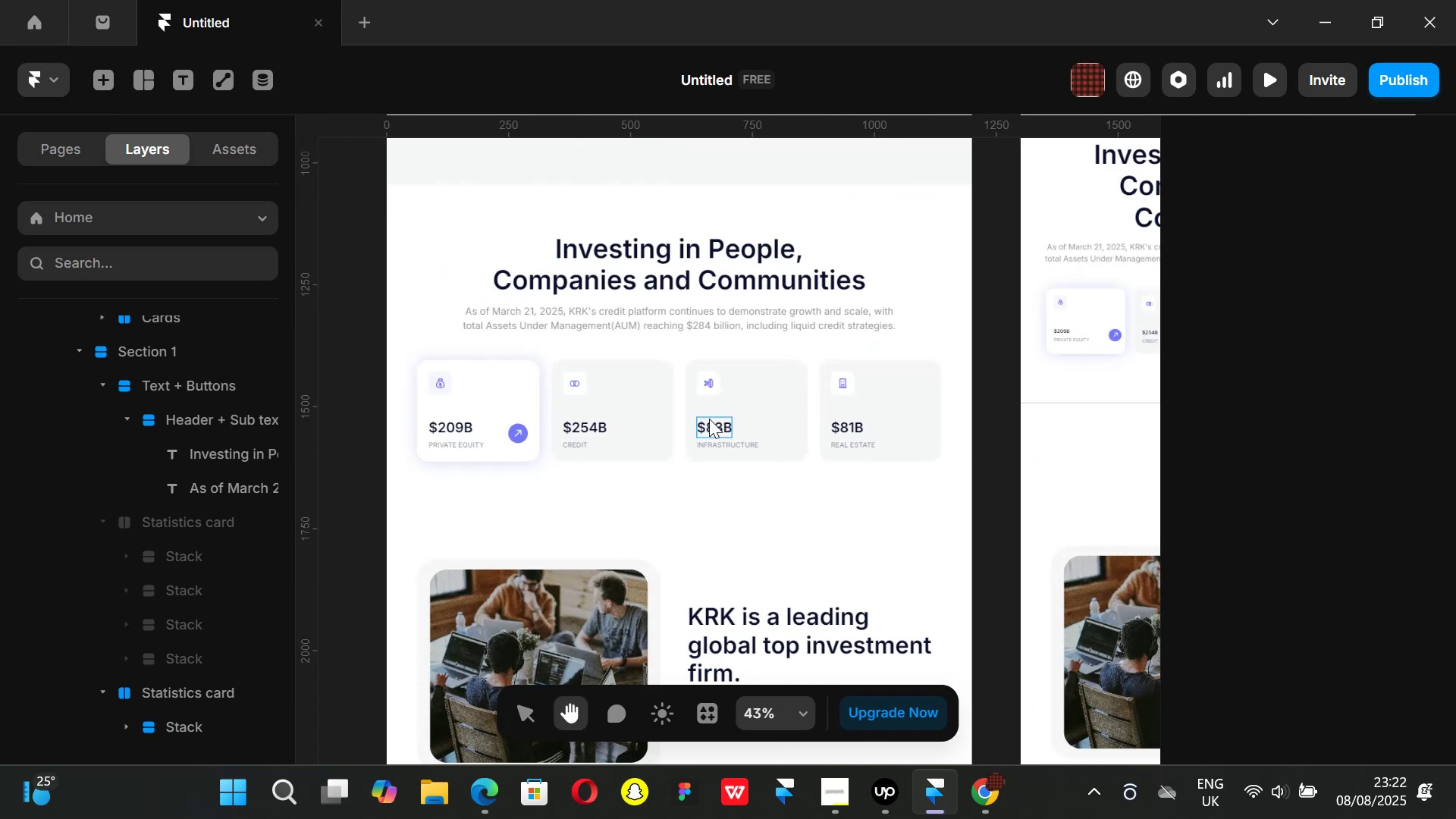 
left_click([680, 410])
 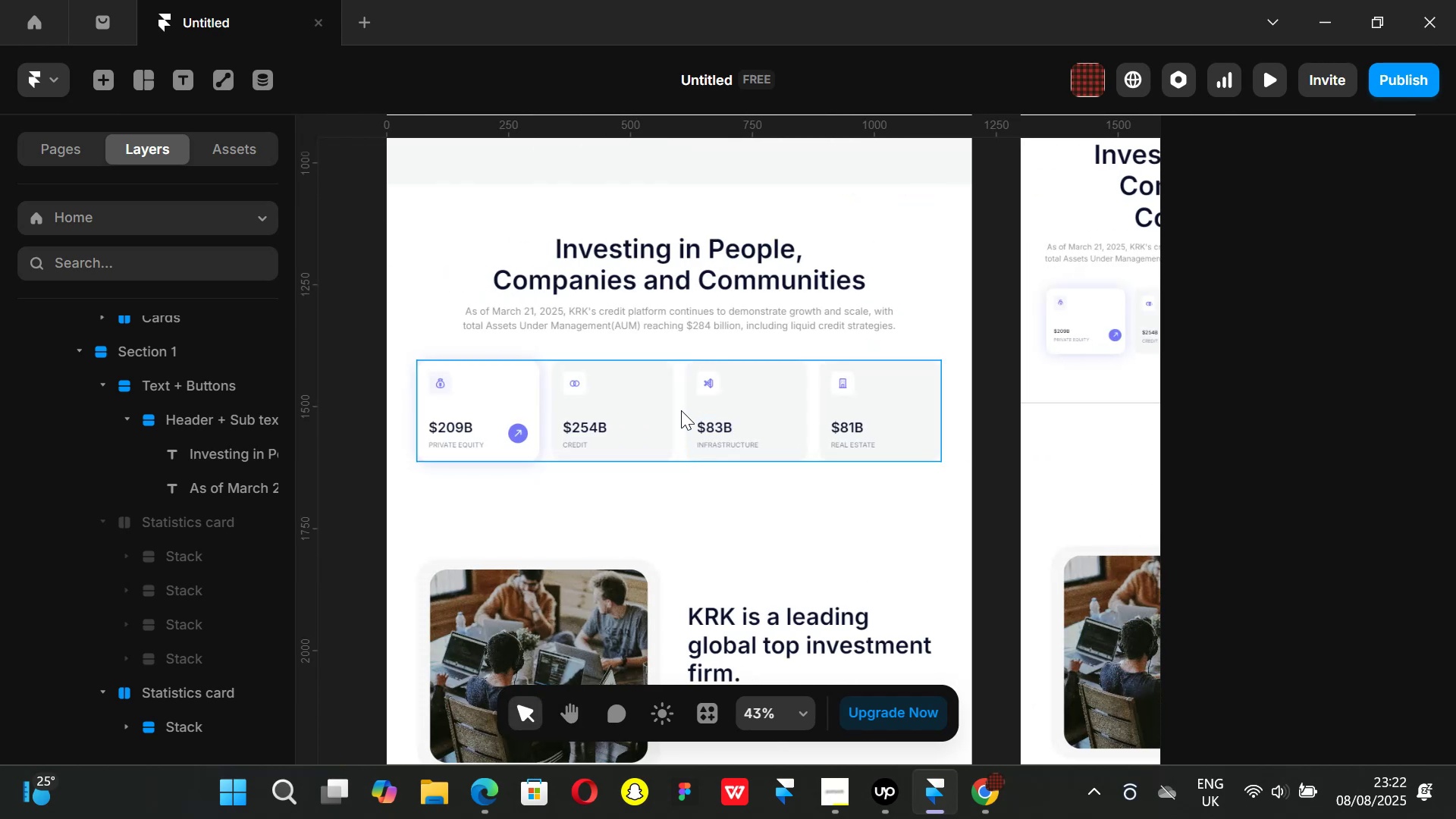 
hold_key(key=AltLeft, duration=0.61)
 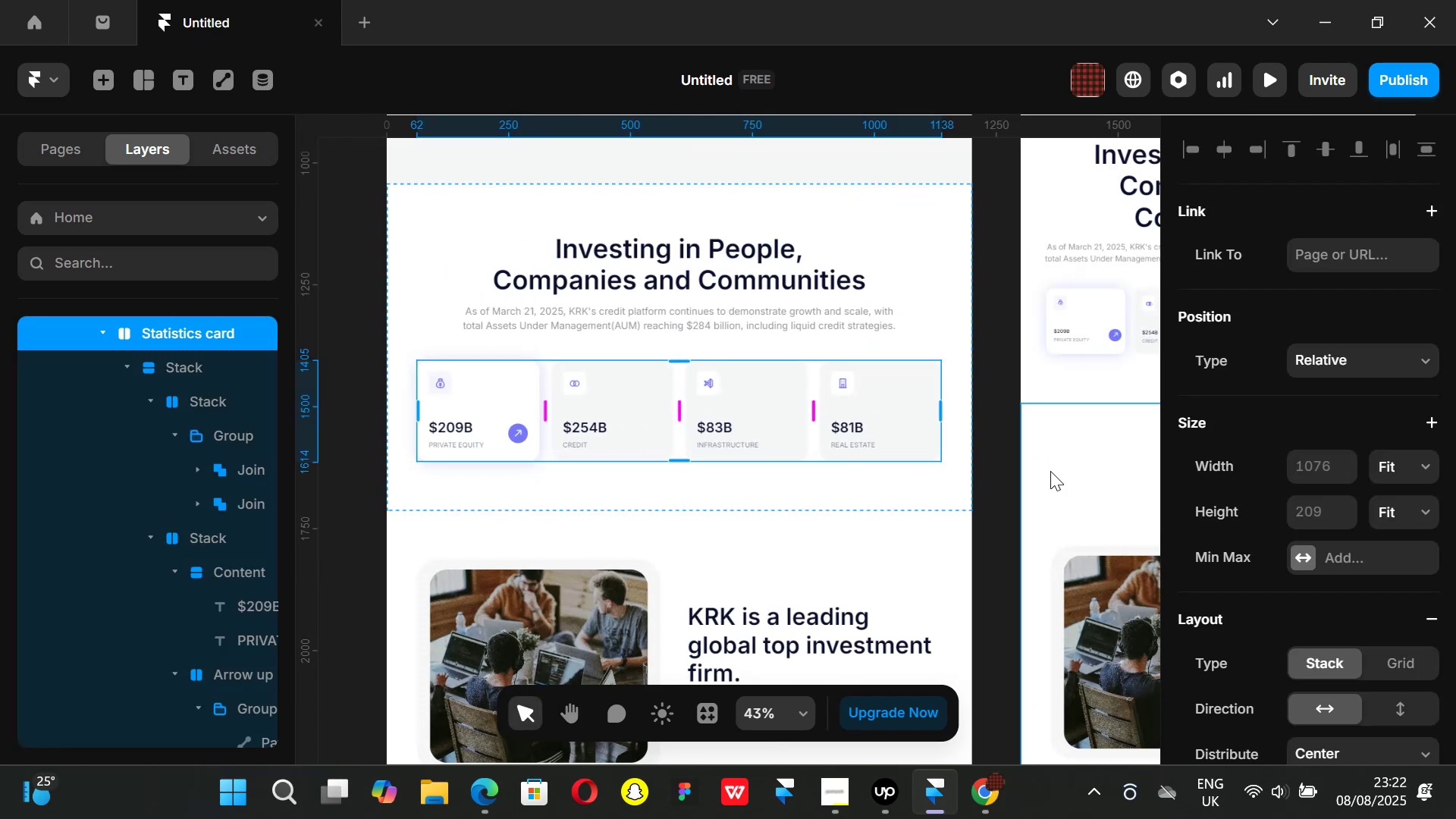 
scroll: coordinate [1050, 471], scroll_direction: up, amount: 1.0
 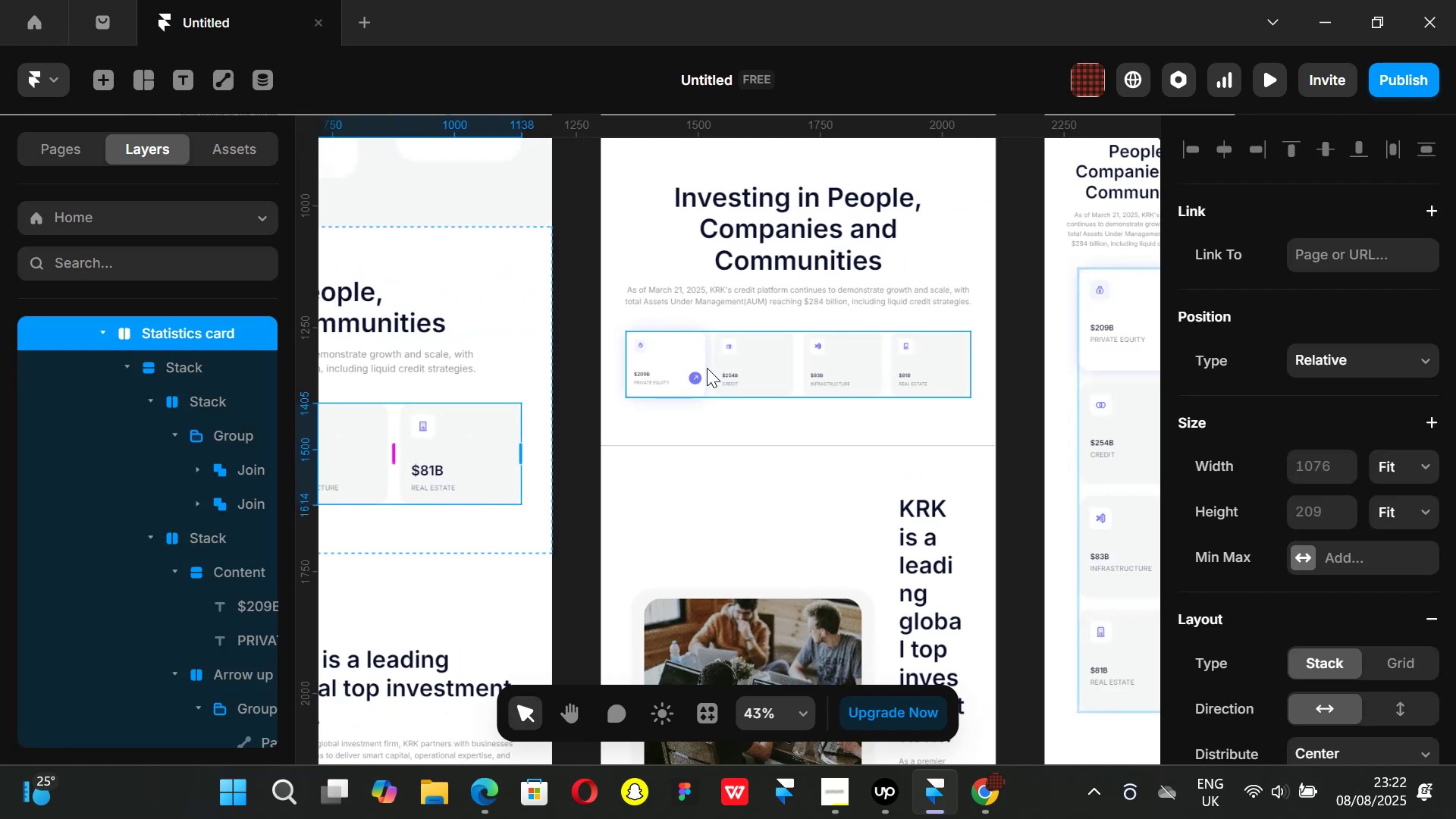 
left_click([707, 368])
 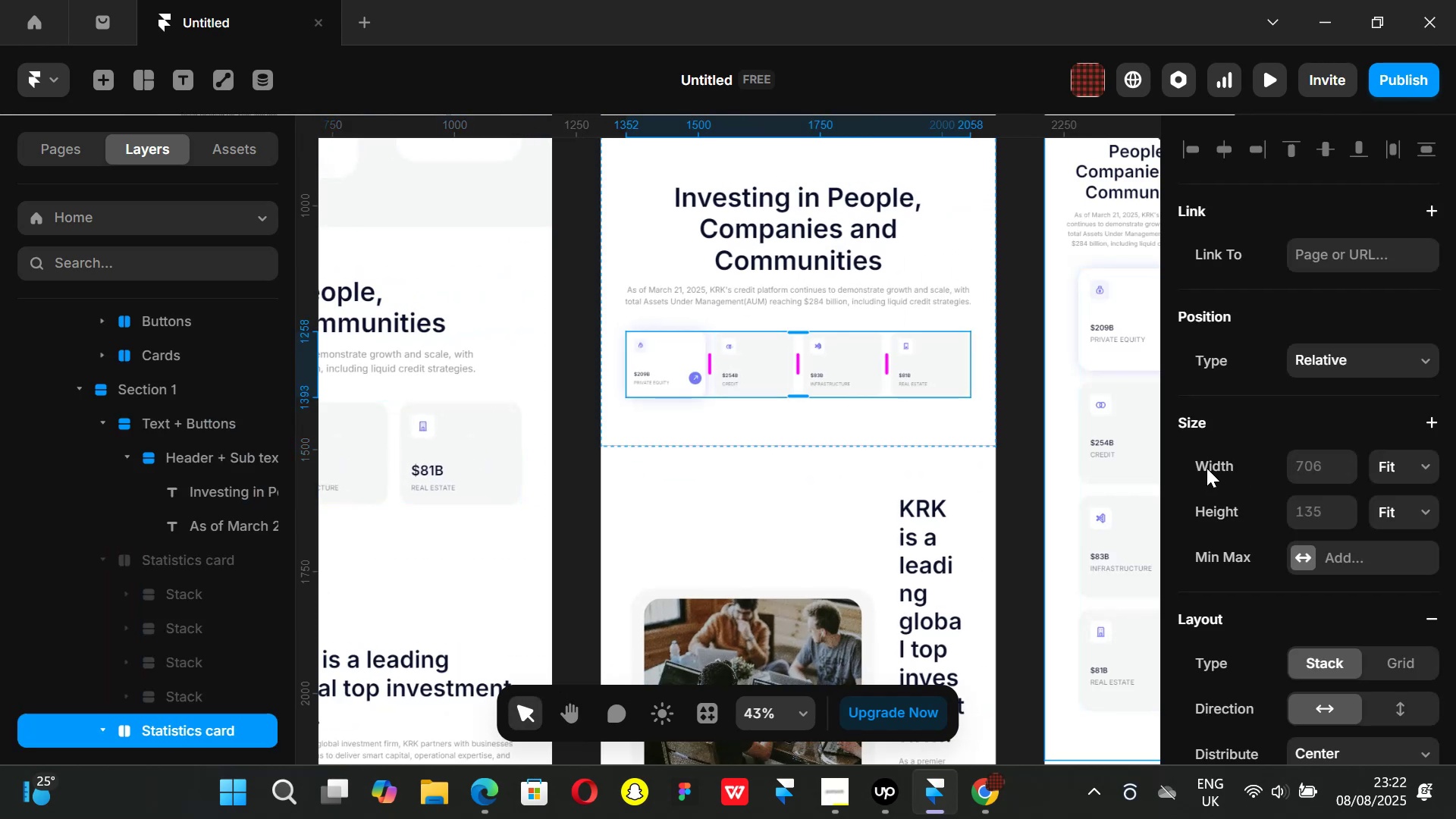 
key(K)
 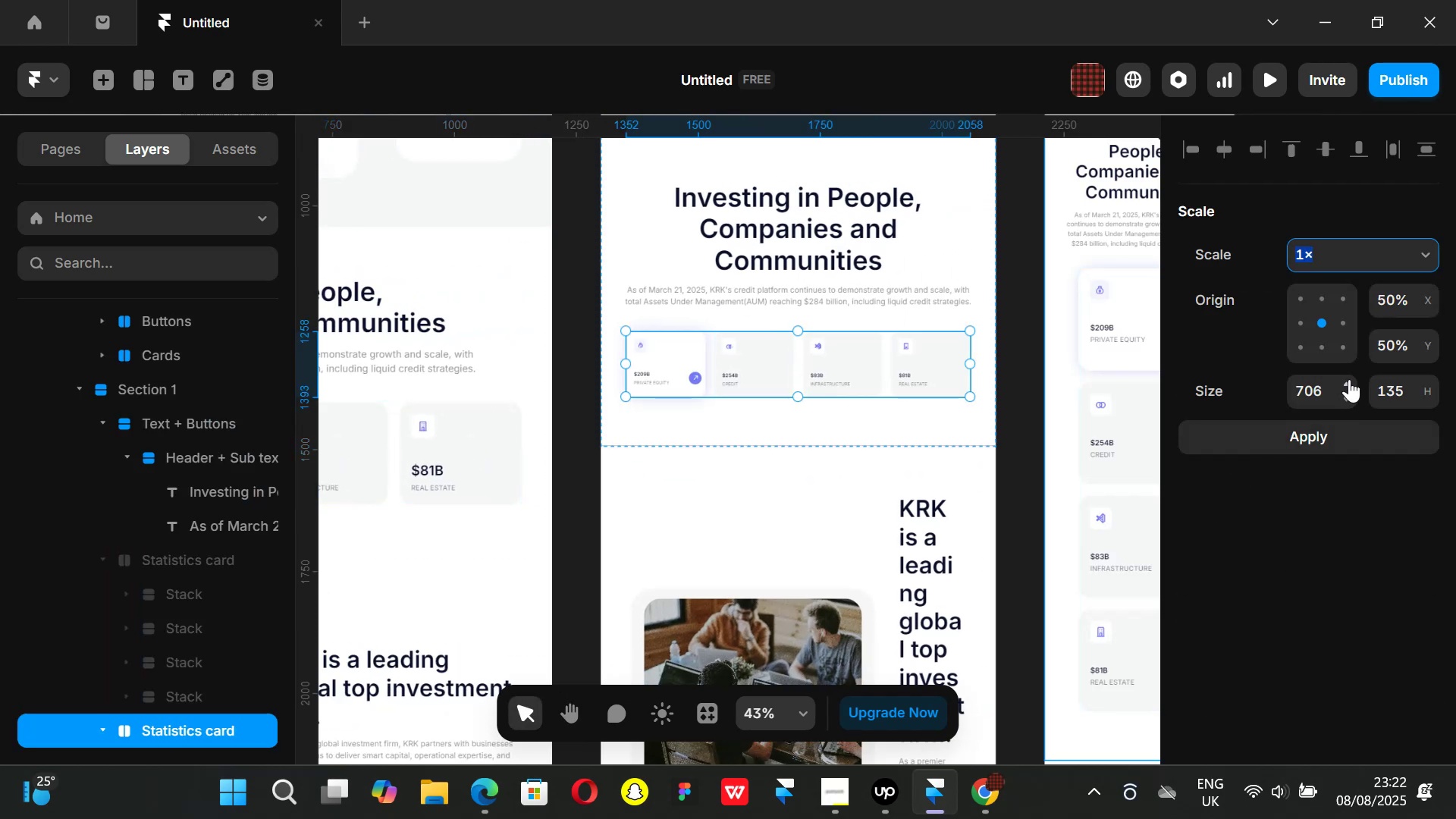 
double_click([1349, 379])
 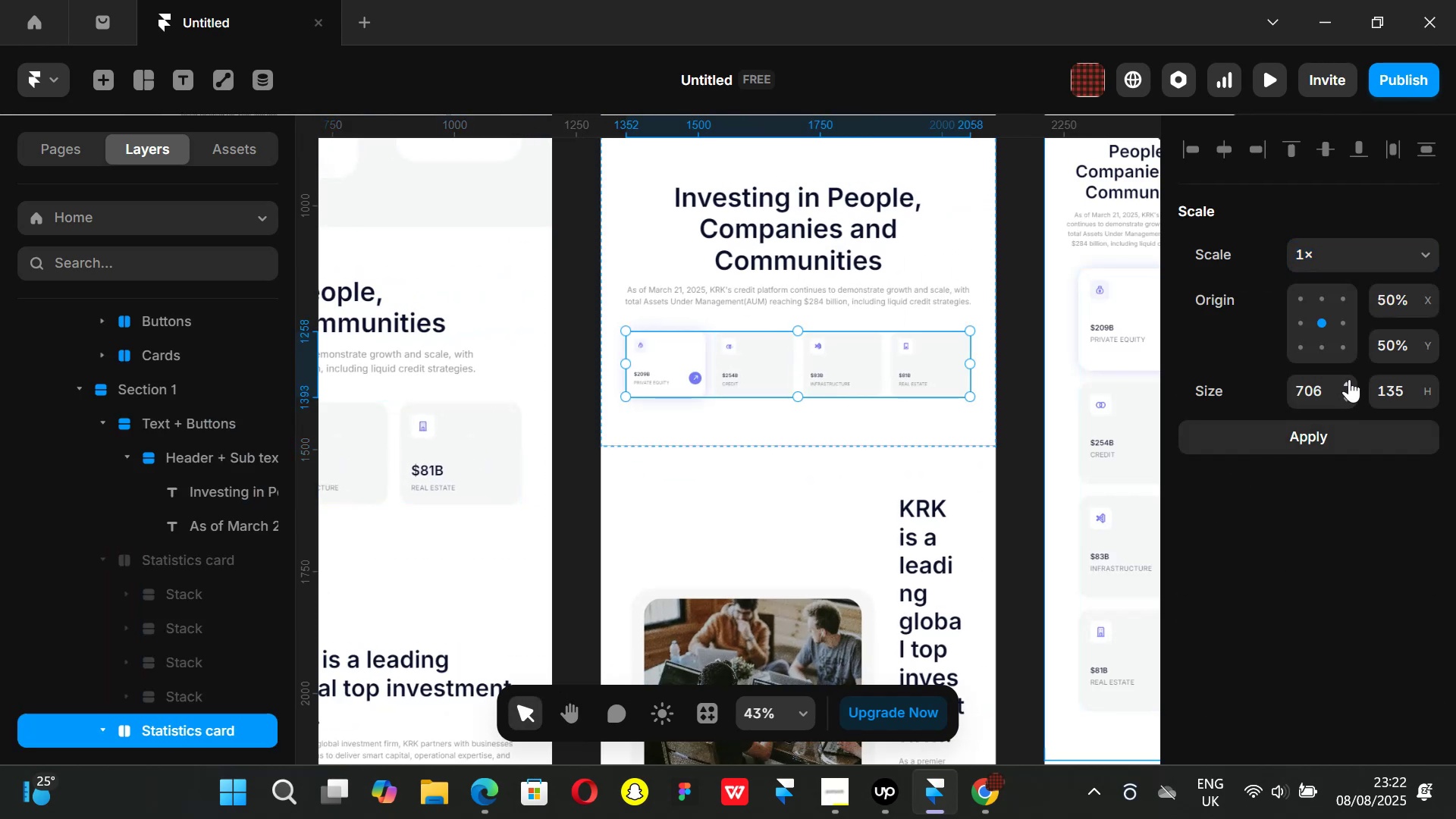 
triple_click([1349, 379])
 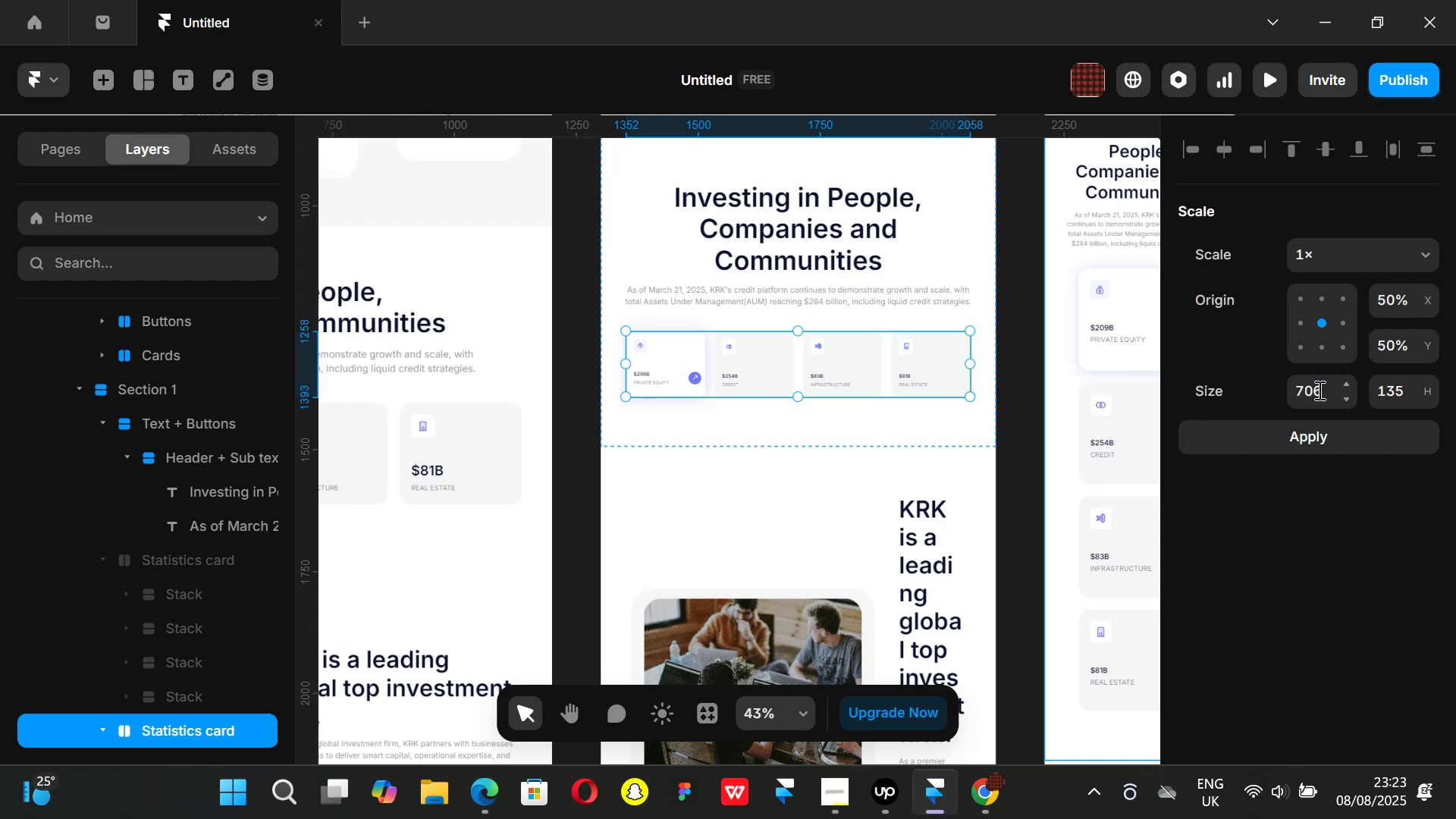 
left_click([1324, 391])
 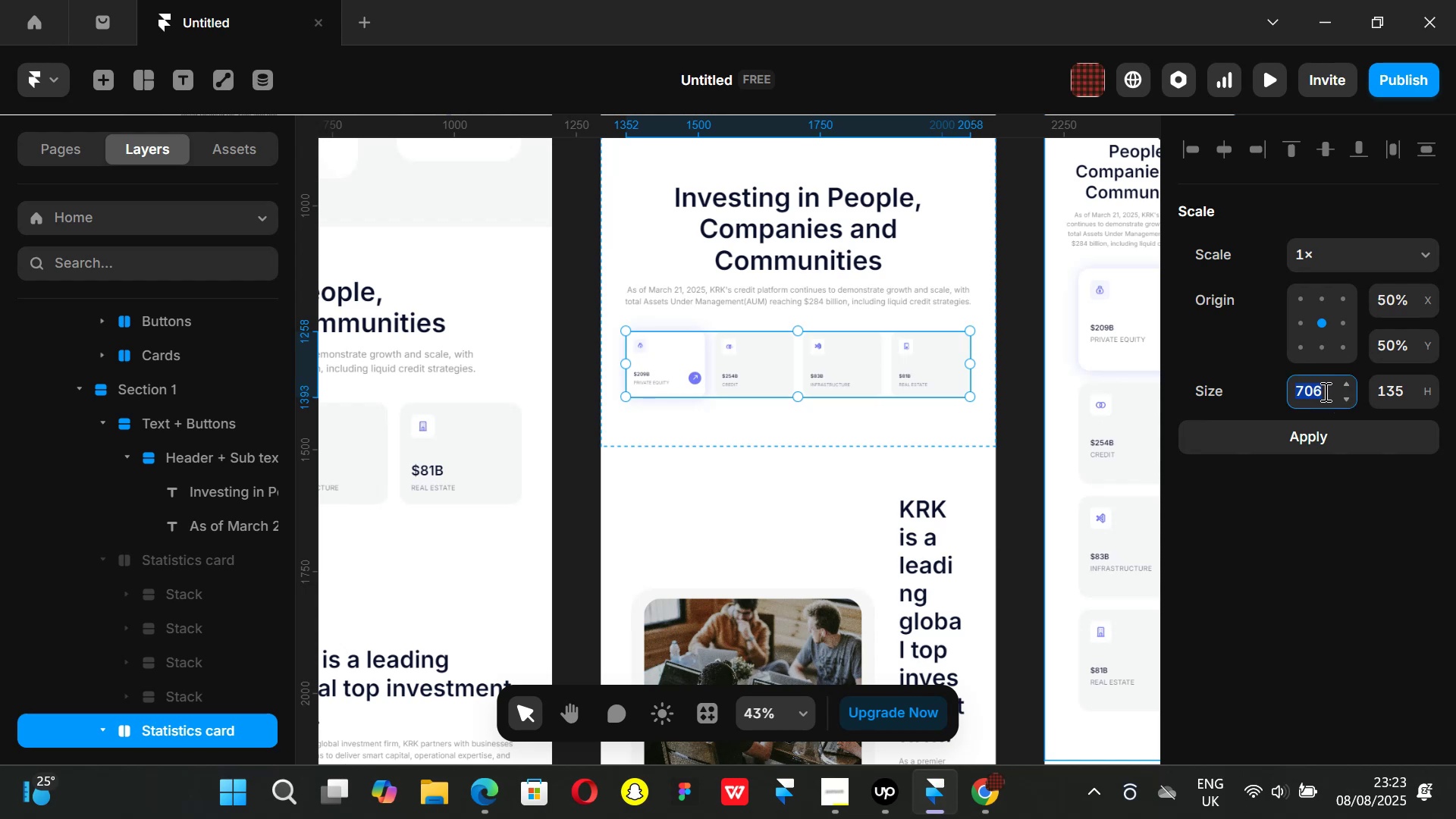 
key(Backspace)
key(Backspace)
type(720)
 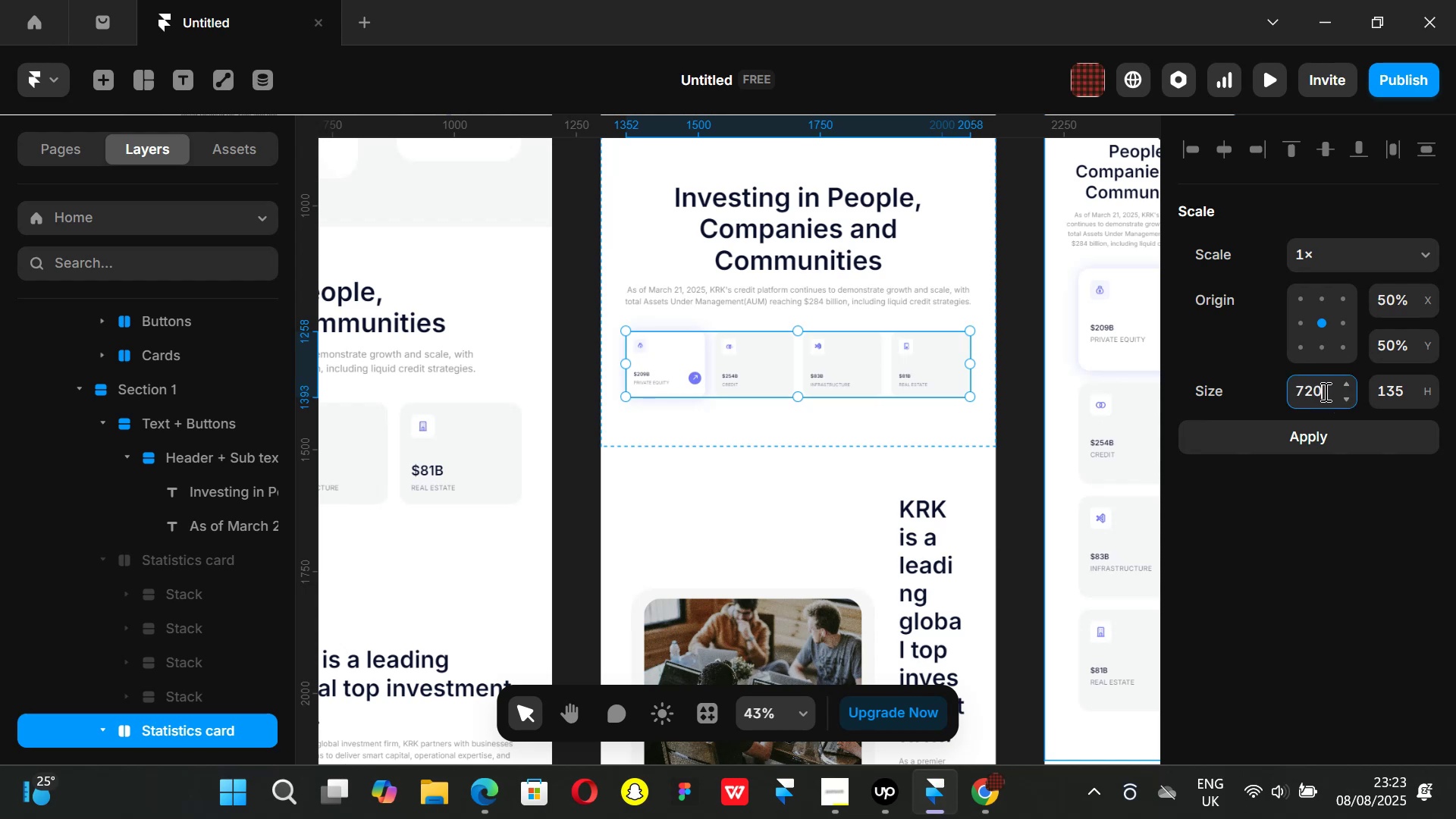 
key(Enter)
 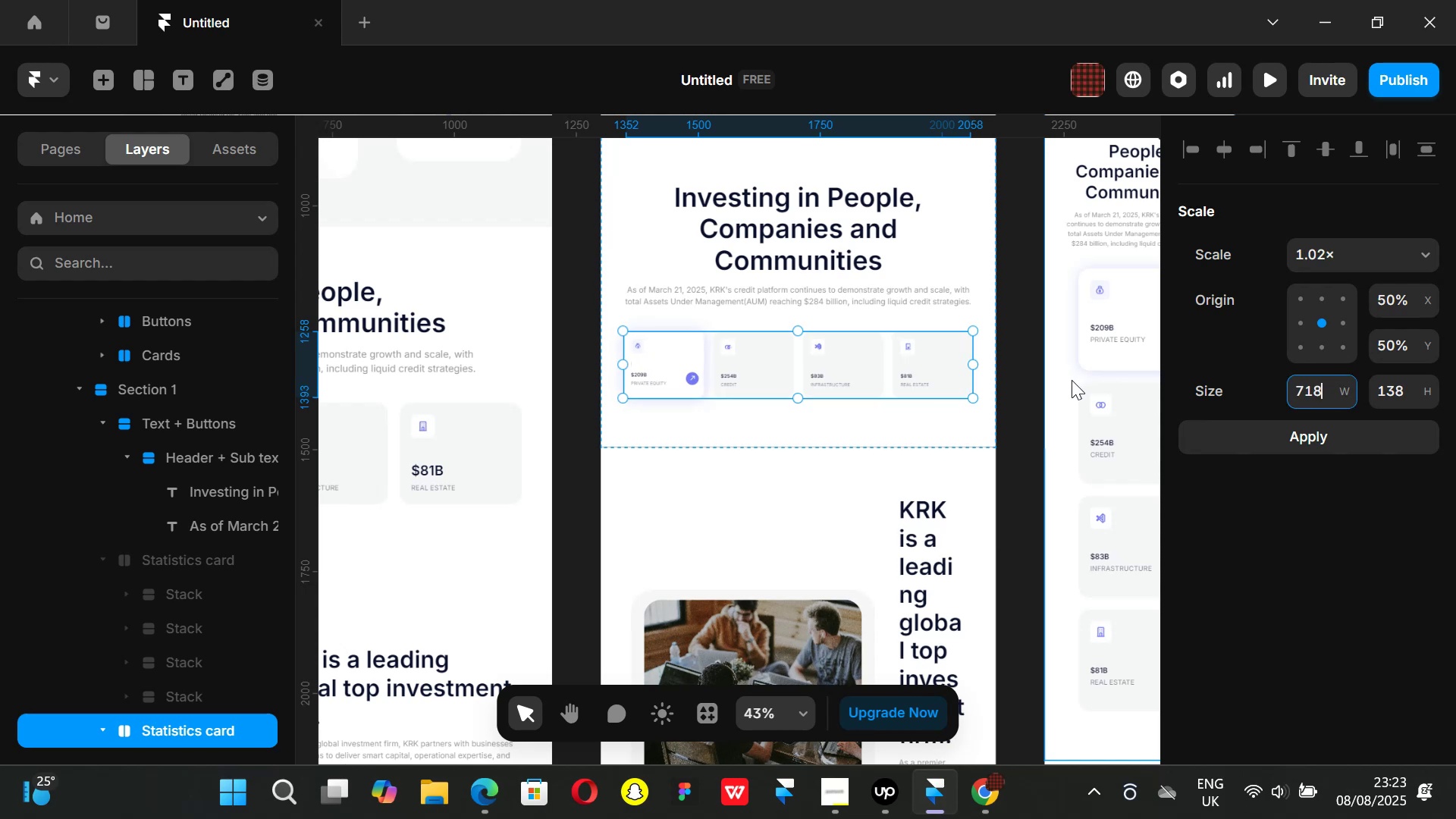 
left_click([1033, 368])
 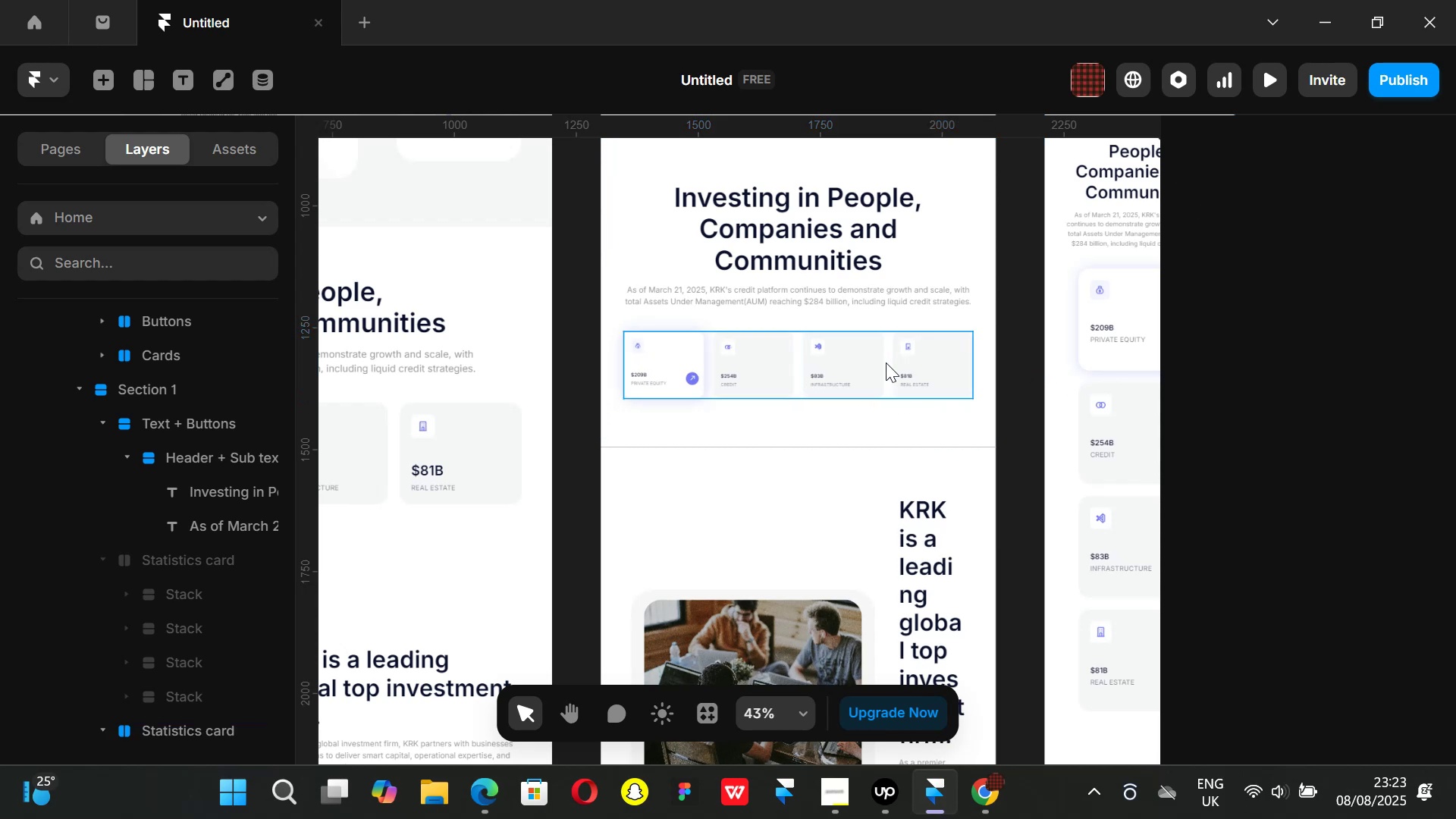 
hold_key(key=AltLeft, duration=0.86)
 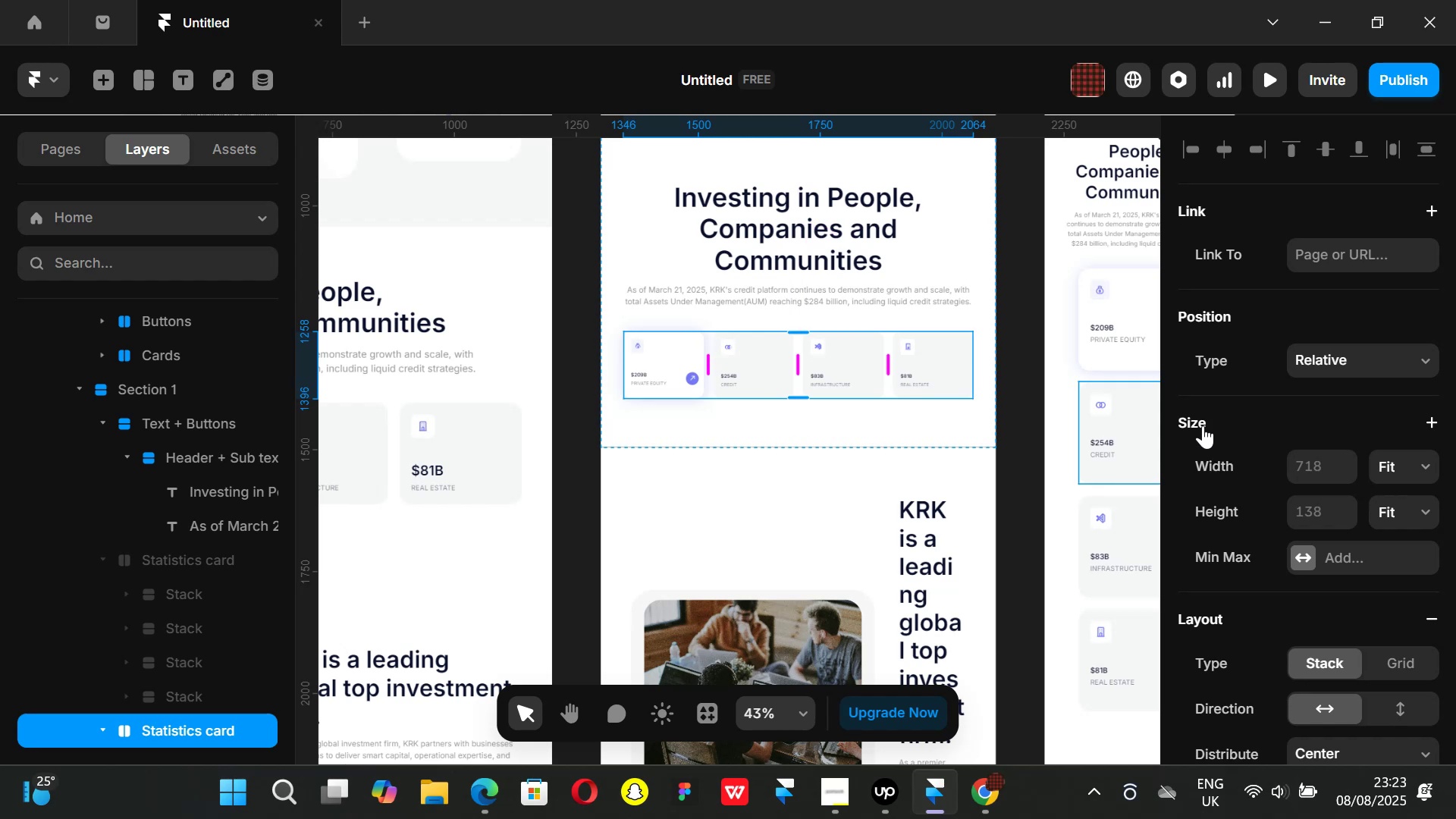 
key(K)
 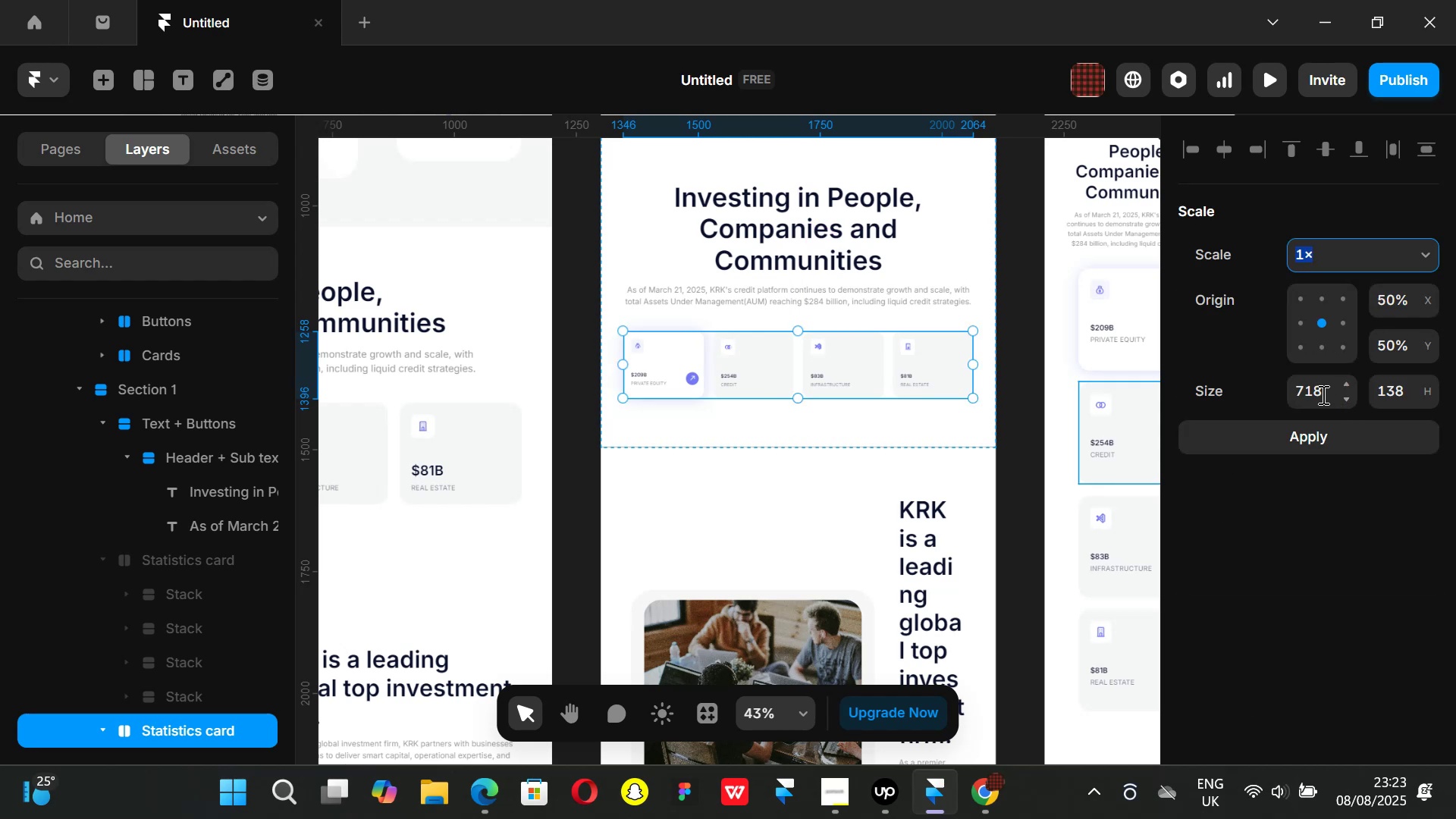 
left_click([1320, 392])
 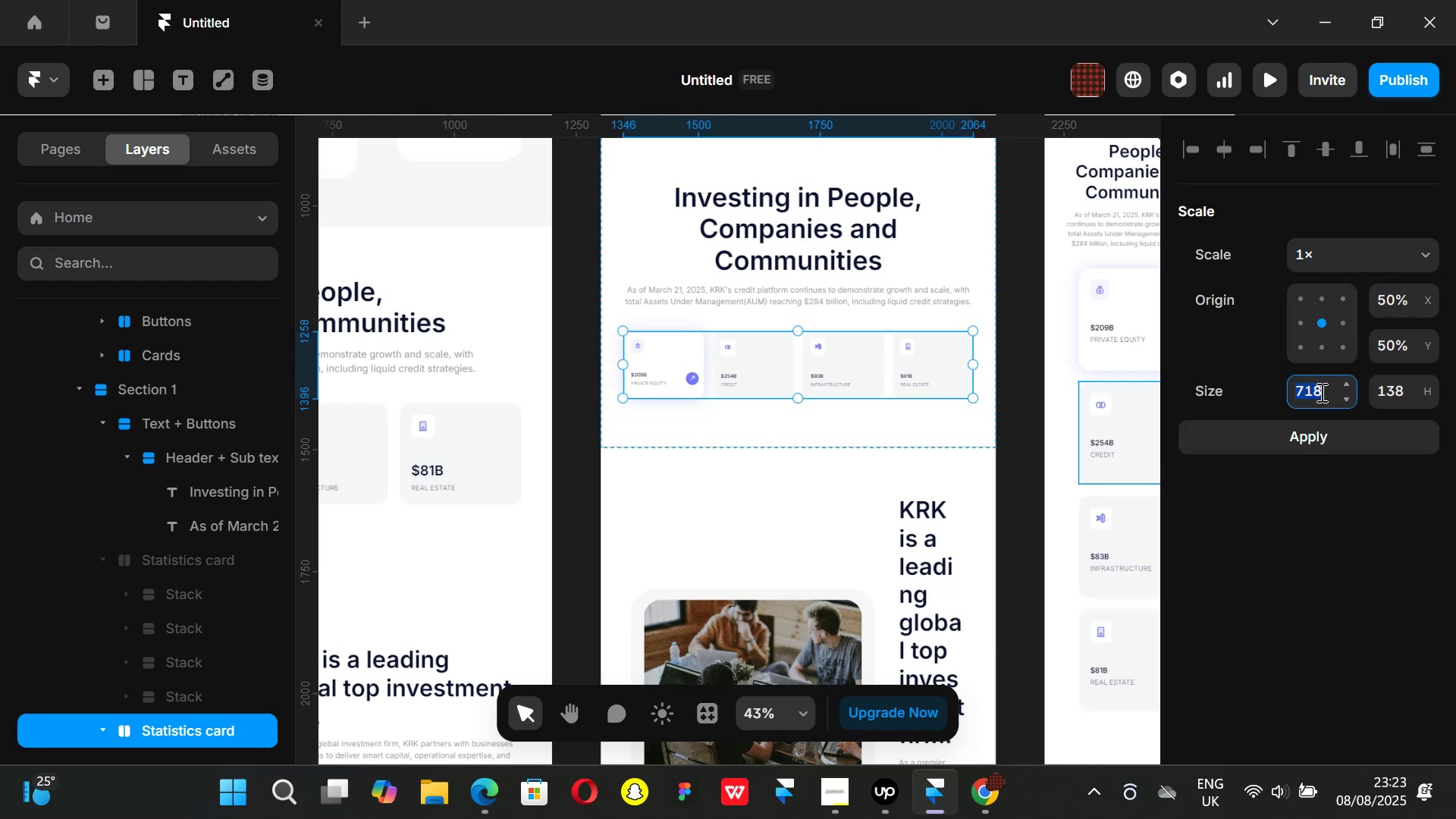 
type(700)
 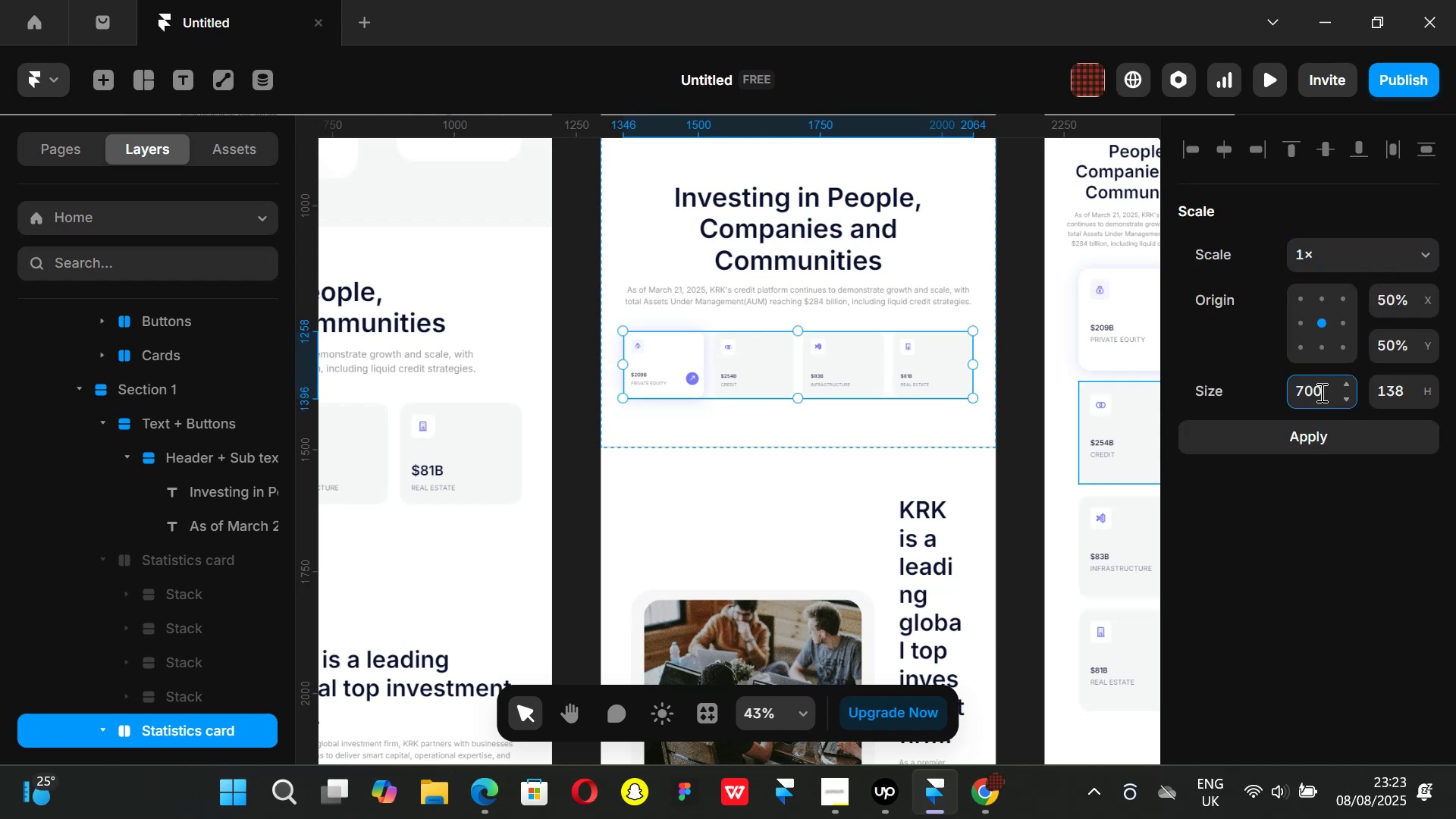 
key(Enter)
 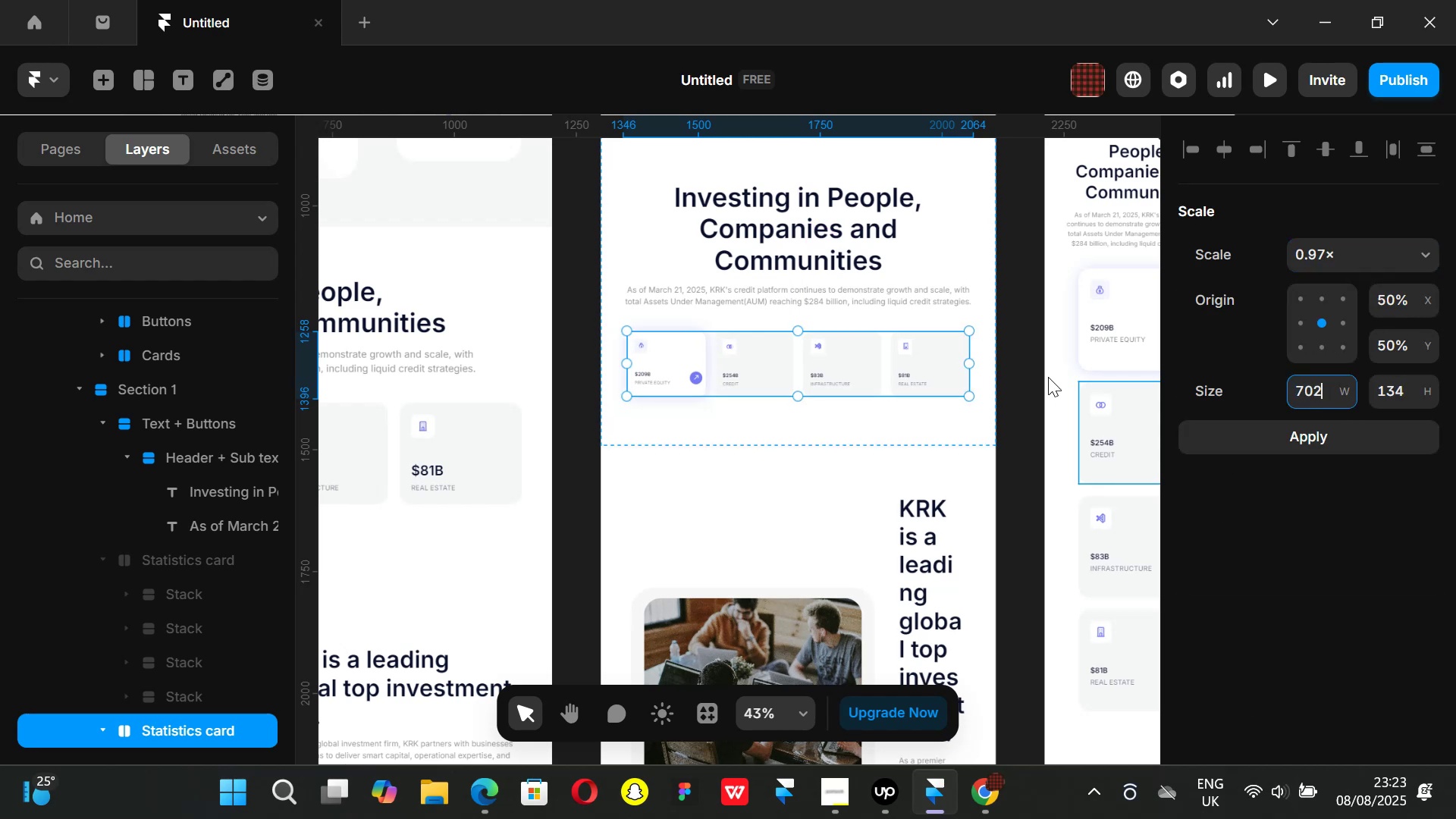 
left_click([1012, 377])
 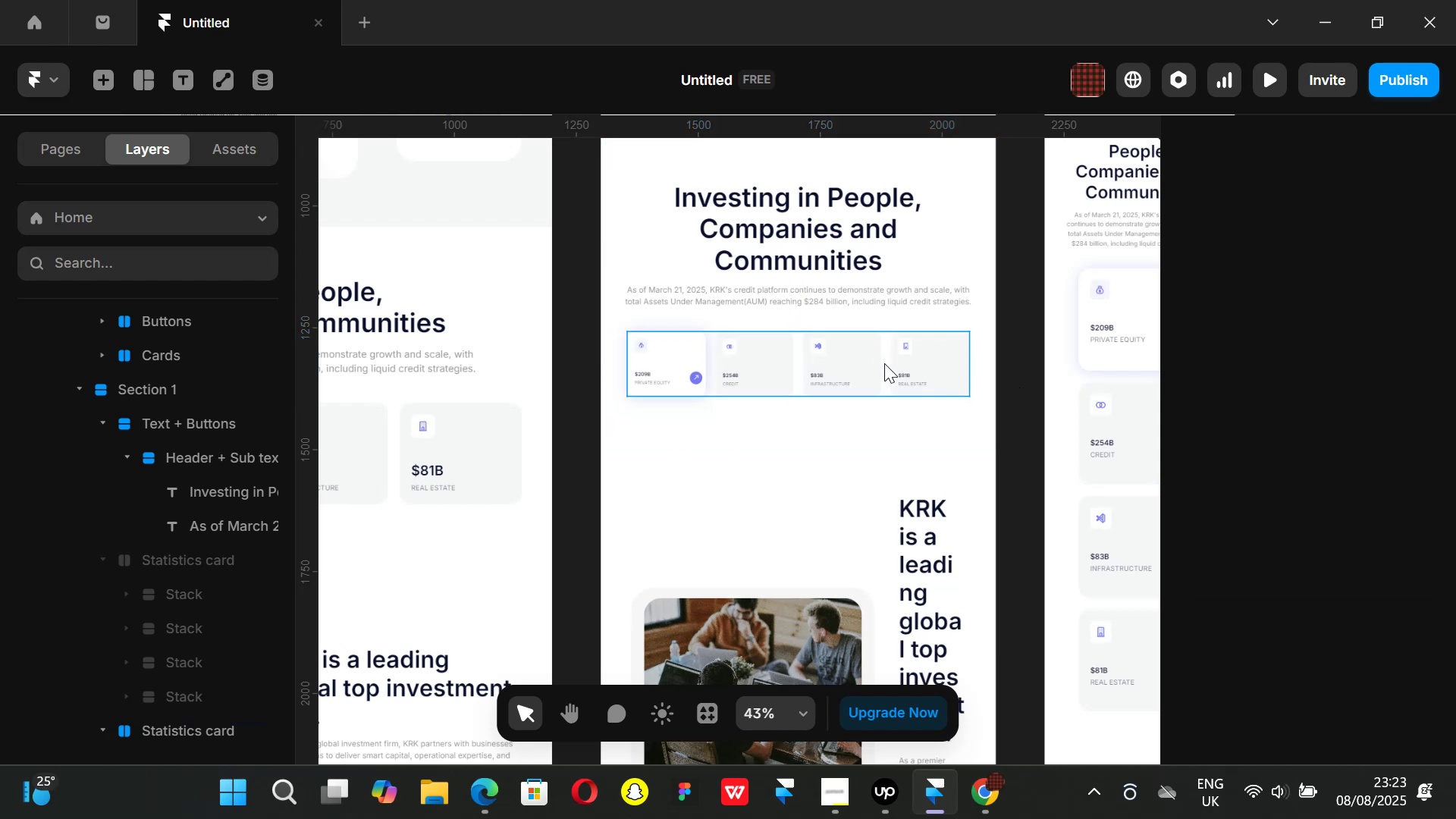 
left_click([884, 363])
 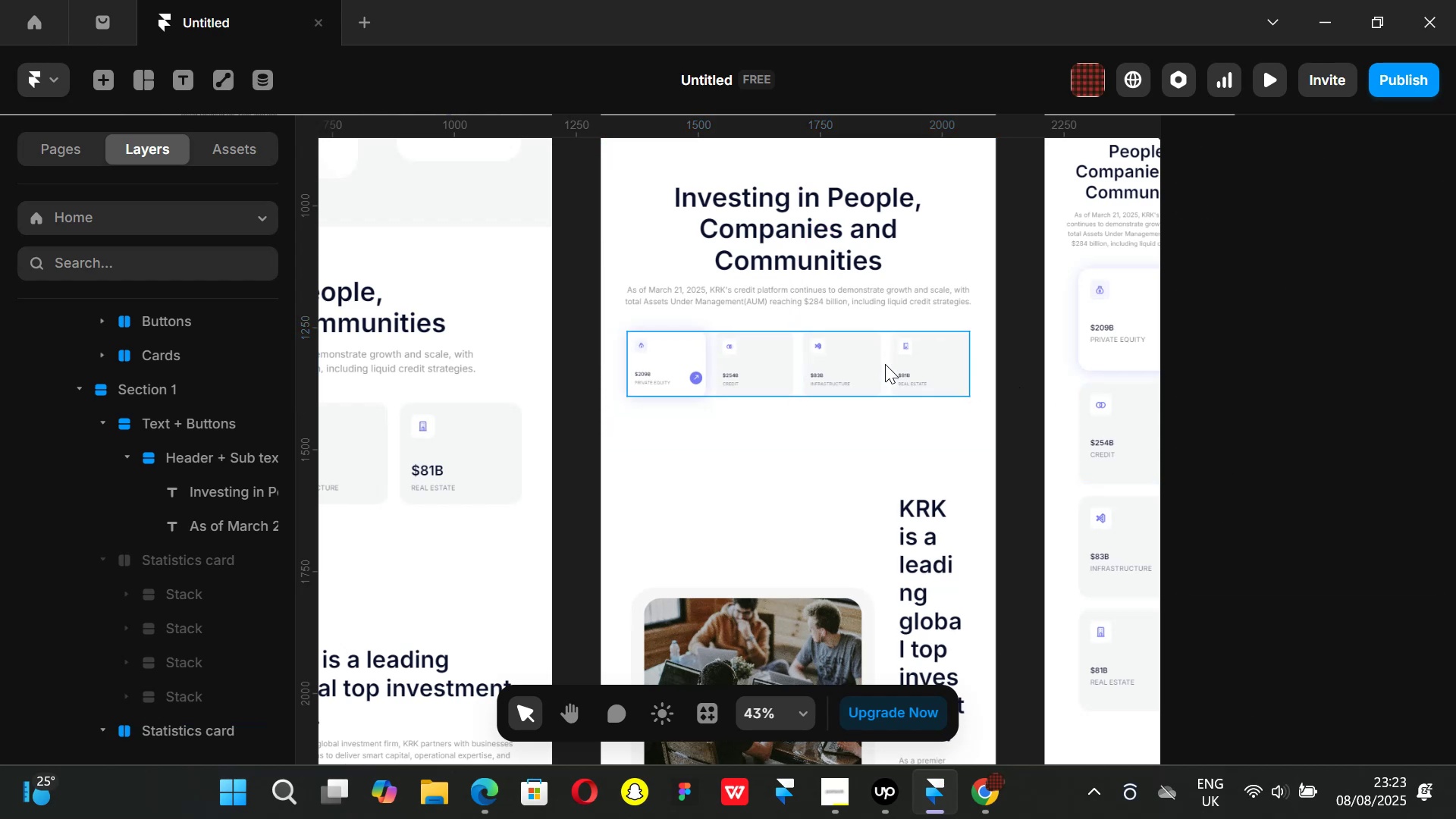 
hold_key(key=AltLeft, duration=1.04)
 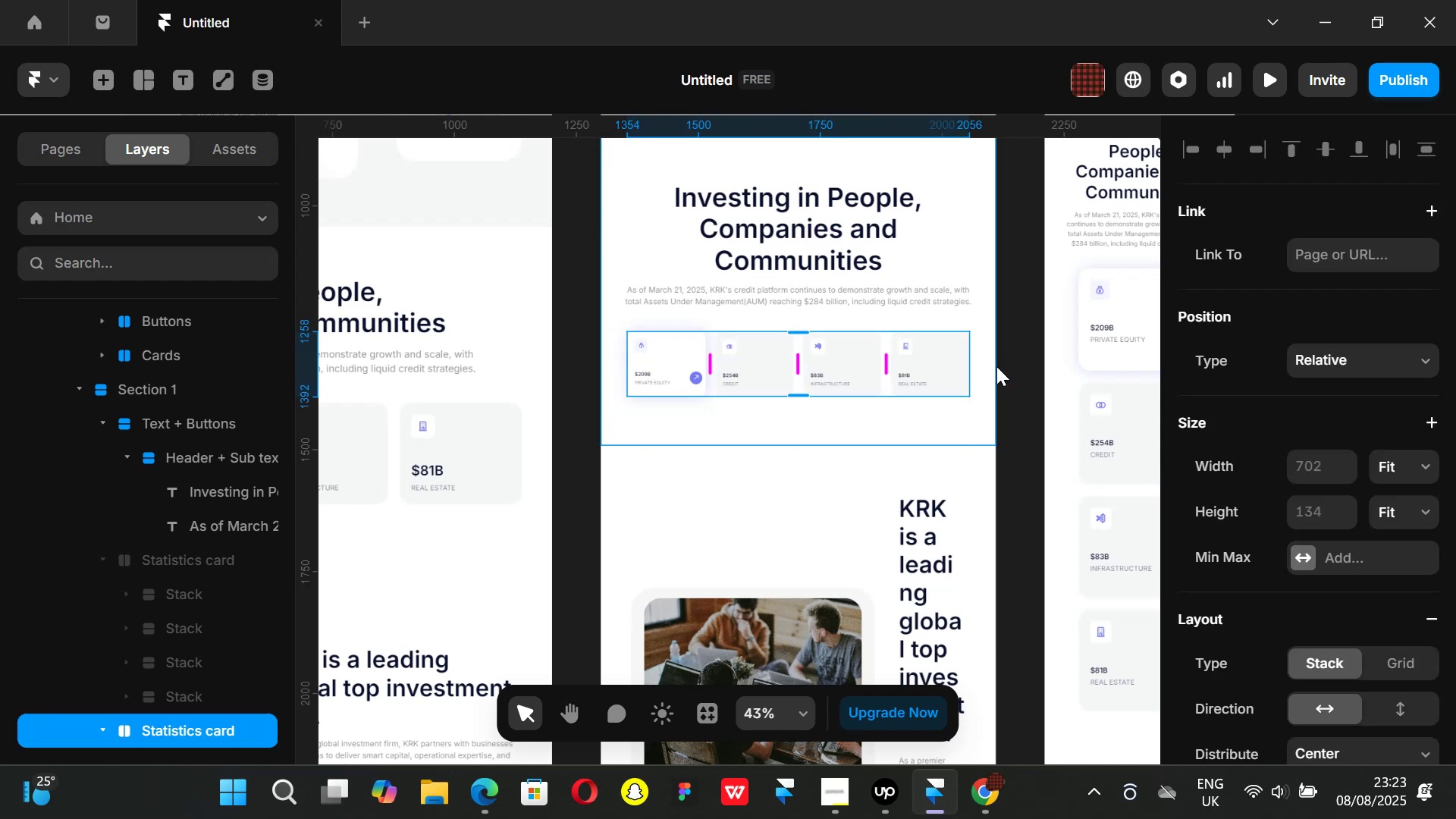 
hold_key(key=ControlLeft, duration=1.51)
scroll: coordinate [795, 275], scroll_direction: up, amount: 3.0
 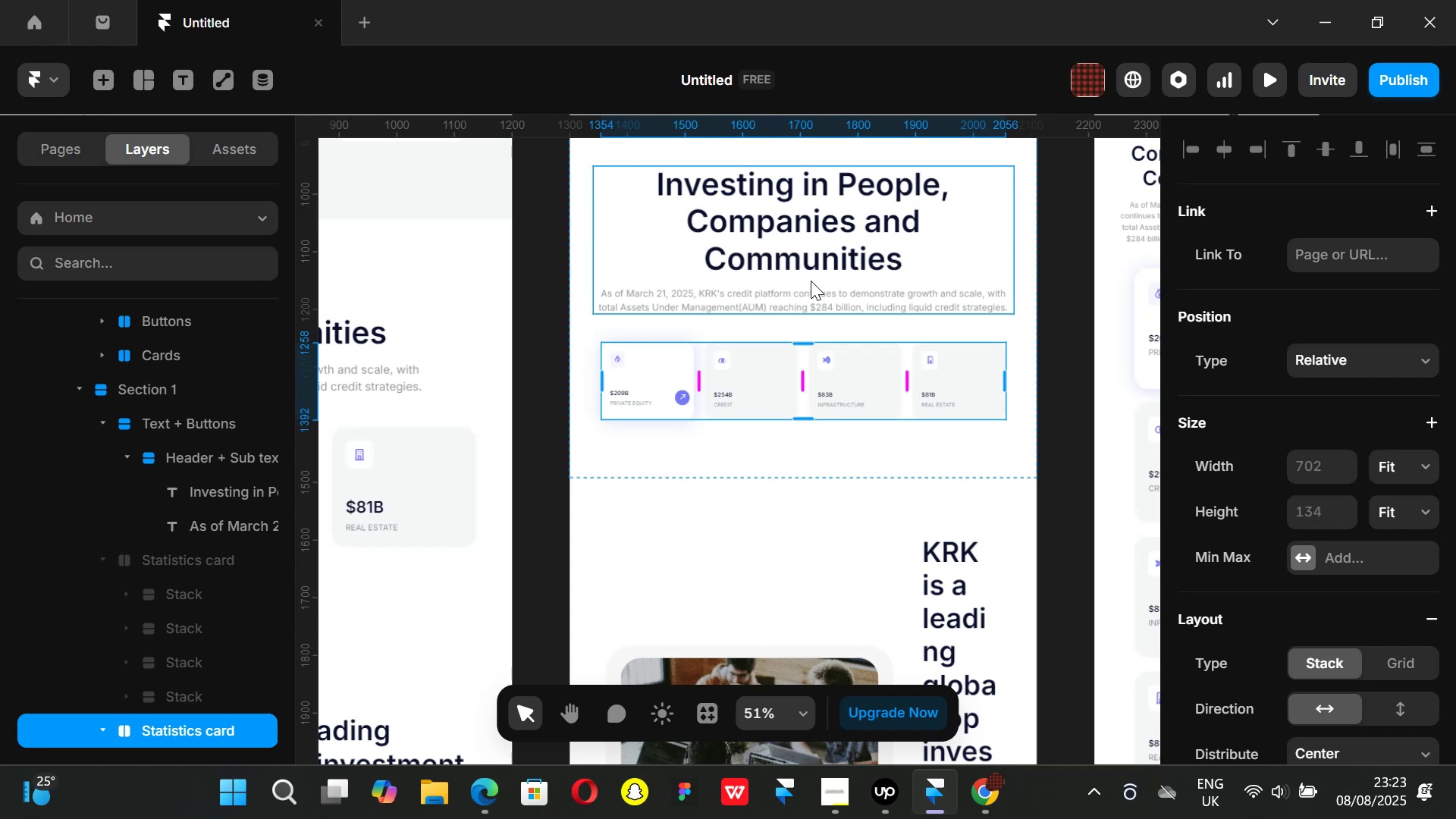 
hold_key(key=ControlLeft, duration=0.75)
 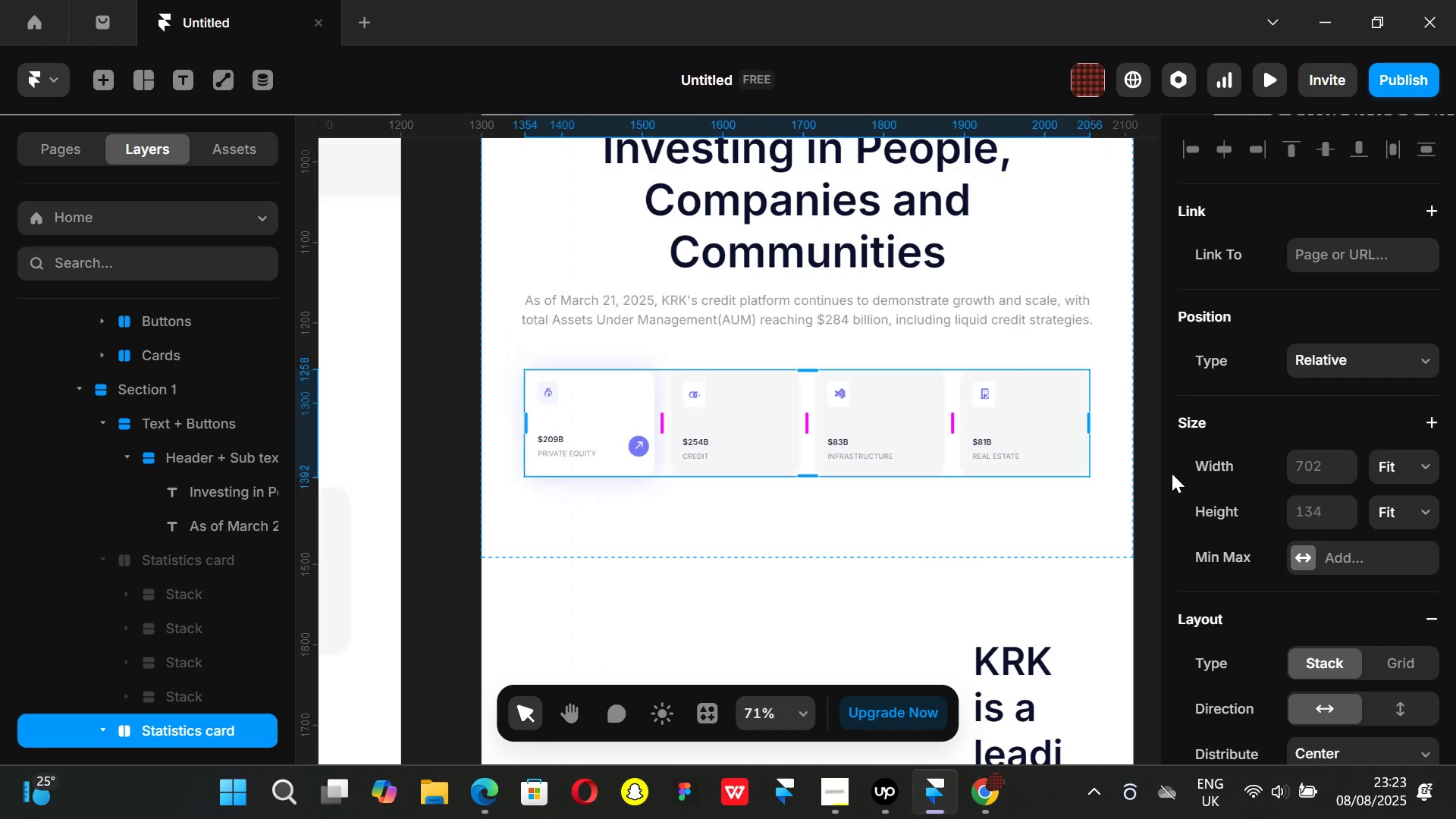 
hold_key(key=ControlLeft, duration=1.5)
scroll: coordinate [843, 400], scroll_direction: none, amount: 0.0
 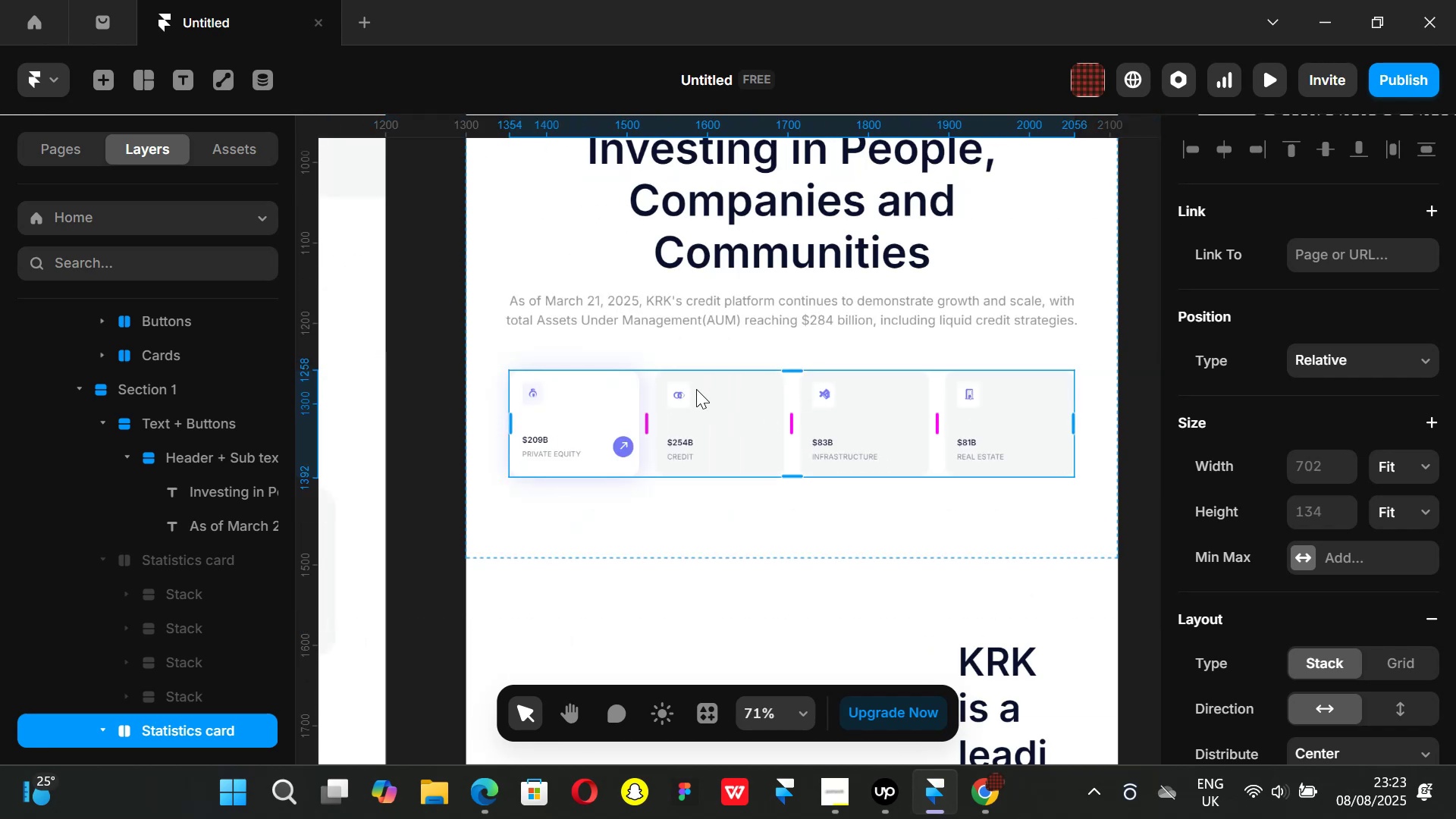 
hold_key(key=ControlLeft, duration=1.51)
scroll: coordinate [588, 474], scroll_direction: up, amount: 2.0
 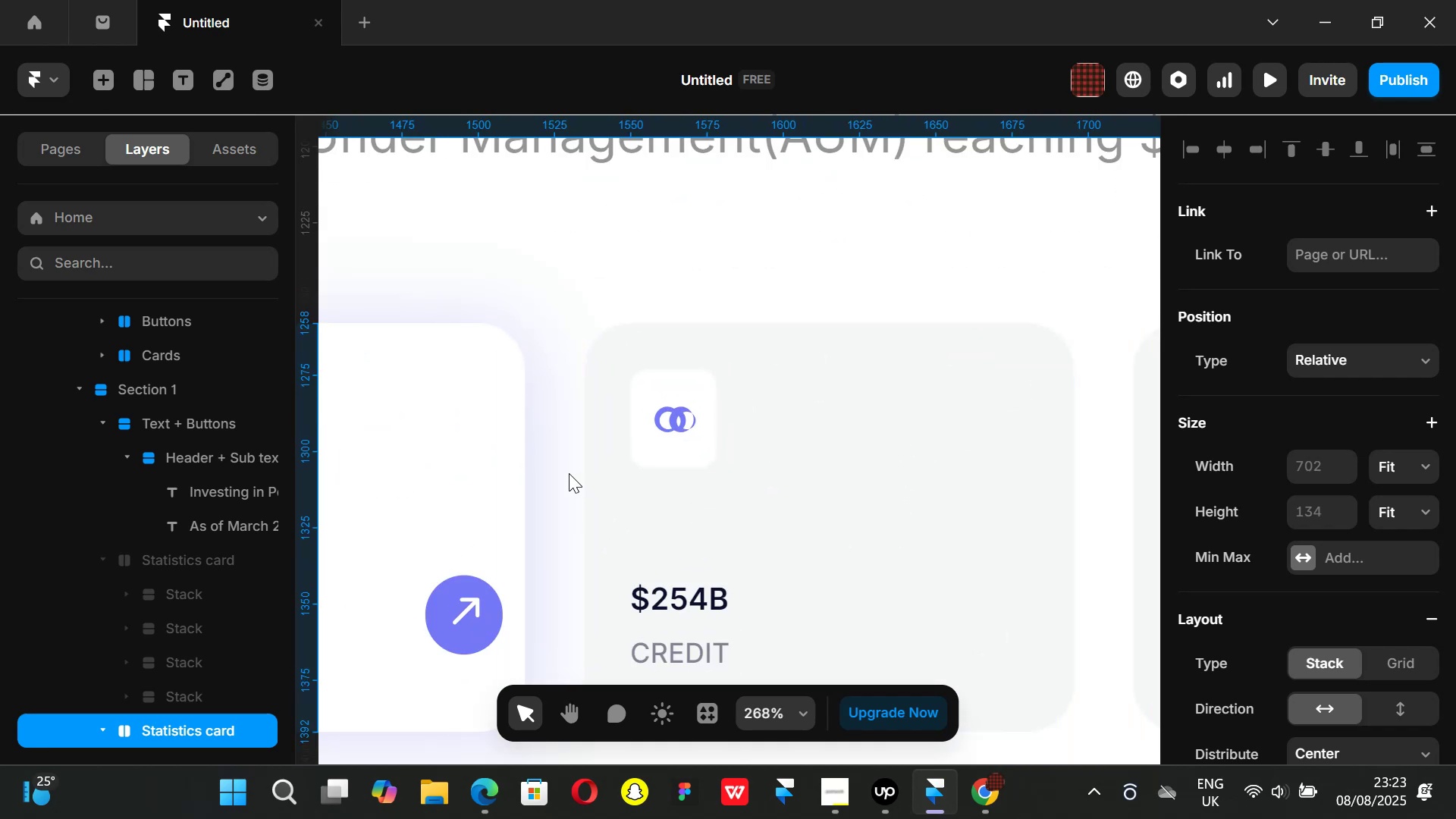 
hold_key(key=ControlLeft, duration=1.51)
 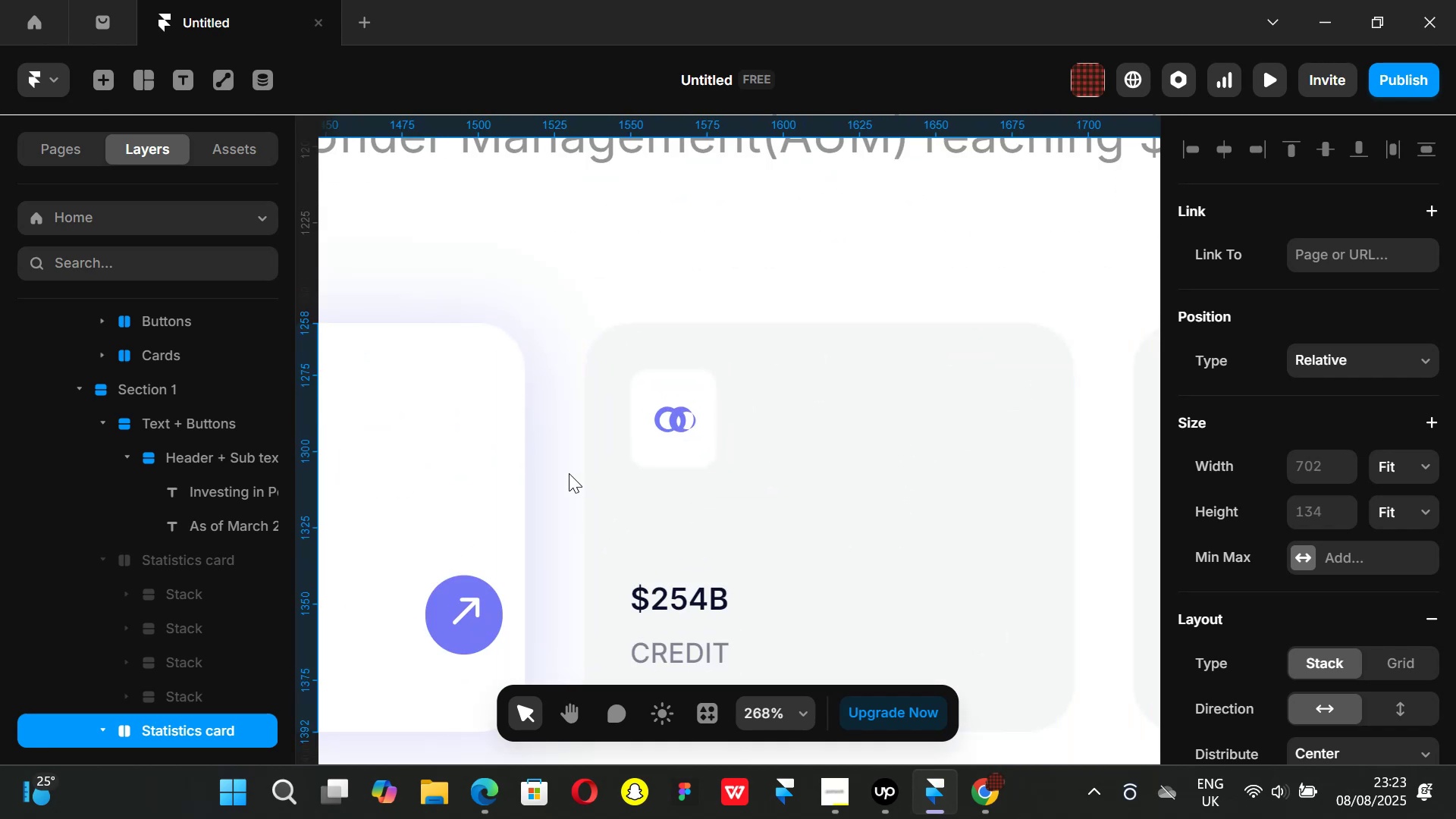 
hold_key(key=ControlLeft, duration=1.51)
scroll: coordinate [717, 472], scroll_direction: down, amount: 3.0
 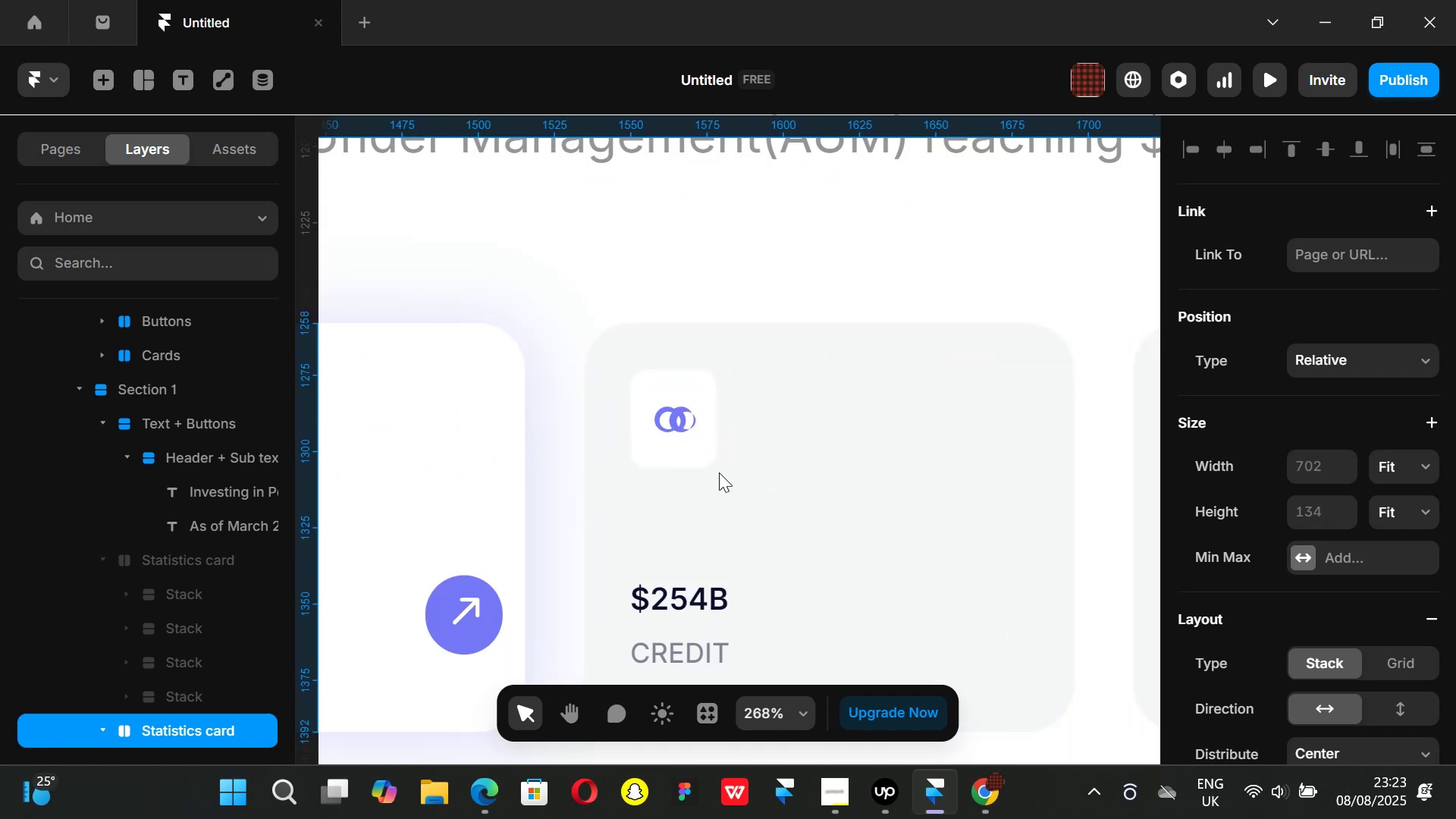 
hold_key(key=ControlLeft, duration=0.71)
scroll: coordinate [723, 472], scroll_direction: down, amount: 2.0
 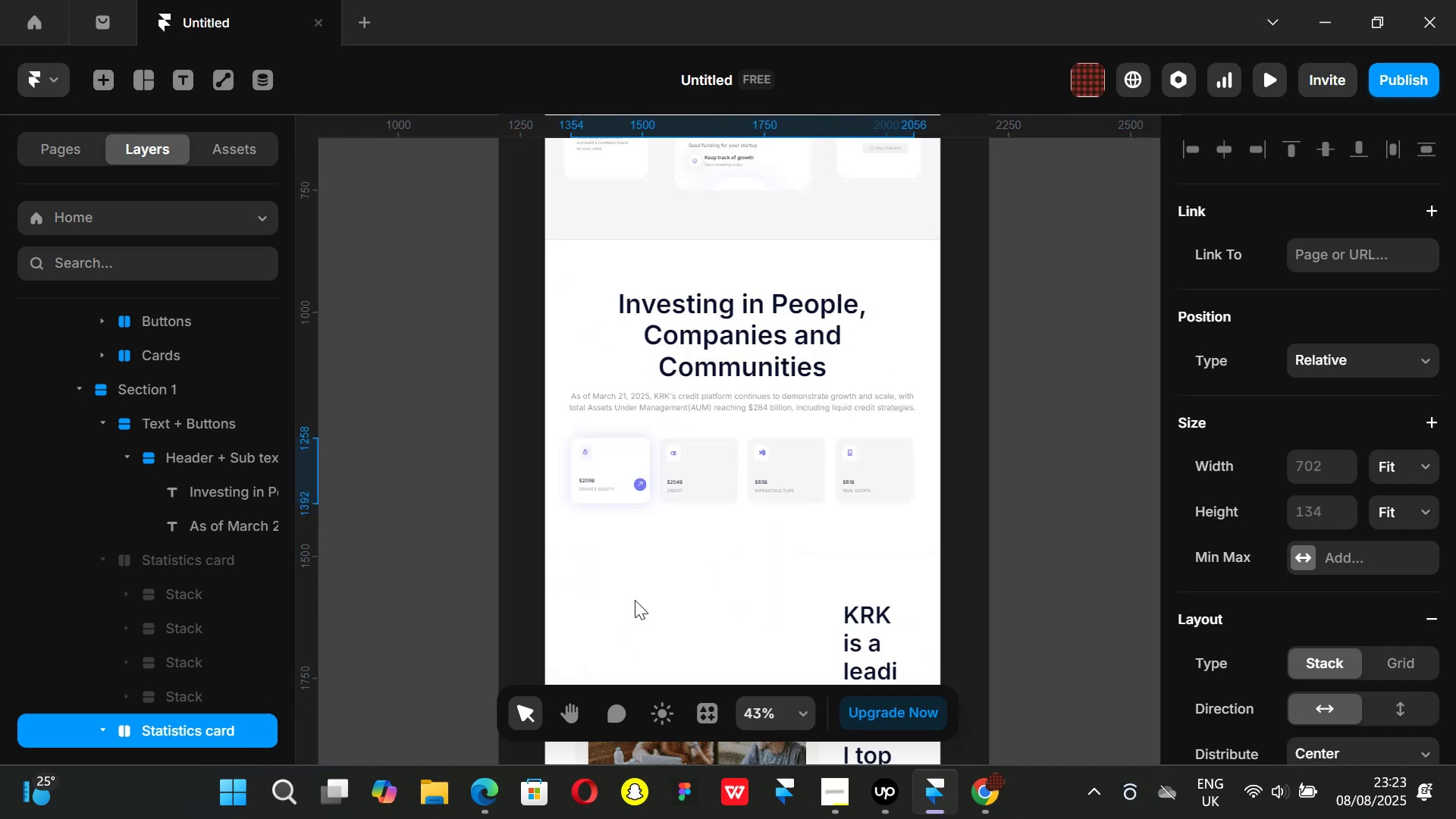 
hold_key(key=ControlLeft, duration=1.51)
scroll: coordinate [639, 427], scroll_direction: up, amount: 3.0
 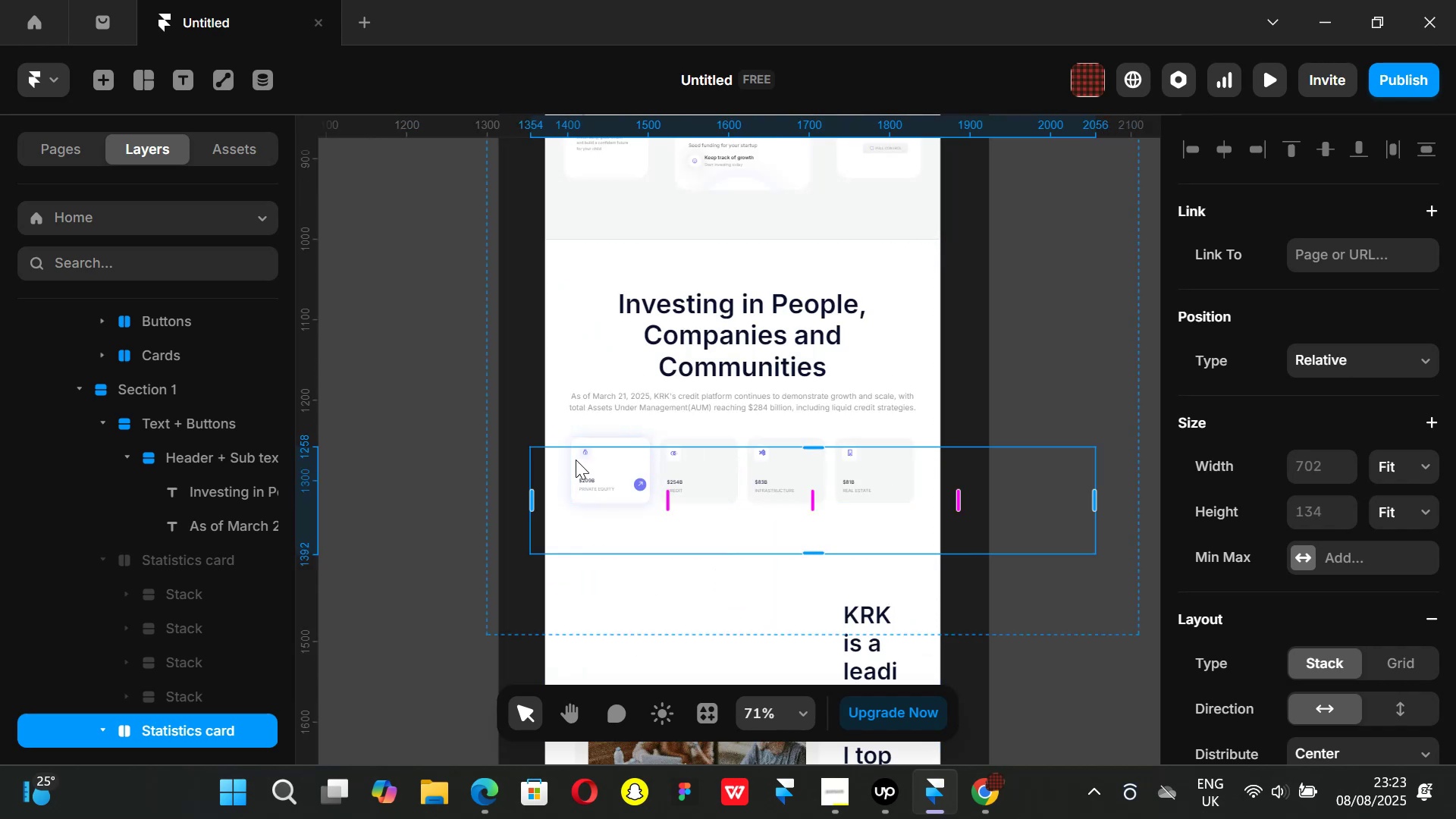 
hold_key(key=ControlLeft, duration=0.67)
 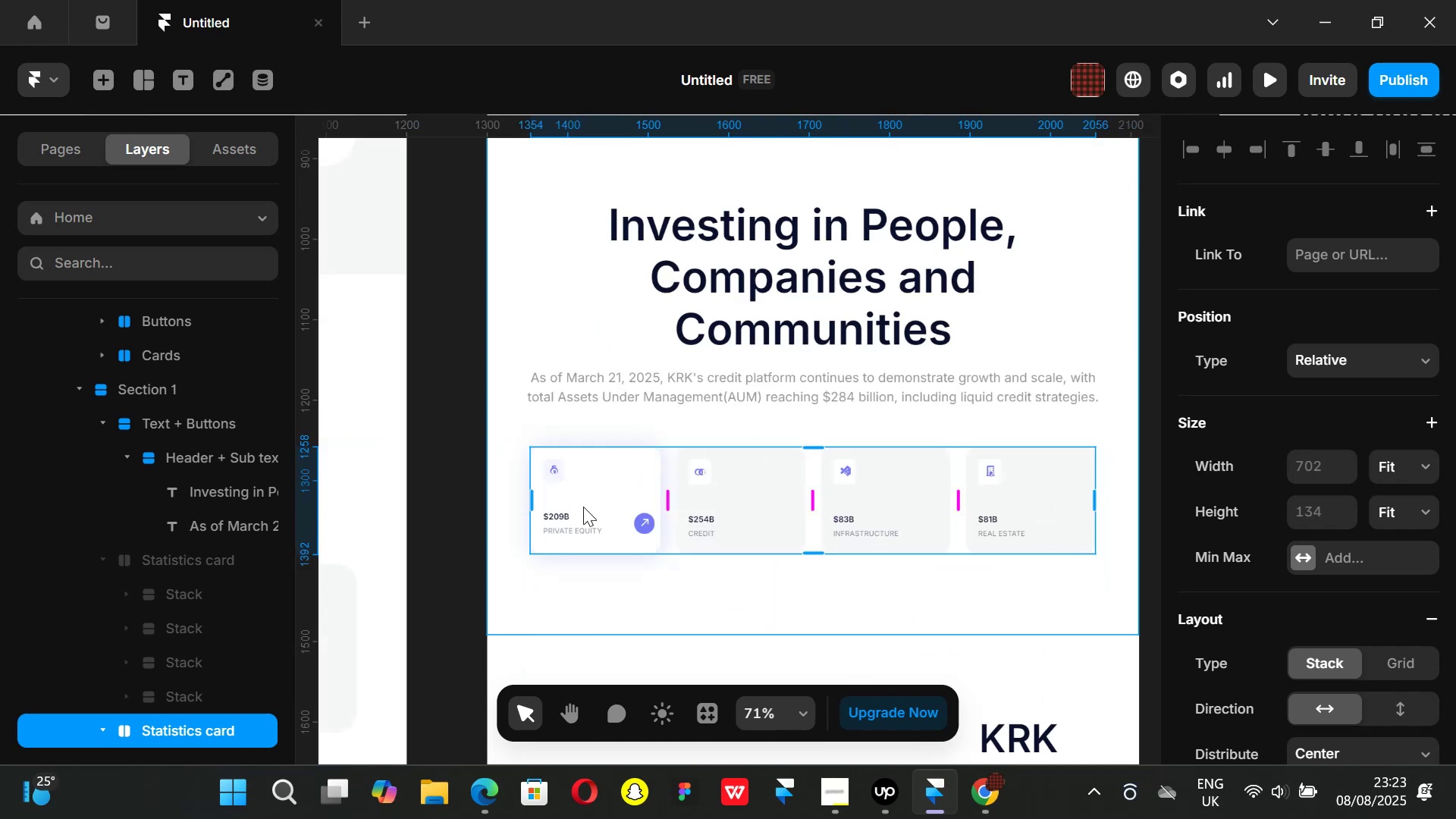 
hold_key(key=ControlLeft, duration=1.51)
scroll: coordinate [557, 474], scroll_direction: up, amount: 12.0
 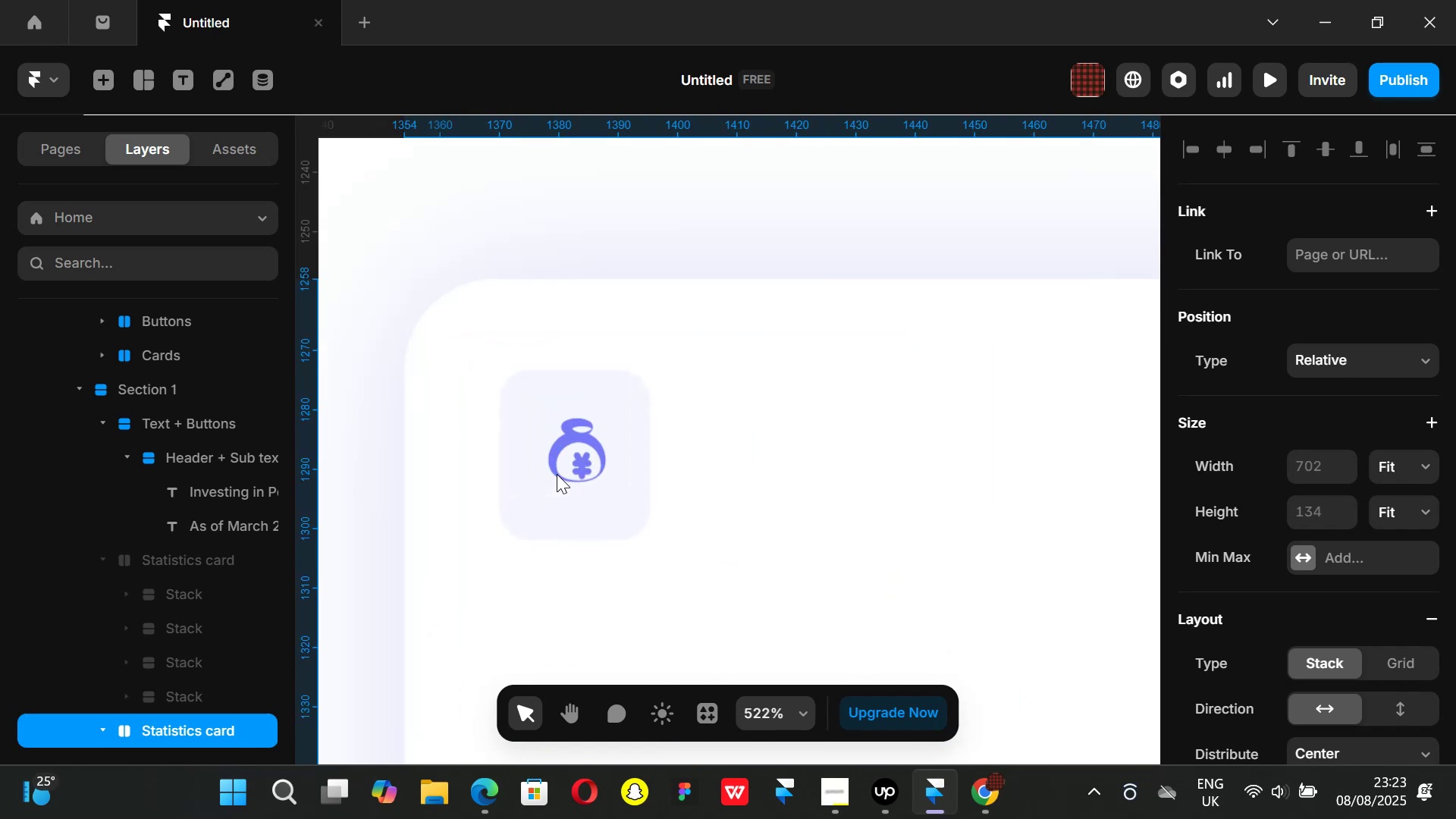 
key(Control+ControlLeft)
 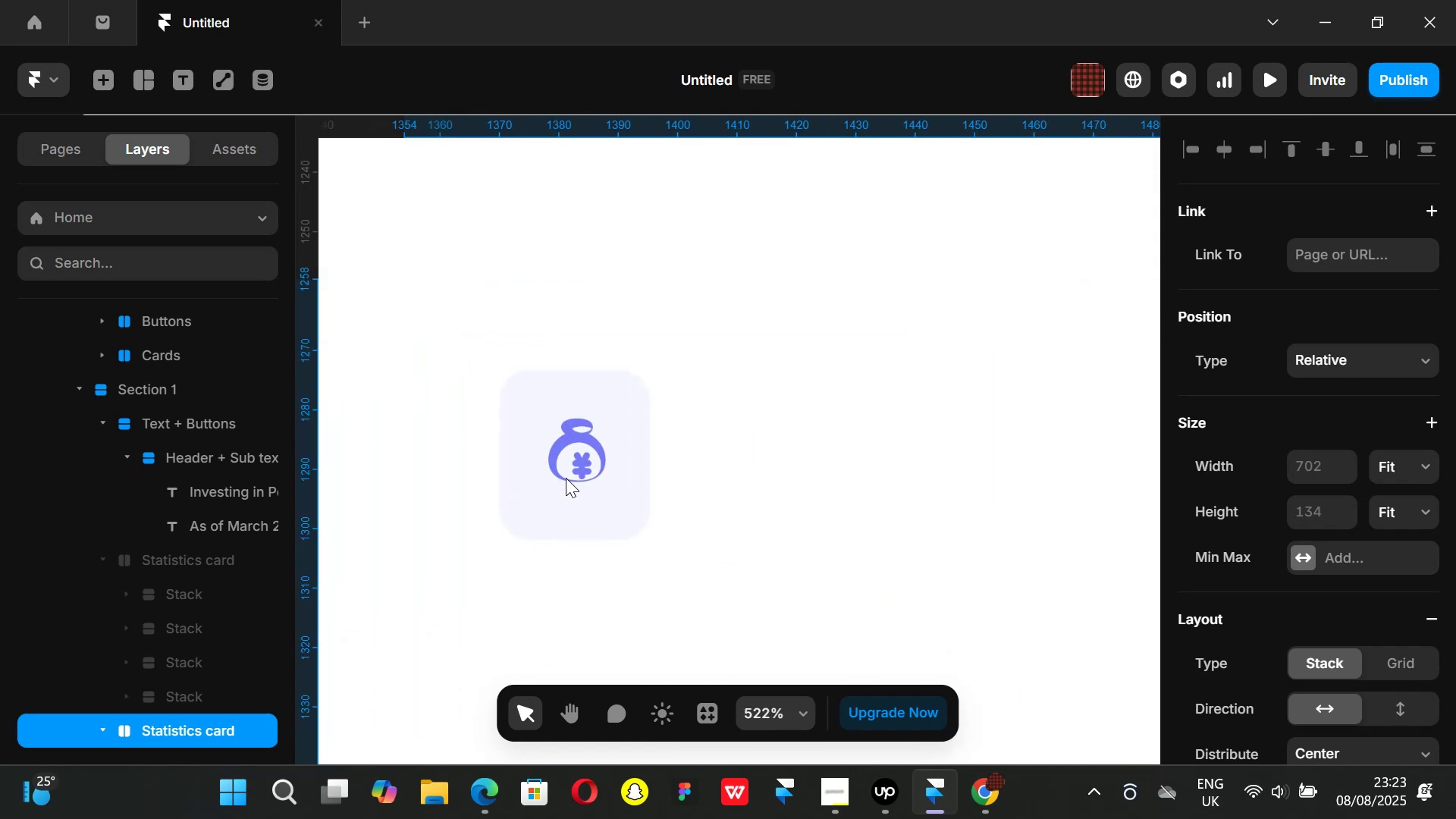 
key(Control+ControlLeft)
 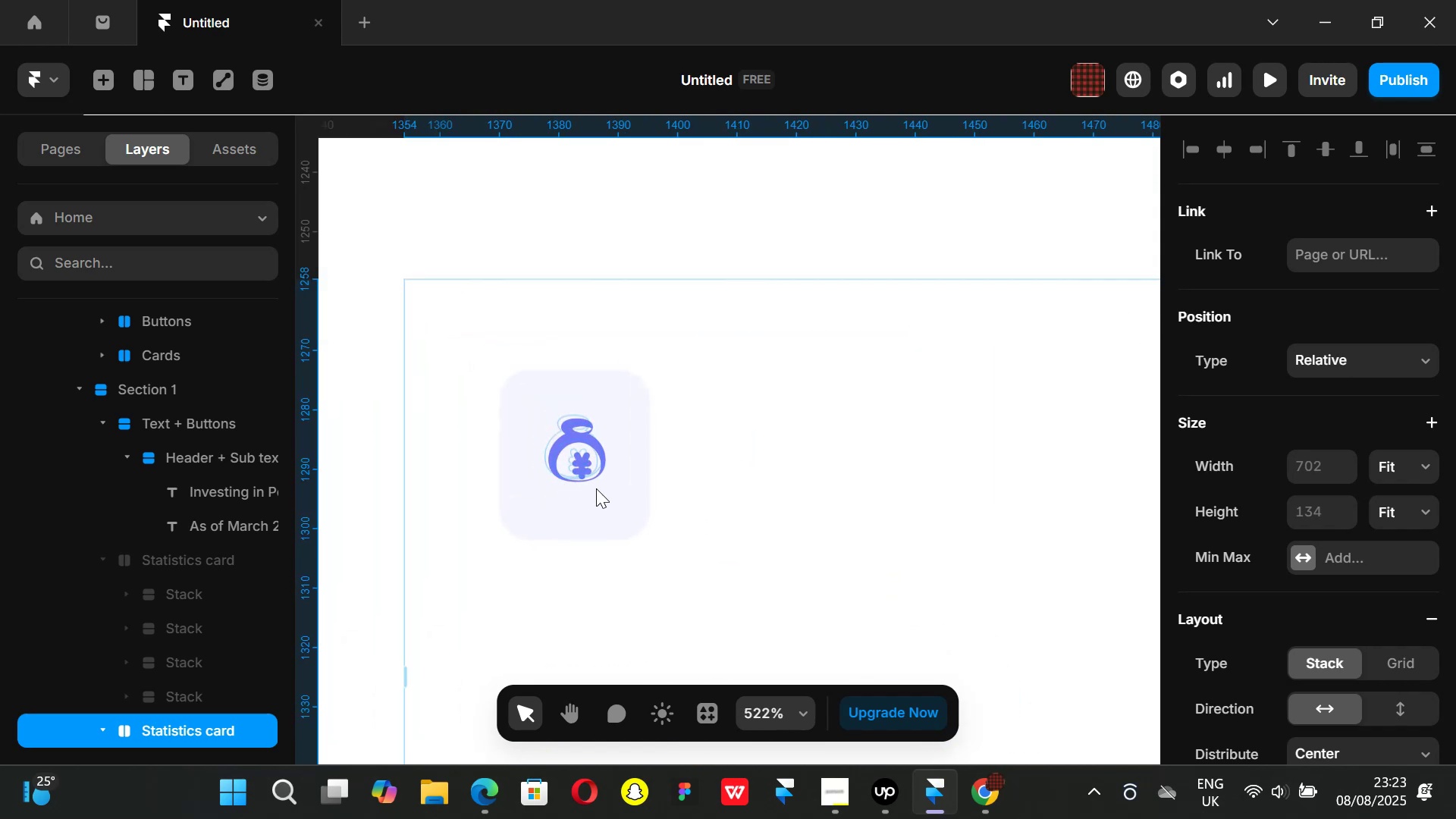 
key(Control+ControlLeft)
 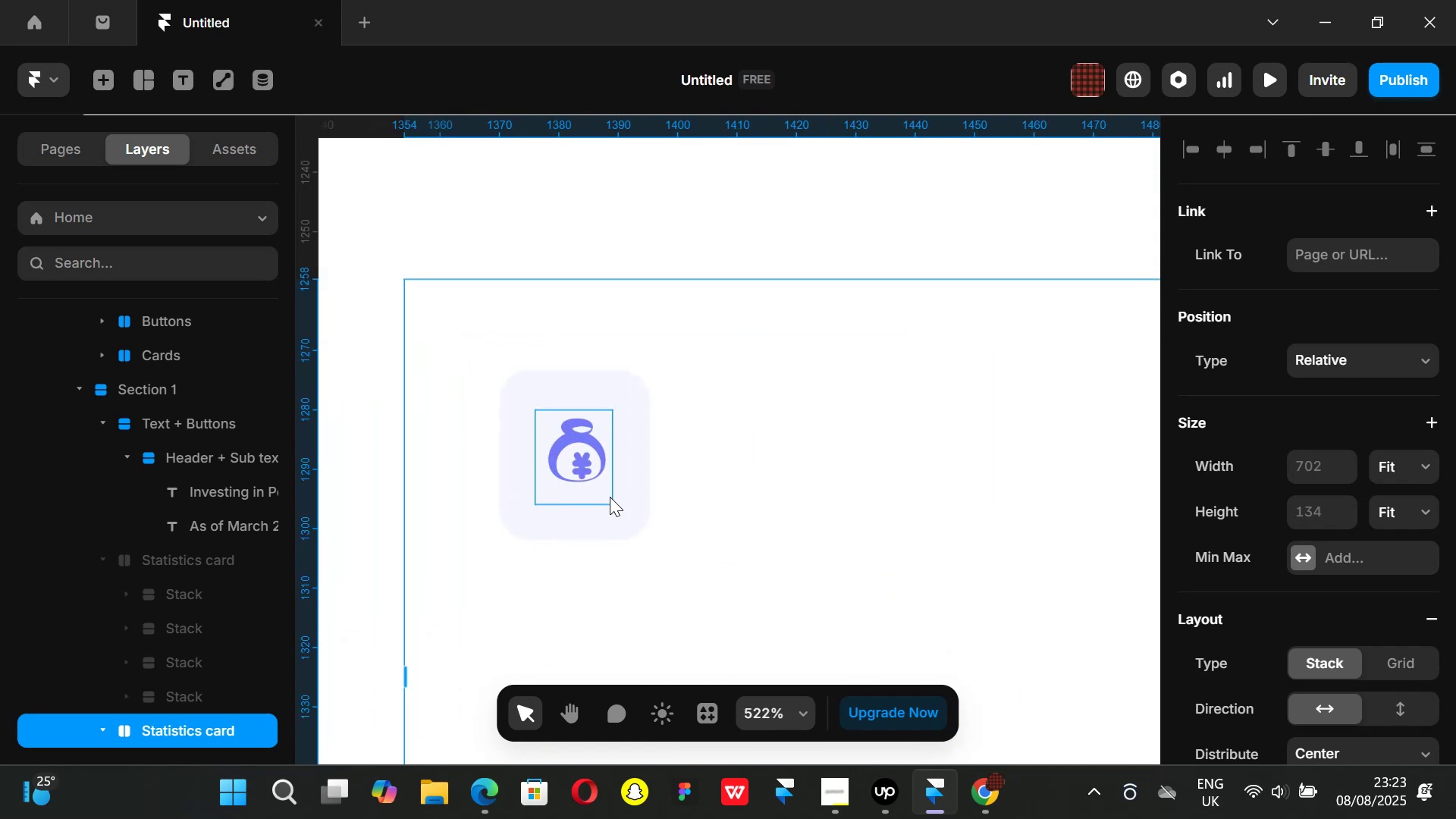 
key(Control+ControlLeft)
 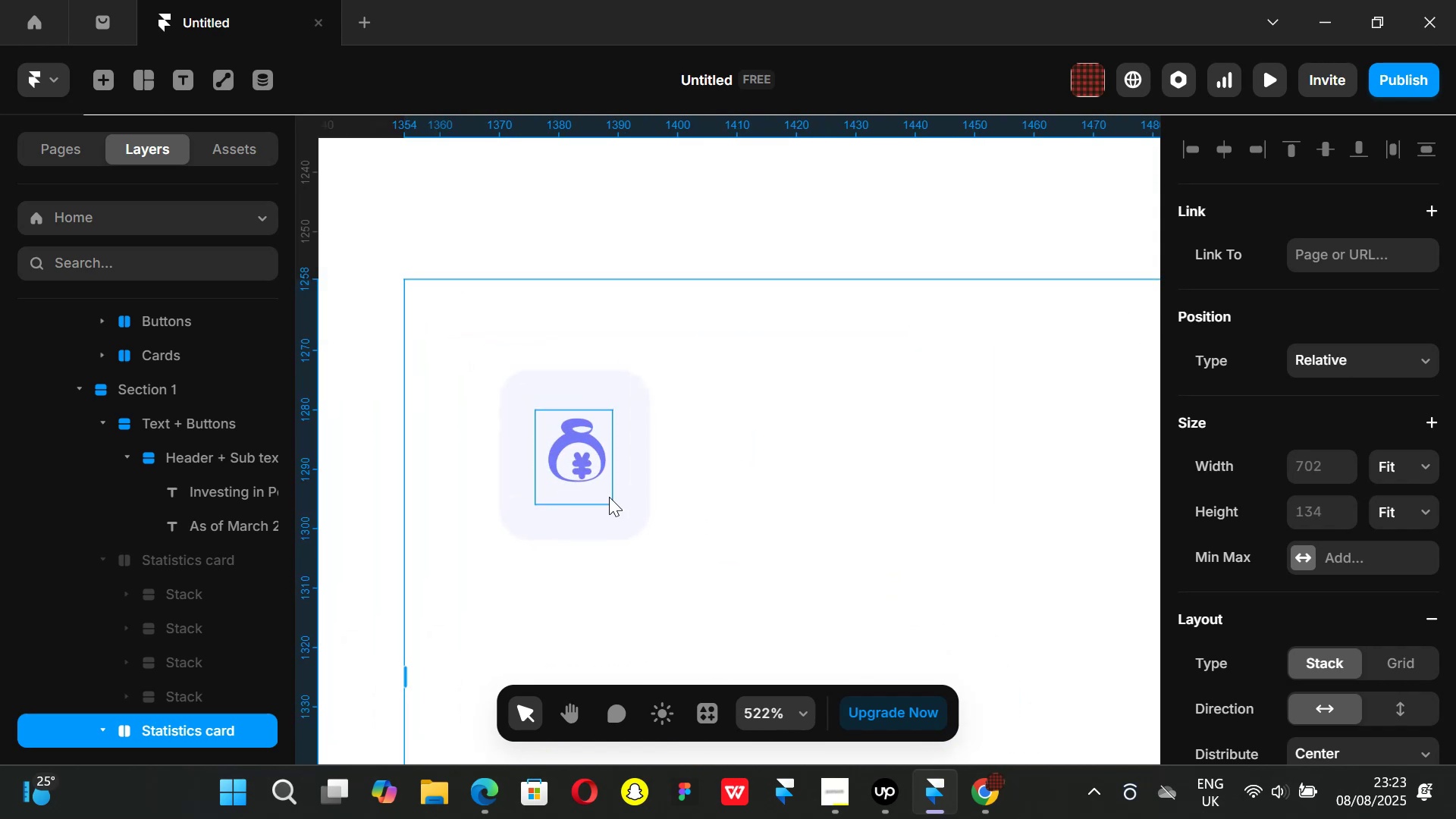 
key(Control+ControlLeft)
 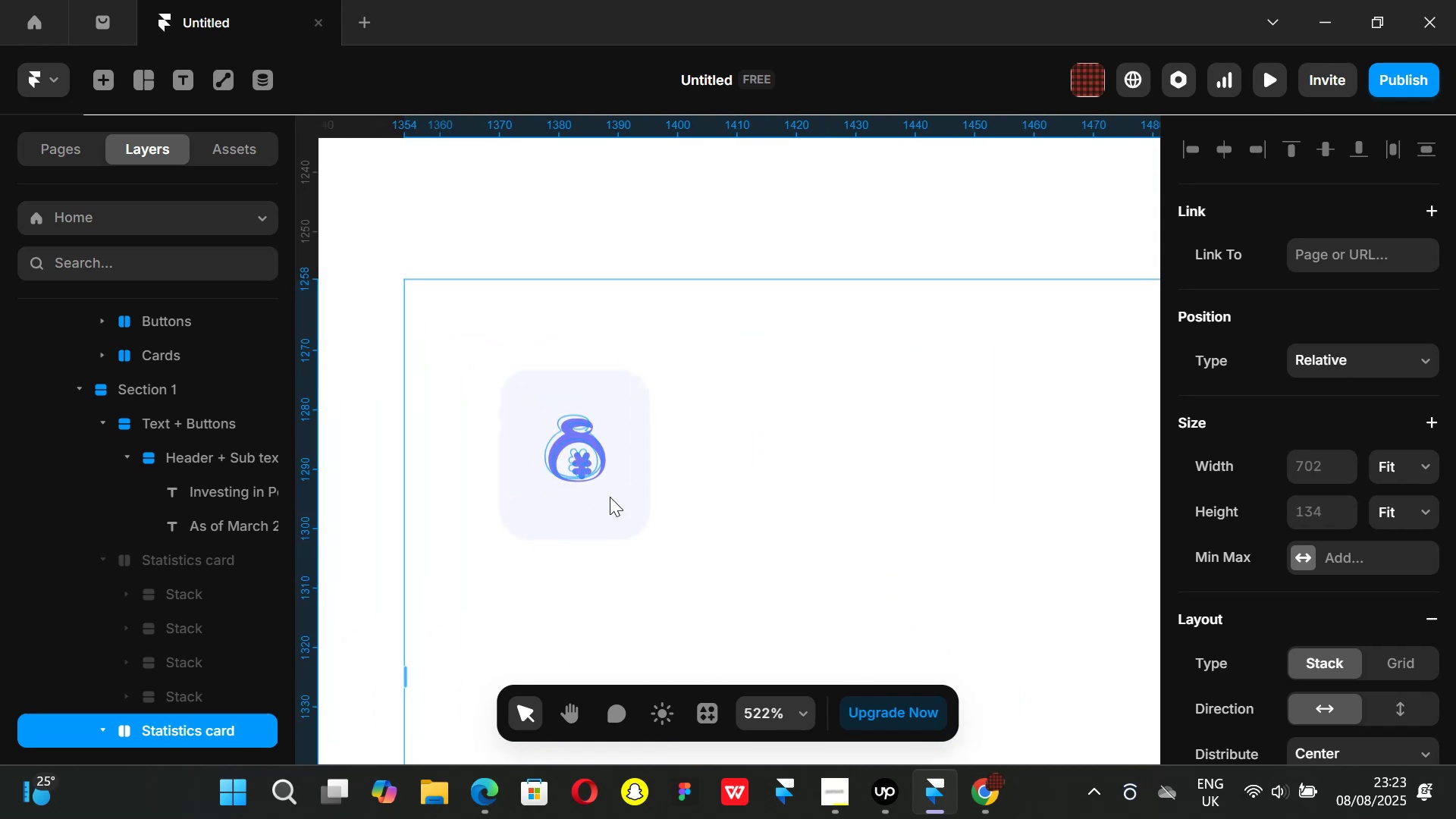 
key(Control+ControlLeft)
 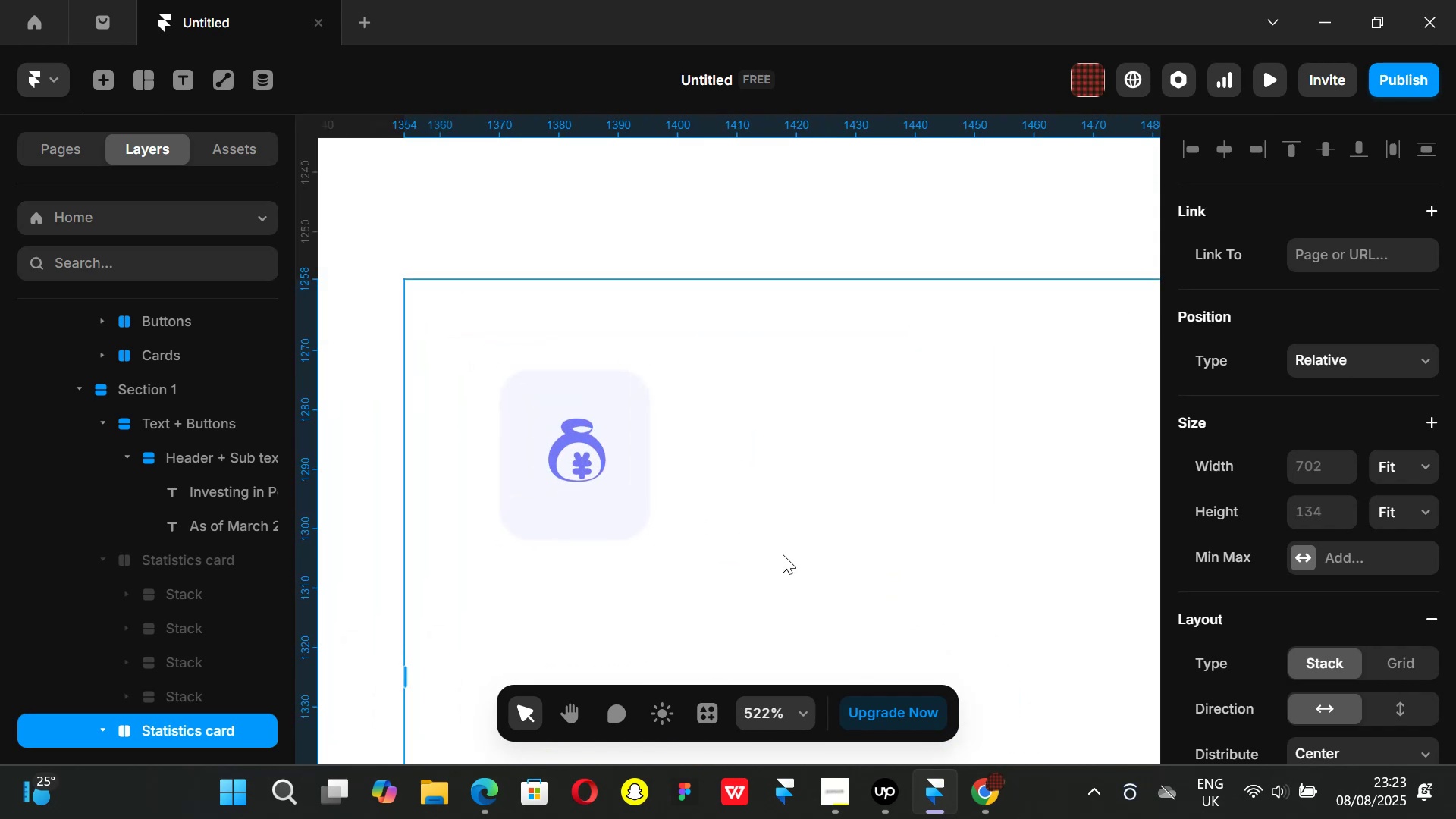 
hold_key(key=ControlLeft, duration=1.51)
scroll: coordinate [619, 483], scroll_direction: down, amount: 11.0
 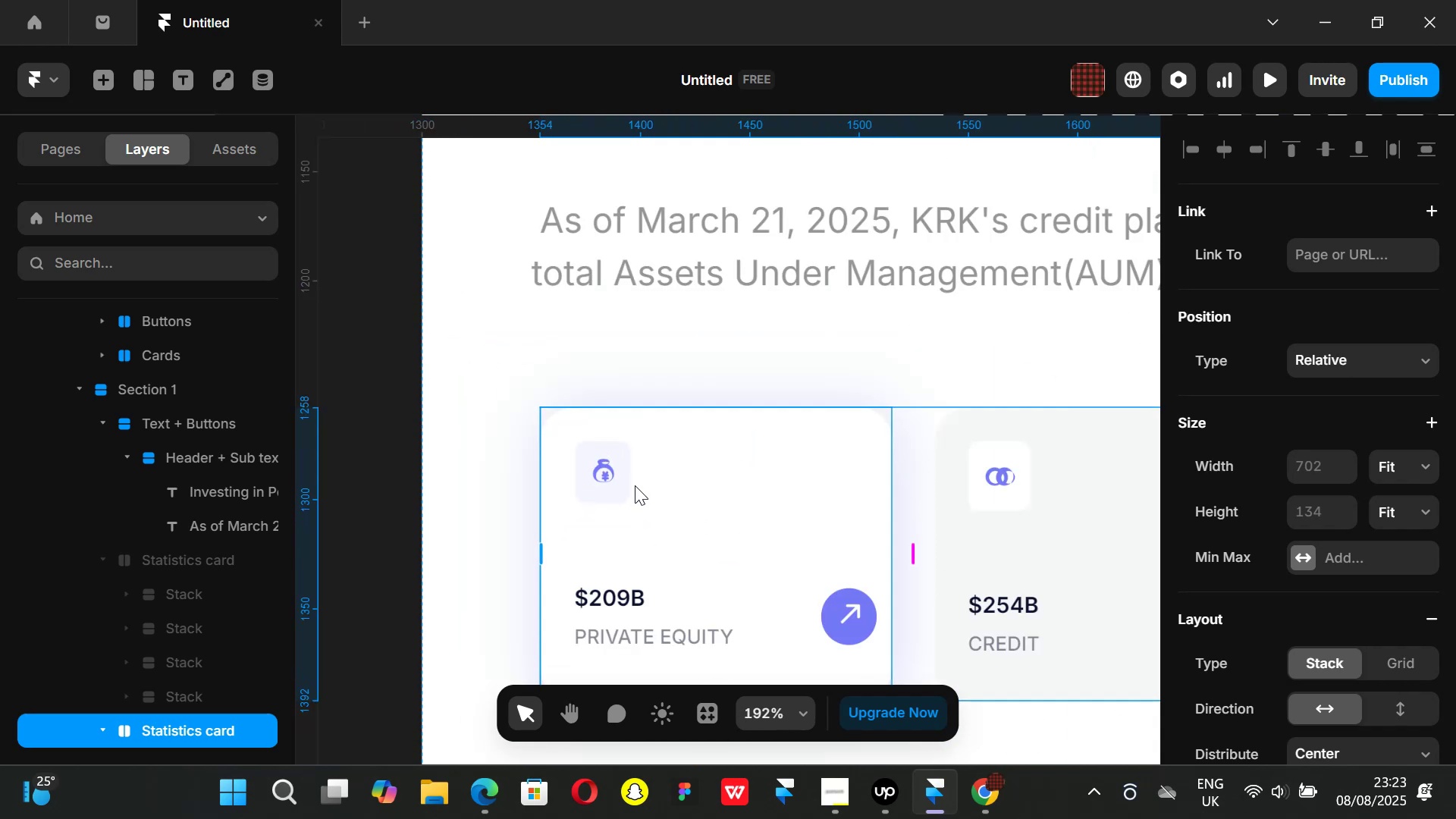 
hold_key(key=ControlLeft, duration=0.43)
scroll: coordinate [635, 485], scroll_direction: down, amount: 2.0
 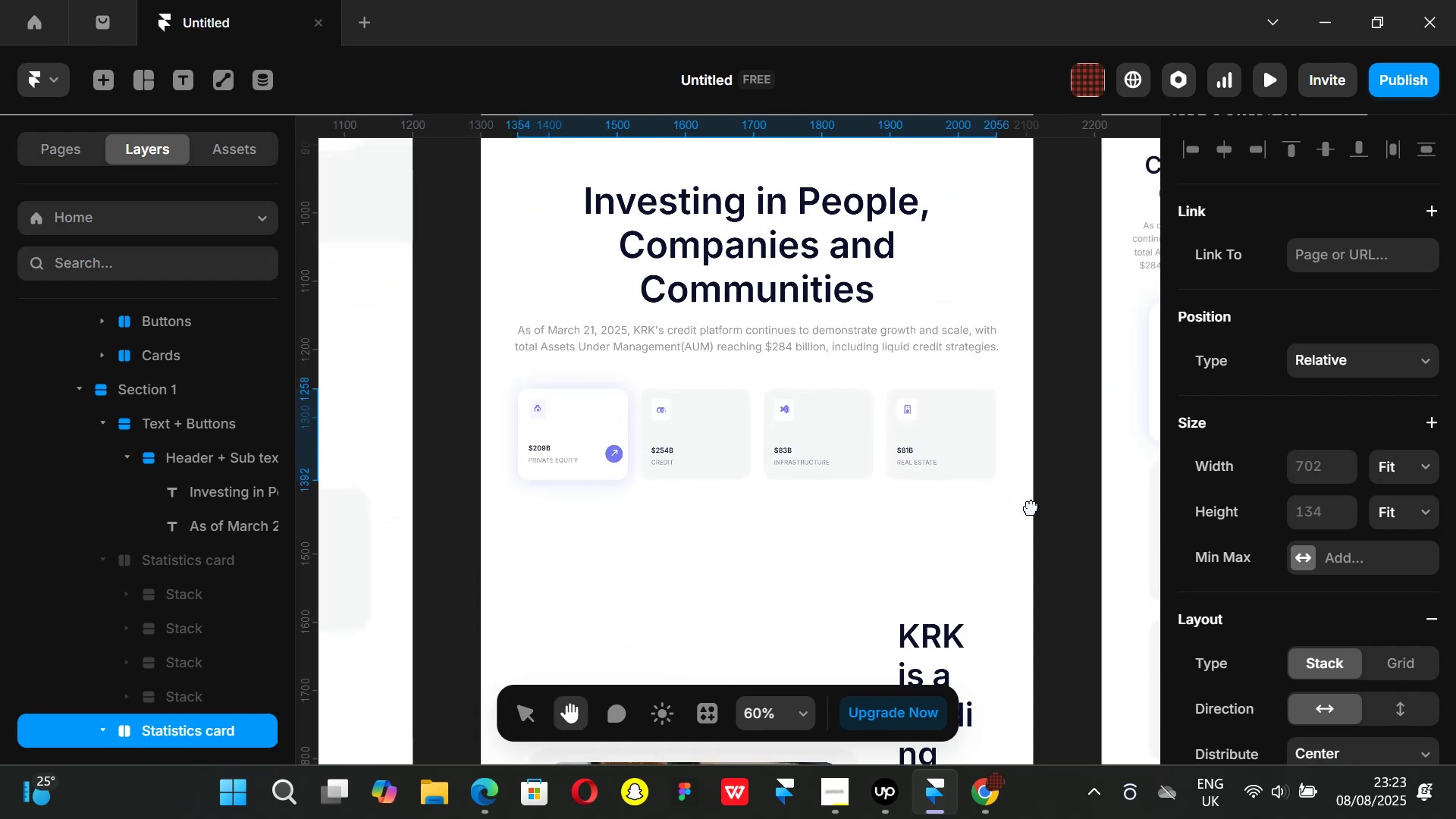 
hold_key(key=ControlLeft, duration=0.62)
 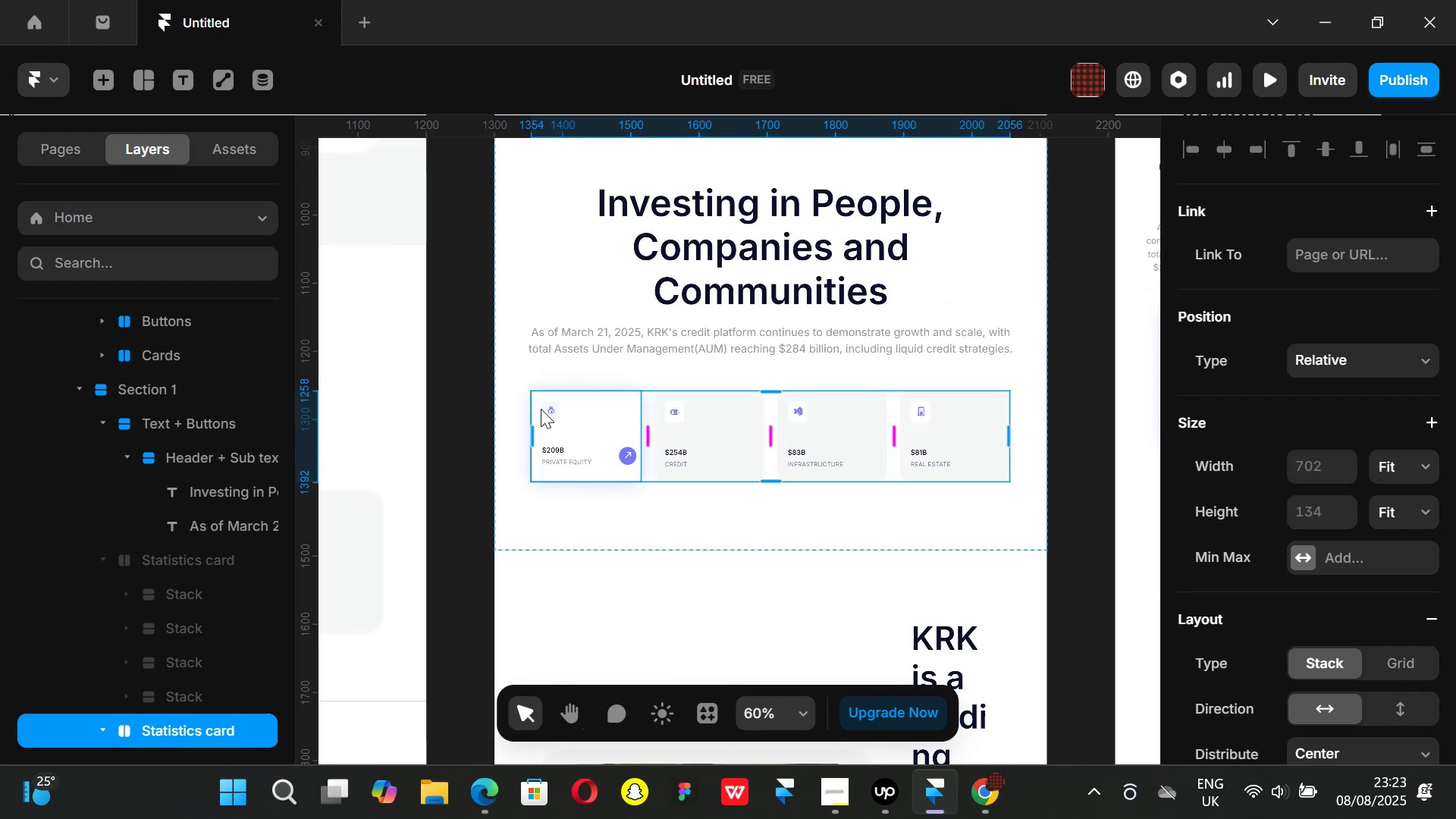 
left_click([552, 410])
 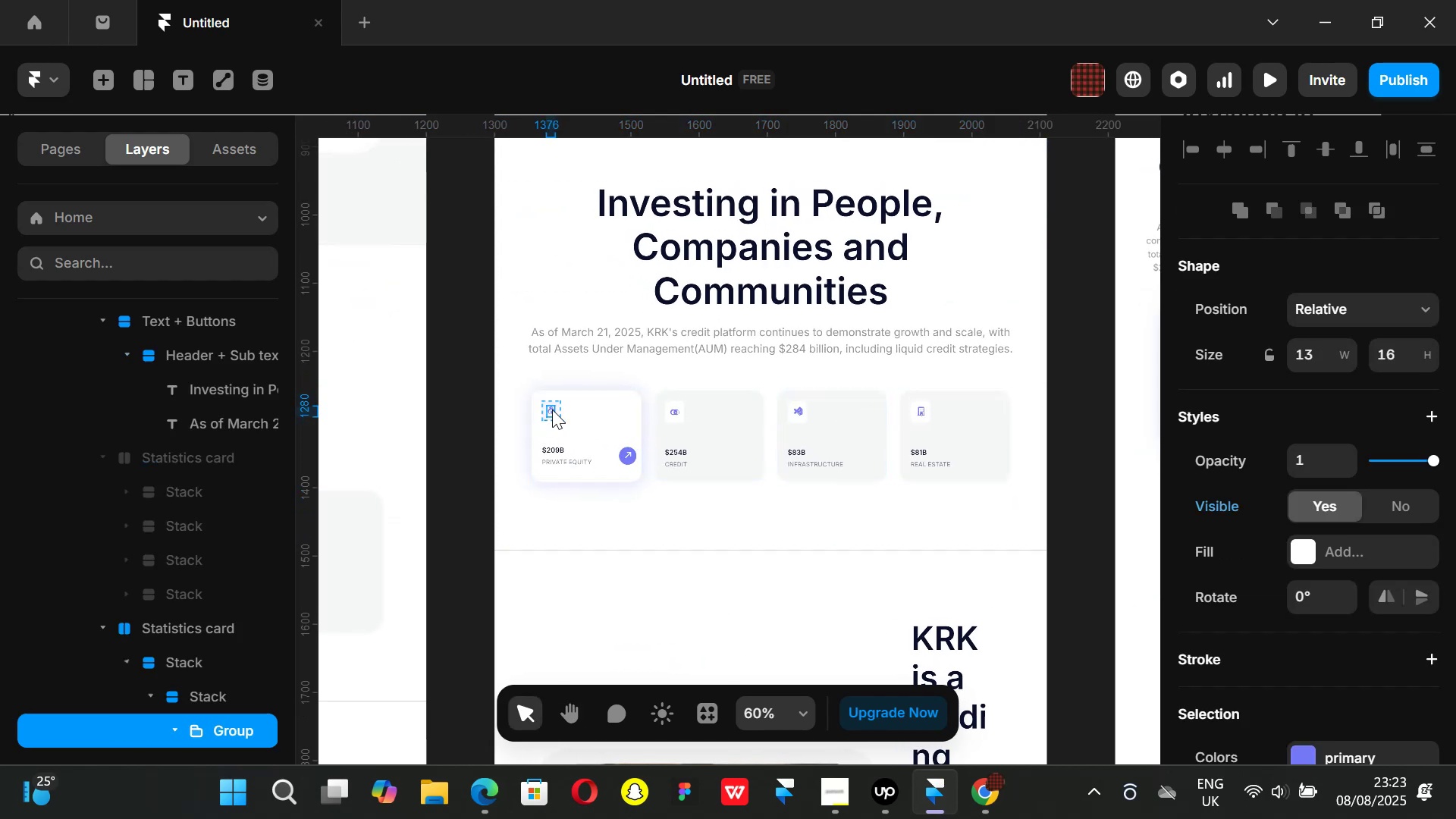 
hold_key(key=ShiftLeft, duration=1.5)
left_click([676, 413])
 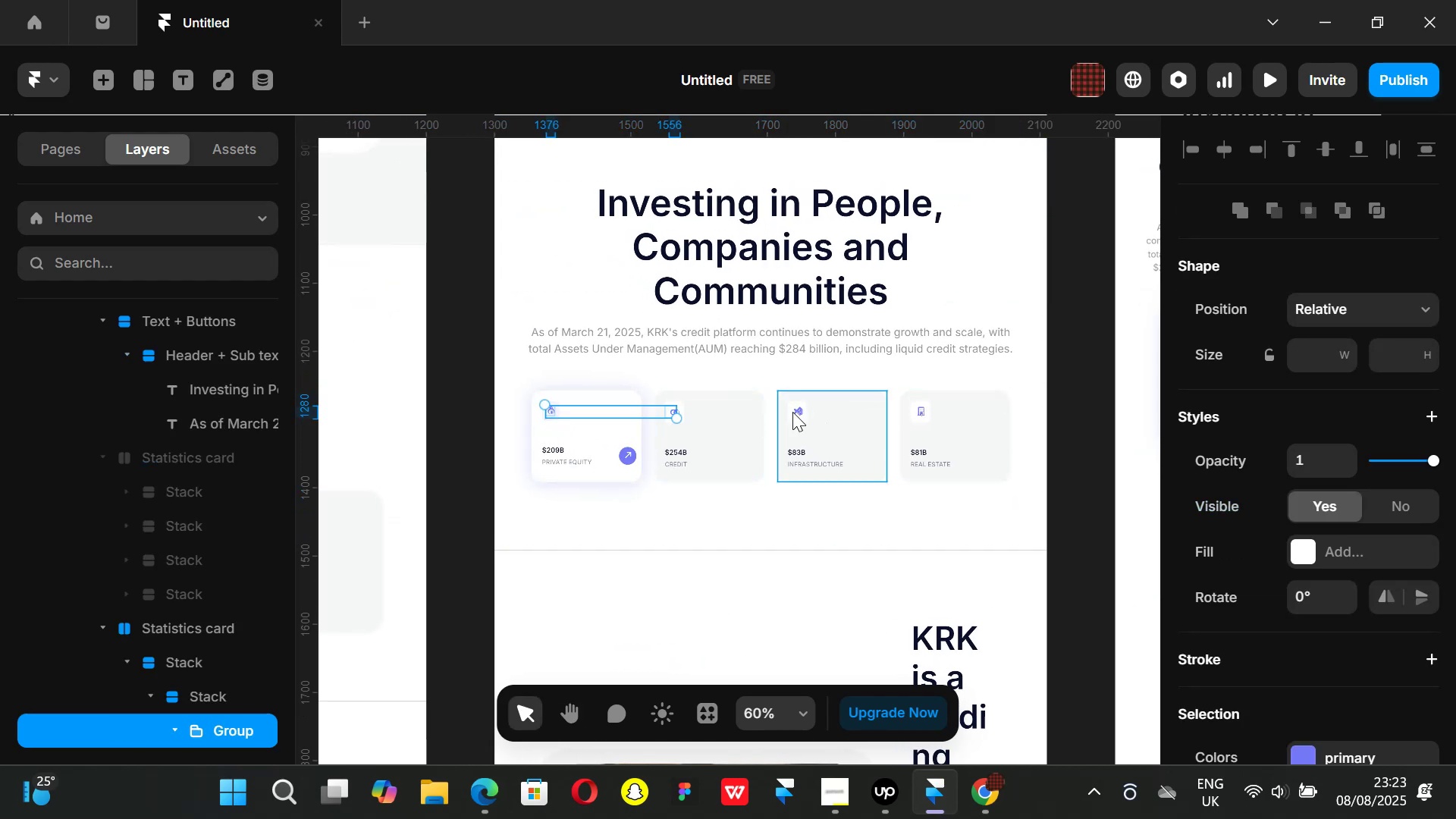 
hold_key(key=ShiftLeft, duration=1.51)
left_click([796, 413])
 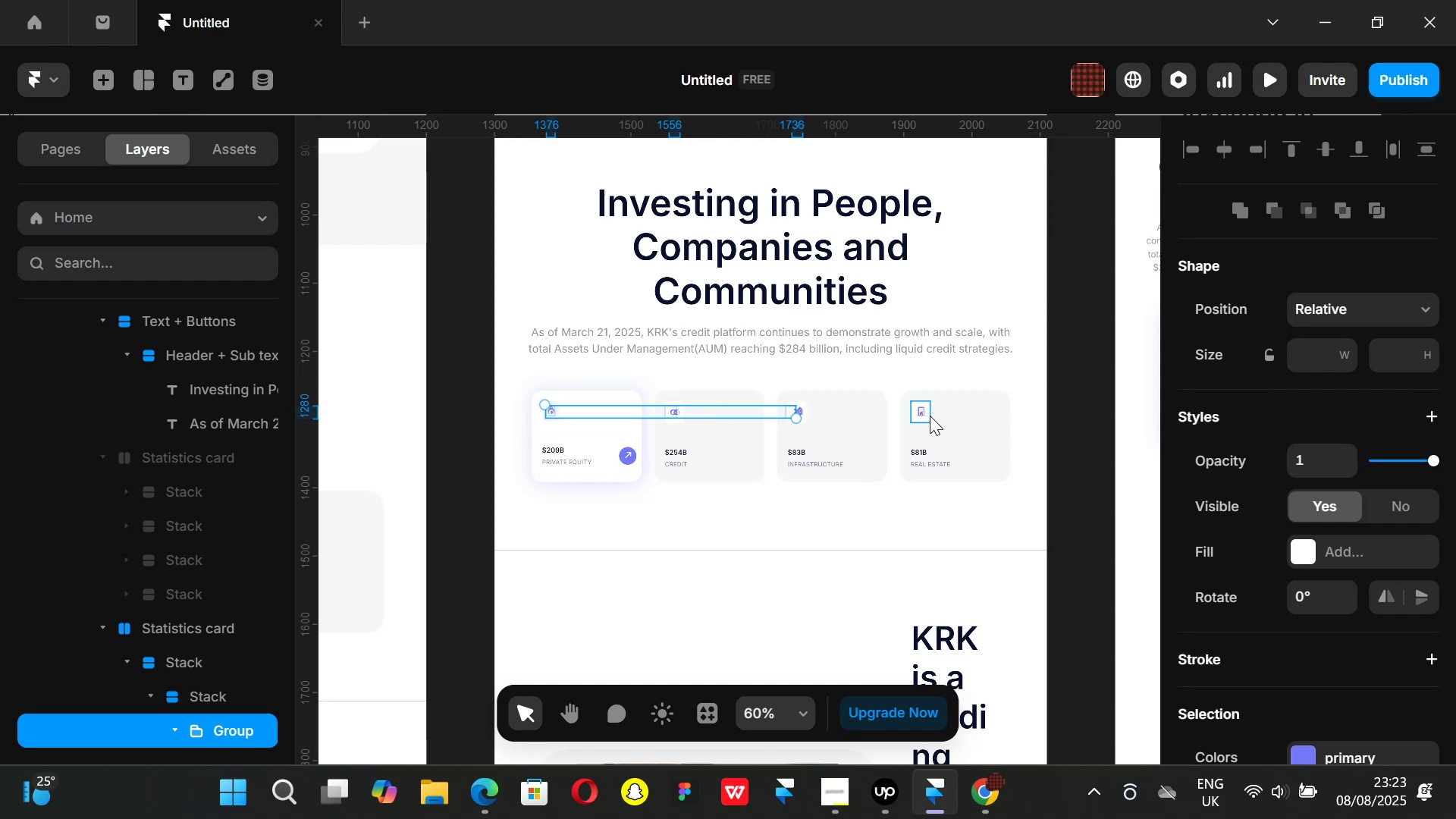 
hold_key(key=ShiftLeft, duration=1.51)
 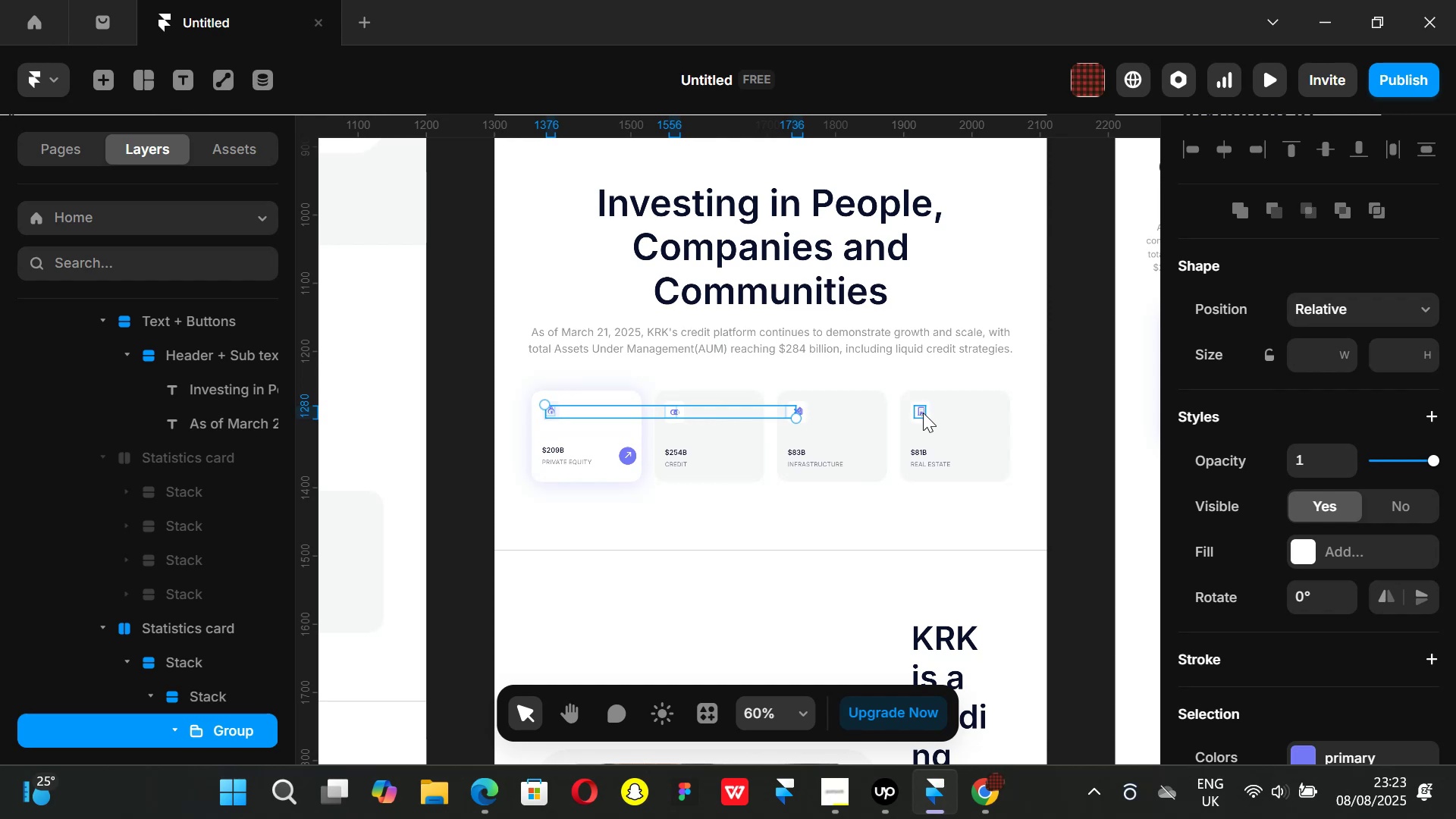 
hold_key(key=ShiftLeft, duration=1.1)
left_click([923, 413])
 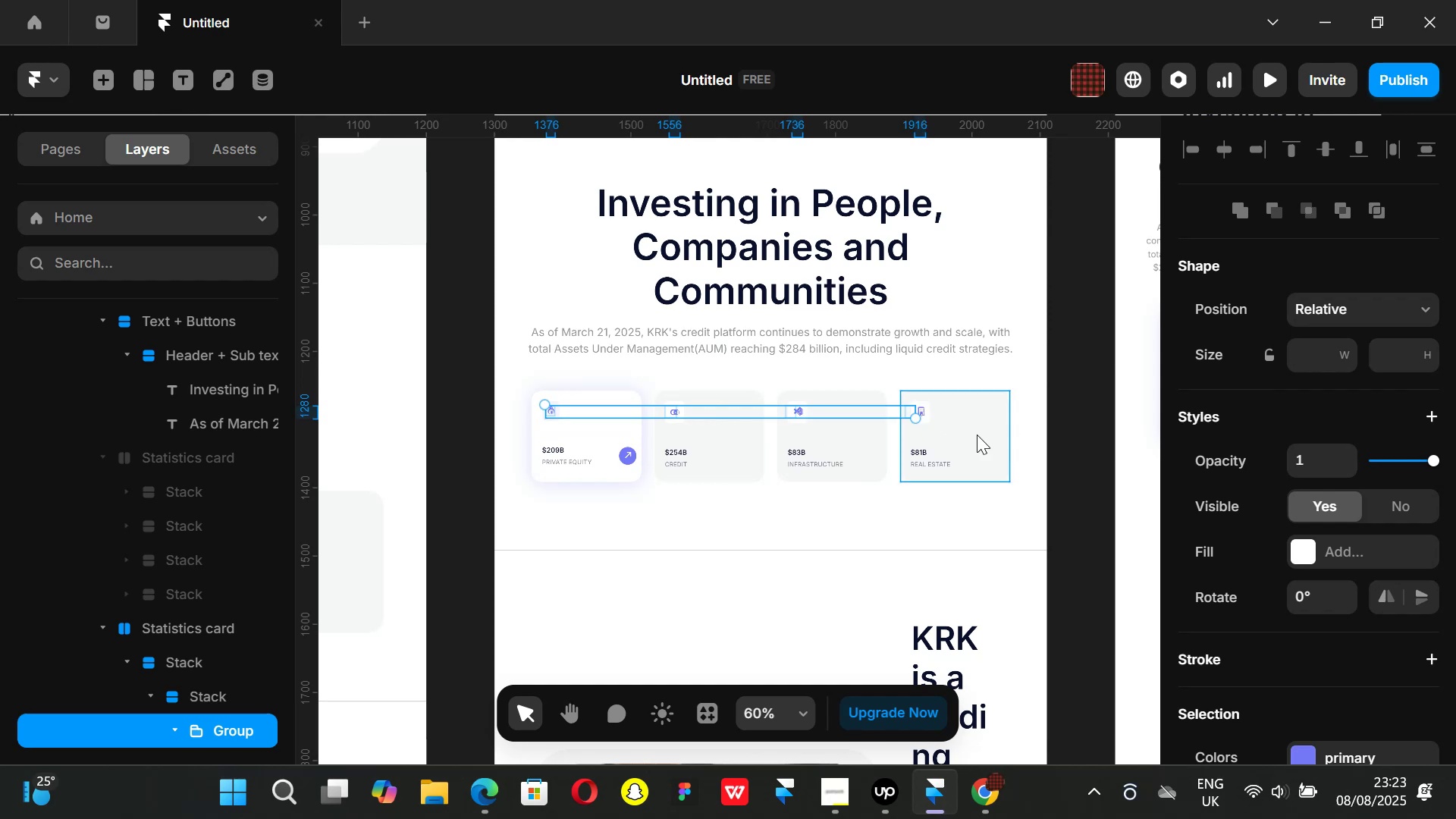 
hold_key(key=ShiftLeft, duration=0.72)
 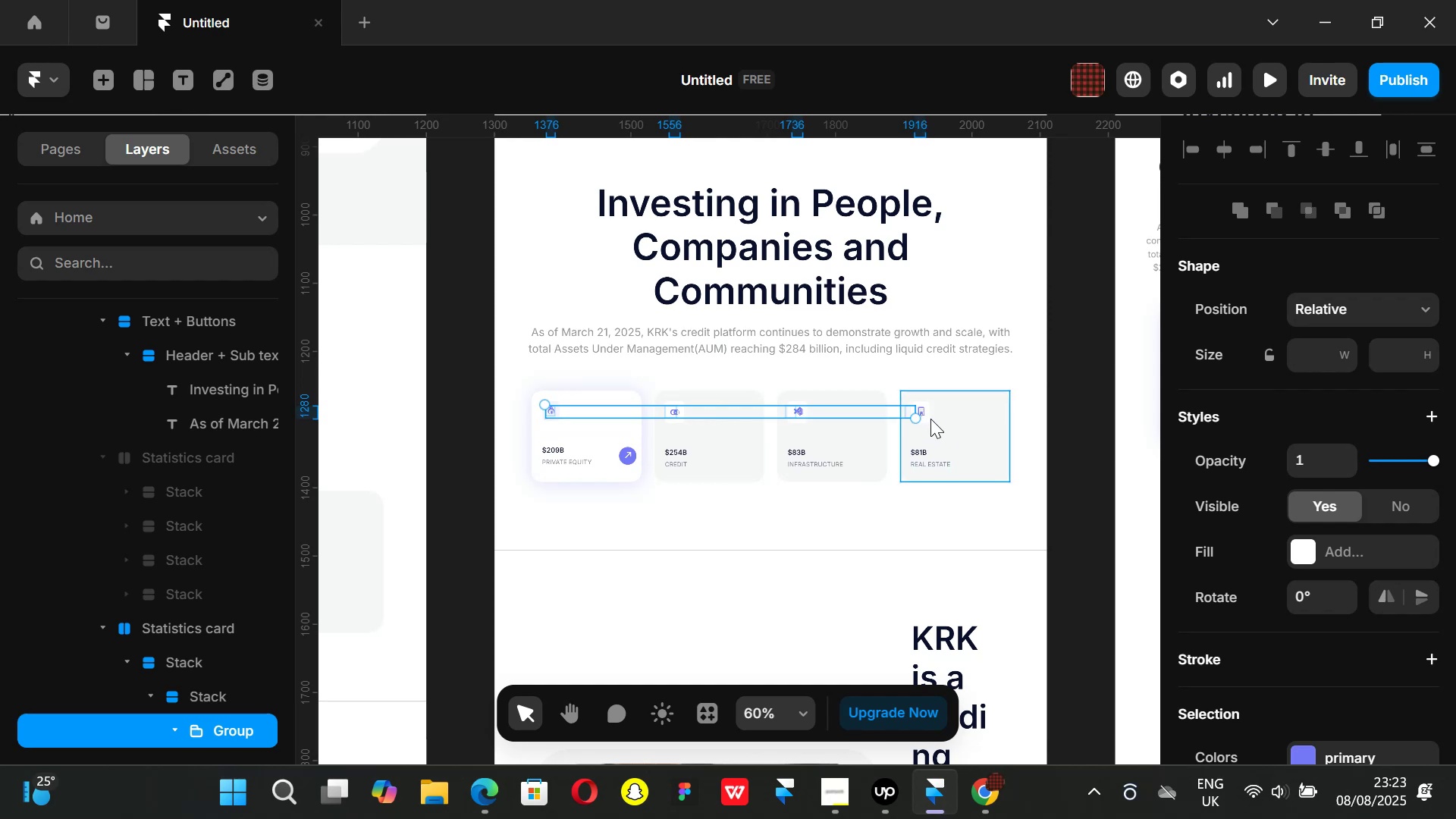 
hold_key(key=ControlLeft, duration=0.78)
scroll: coordinate [923, 417], scroll_direction: up, amount: 5.0
 